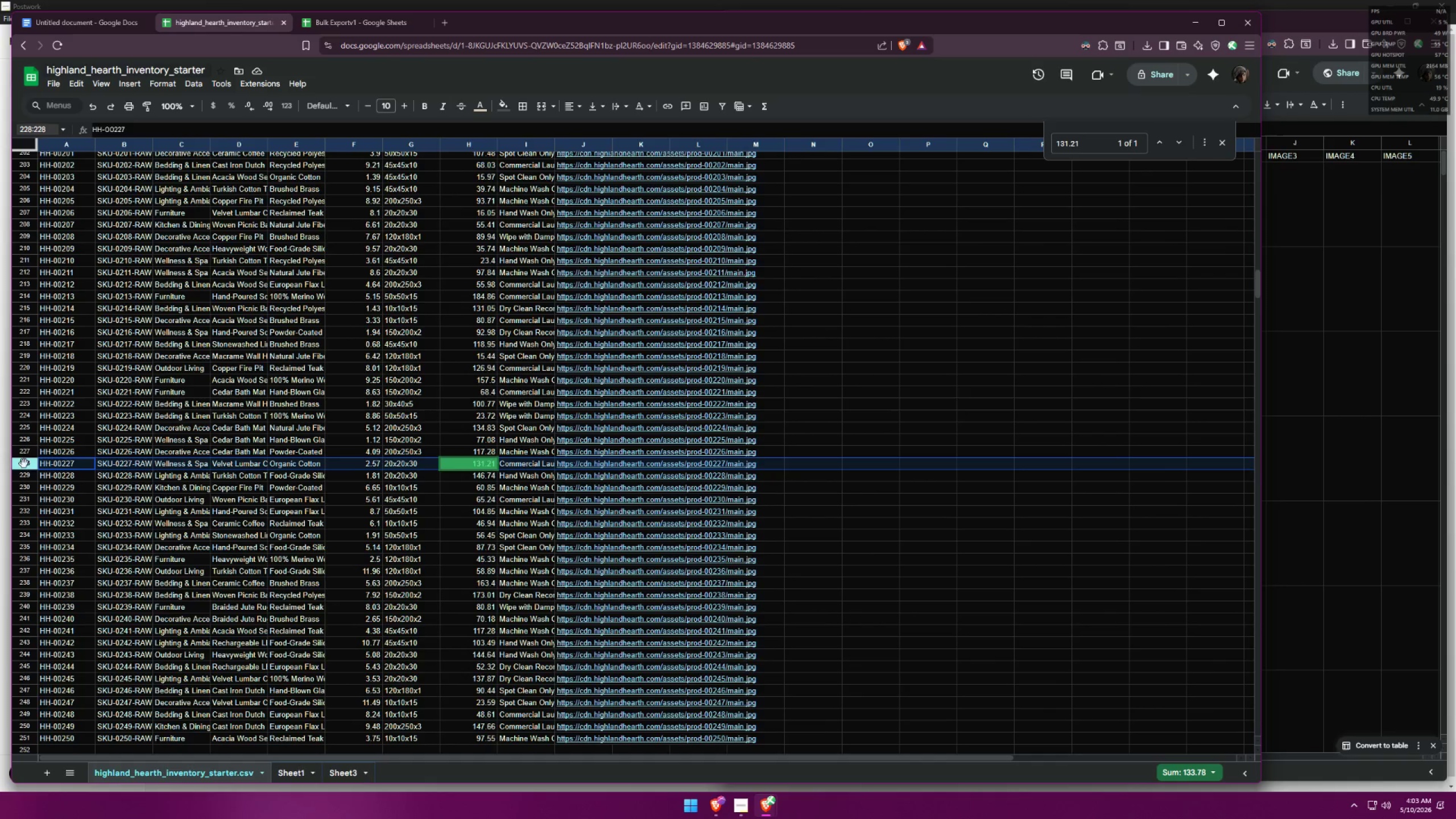 
left_click([56, 464])
 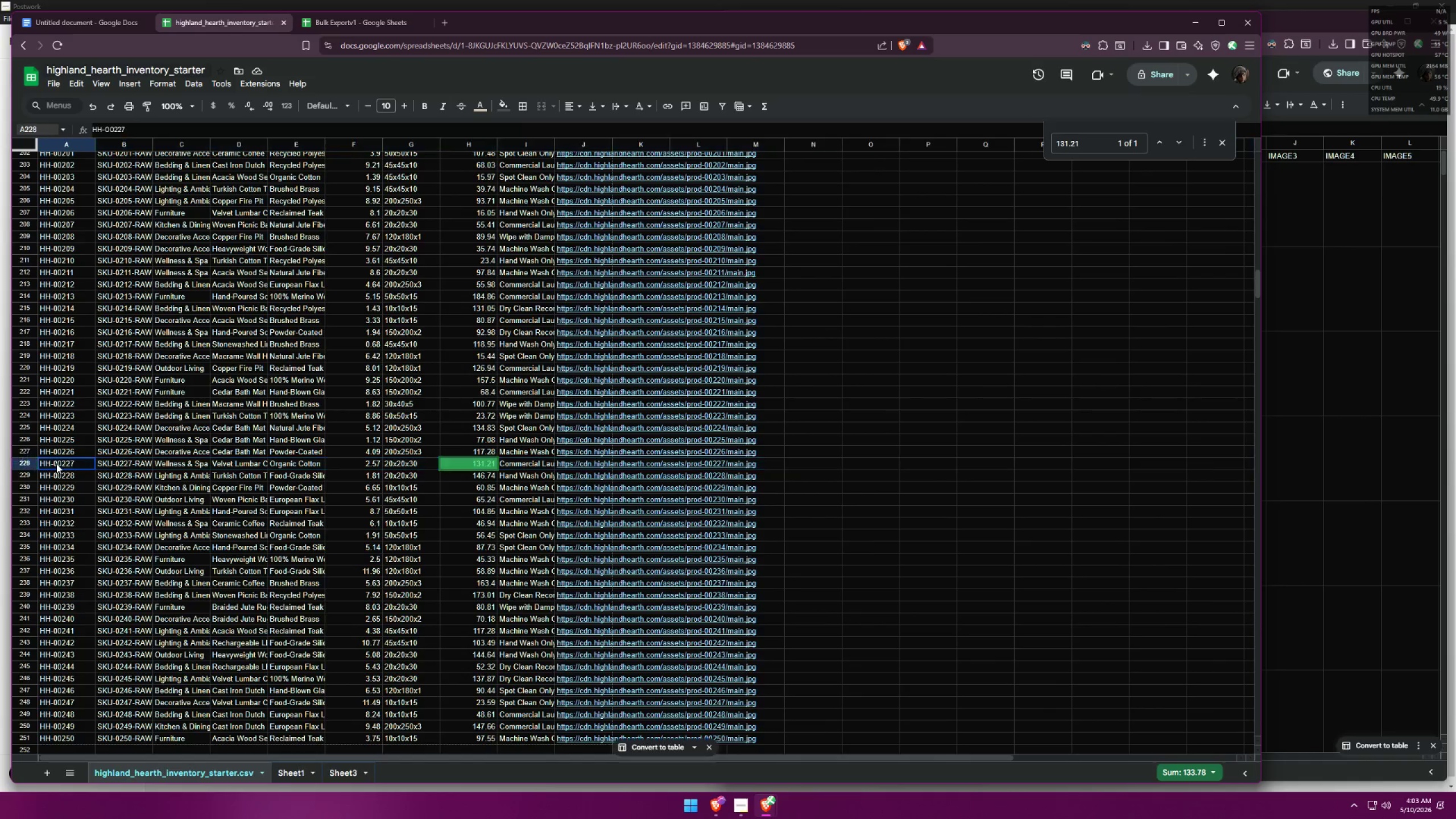 
key(Control+ControlLeft)
 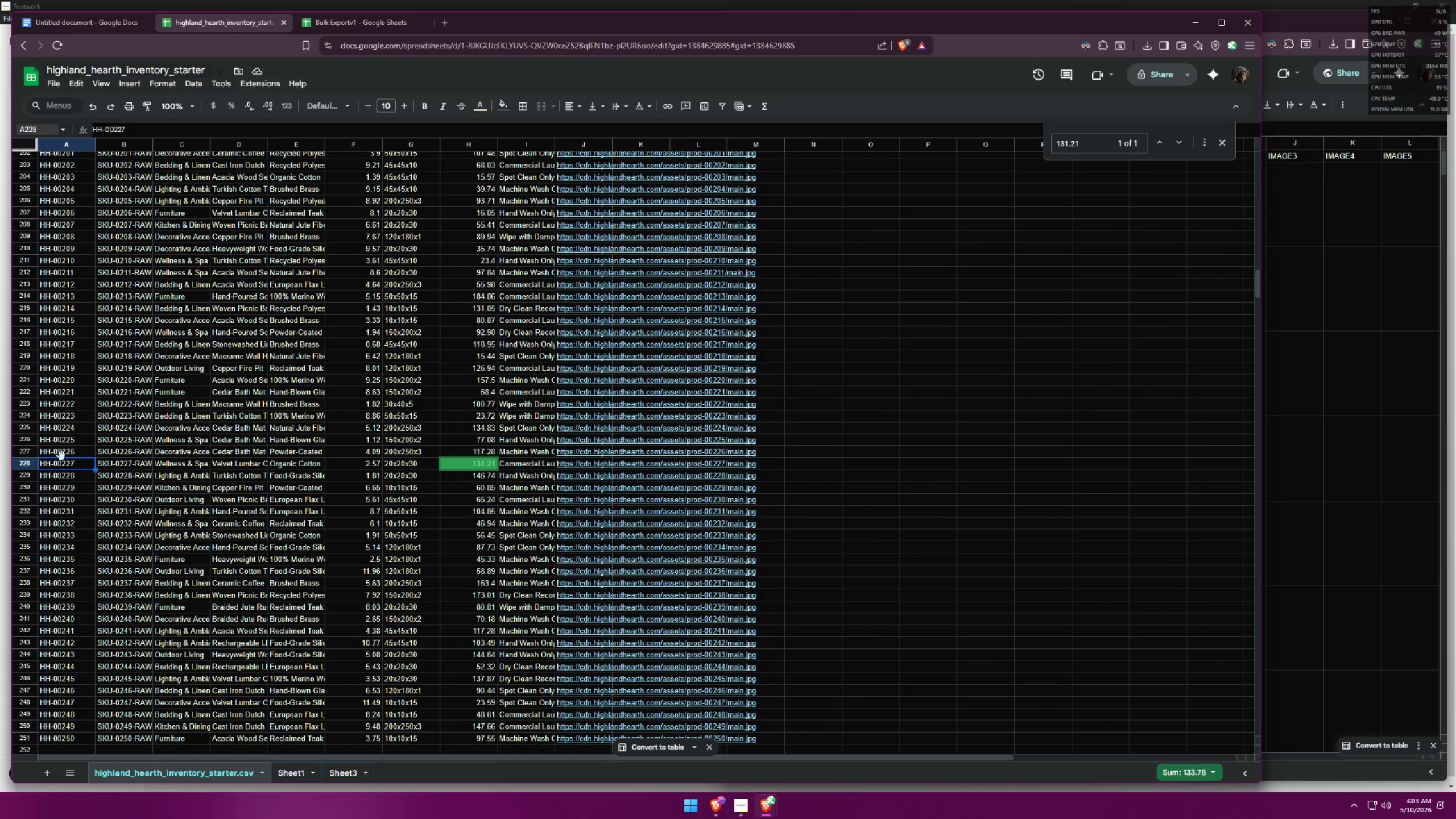 
key(Control+C)
 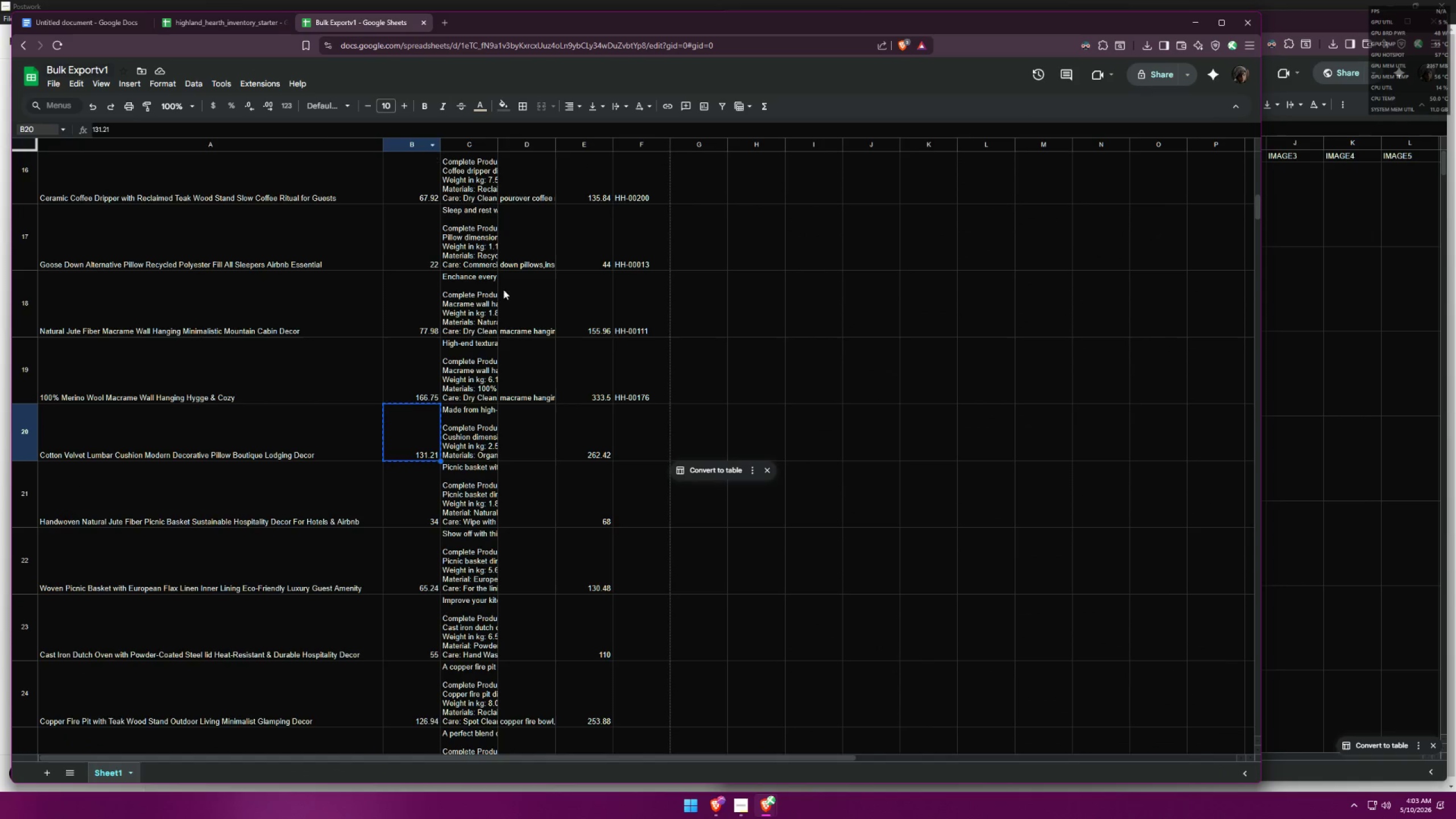 
left_click([635, 442])
 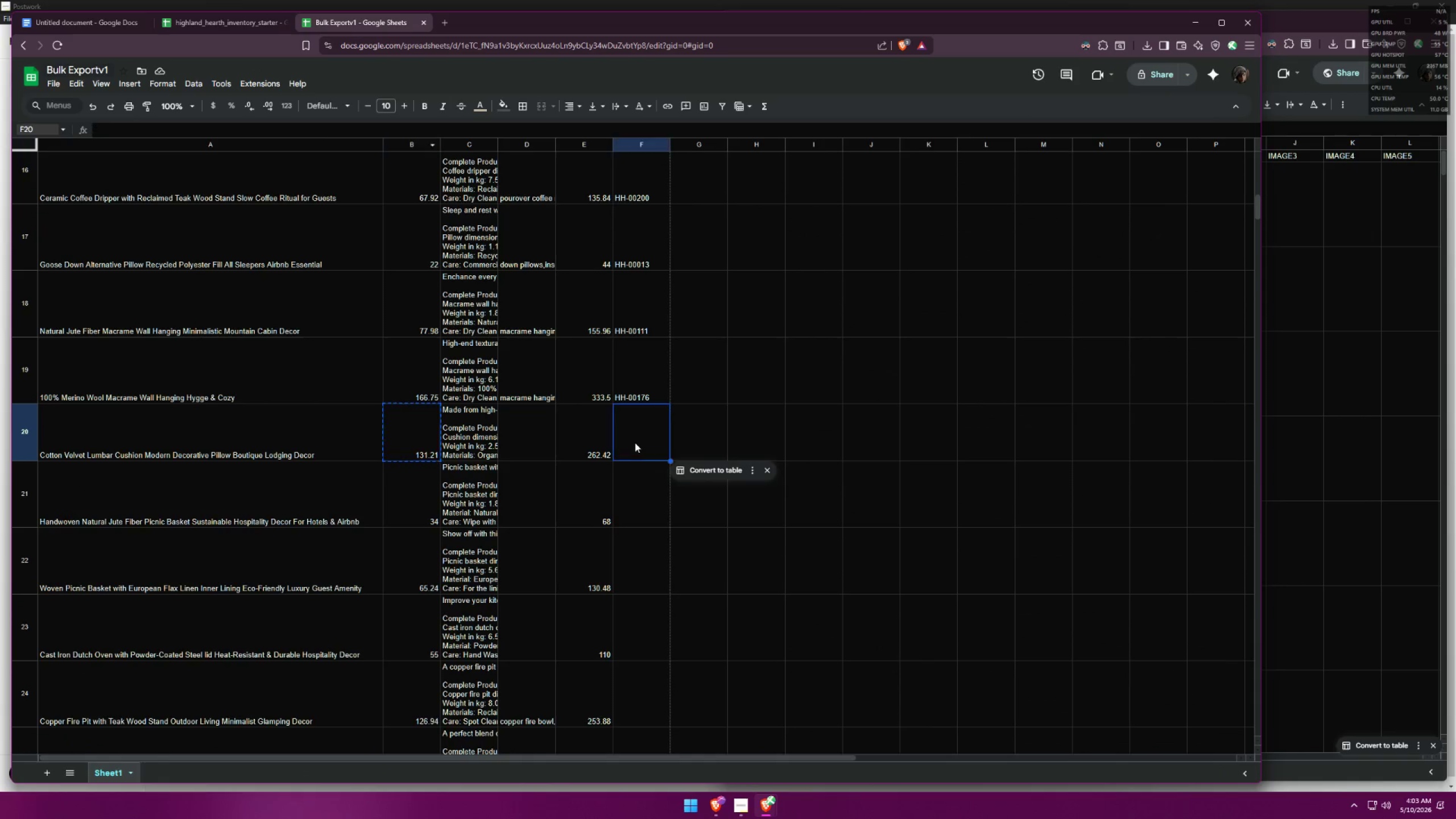 
key(Control+ControlLeft)
 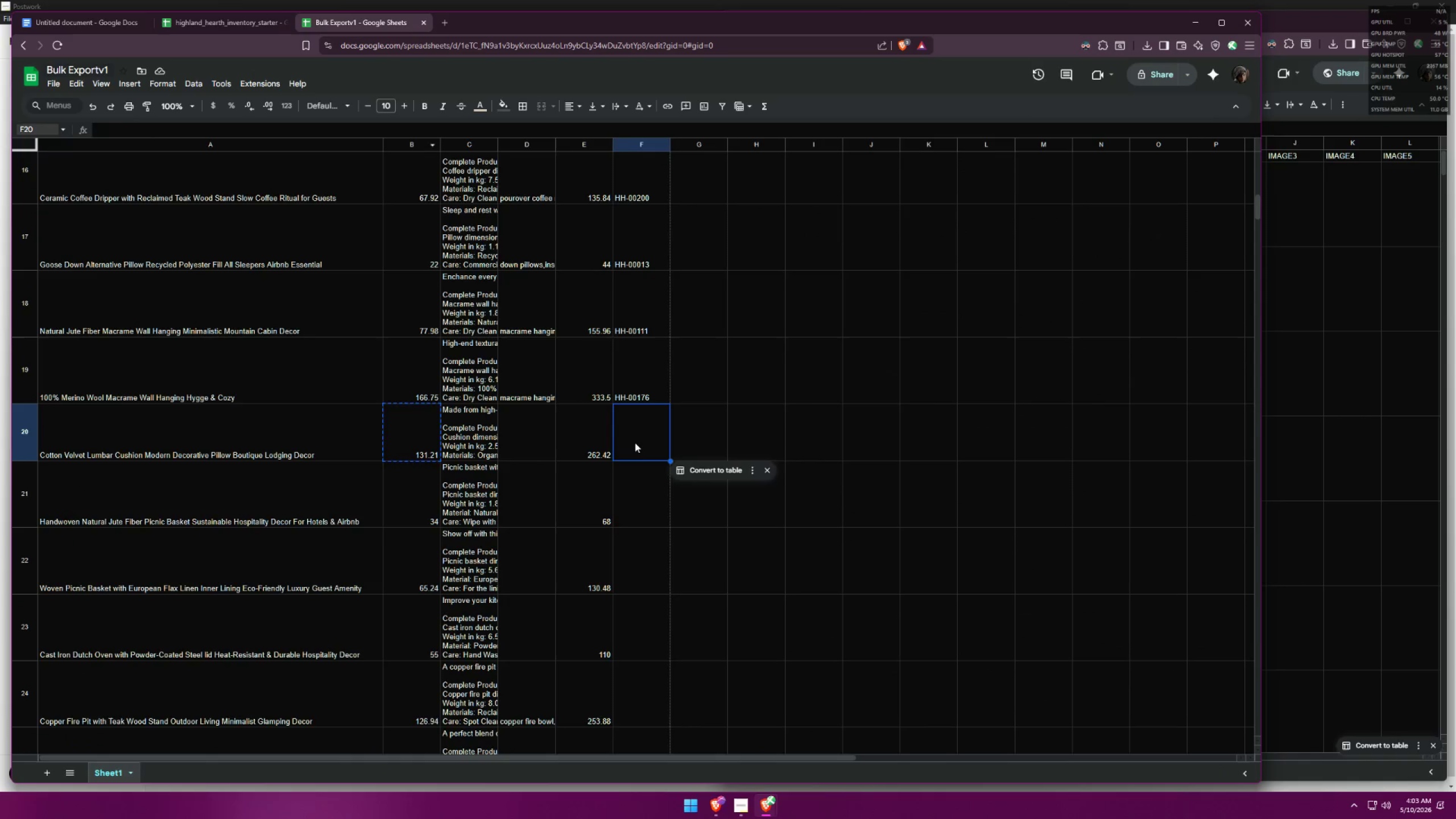 
key(Control+V)
 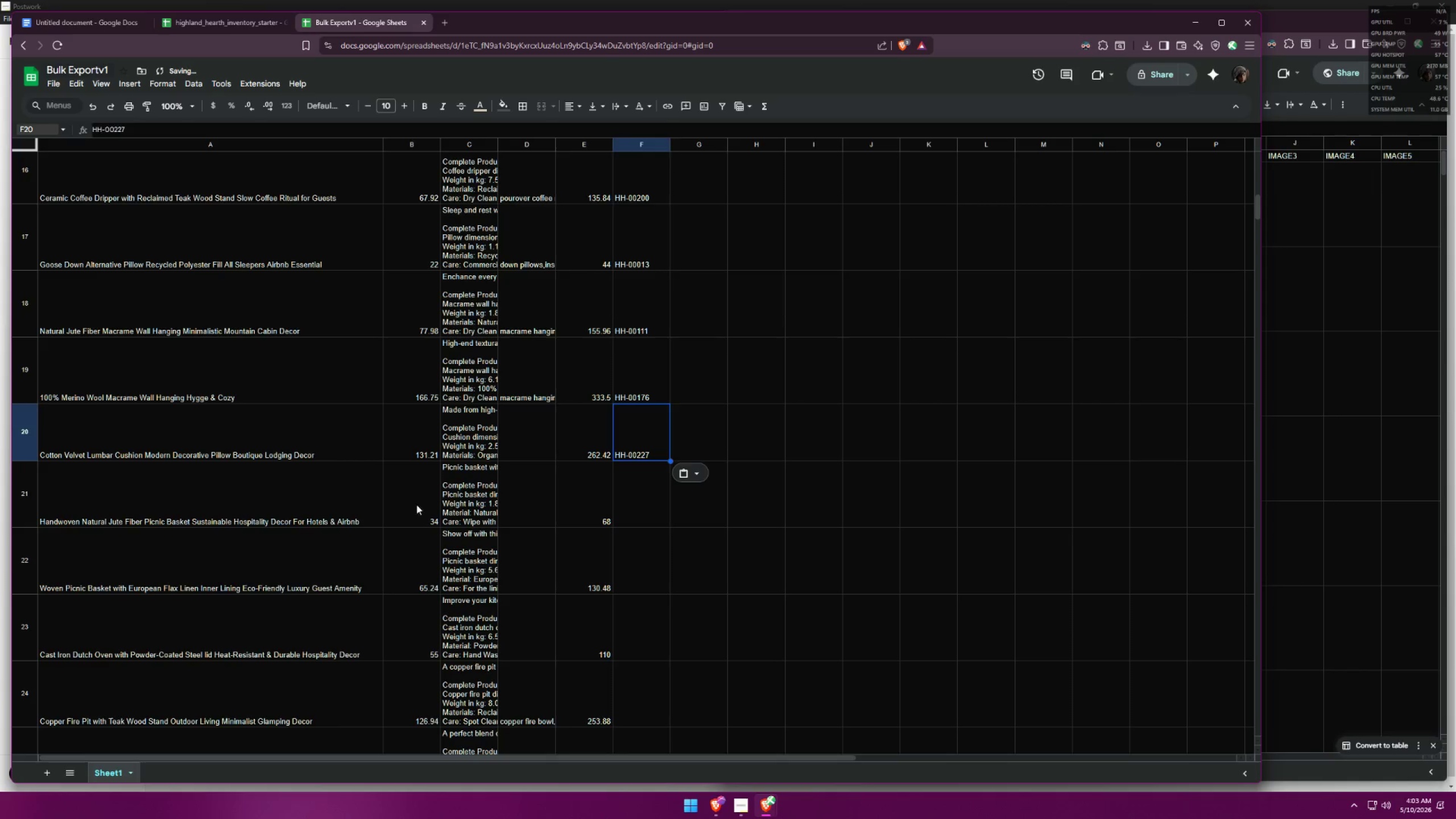 
key(Control+ControlLeft)
 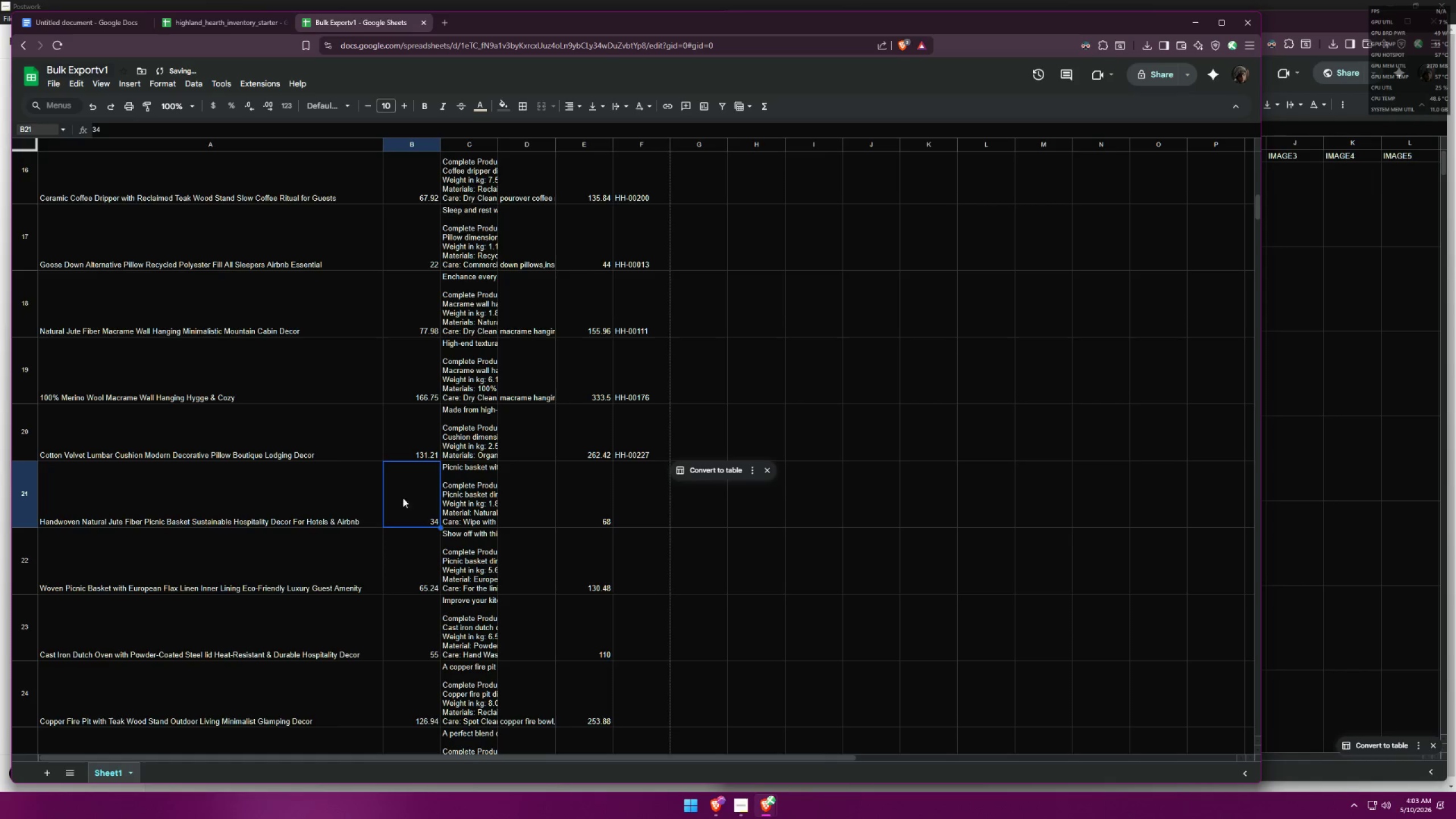 
key(Control+C)
 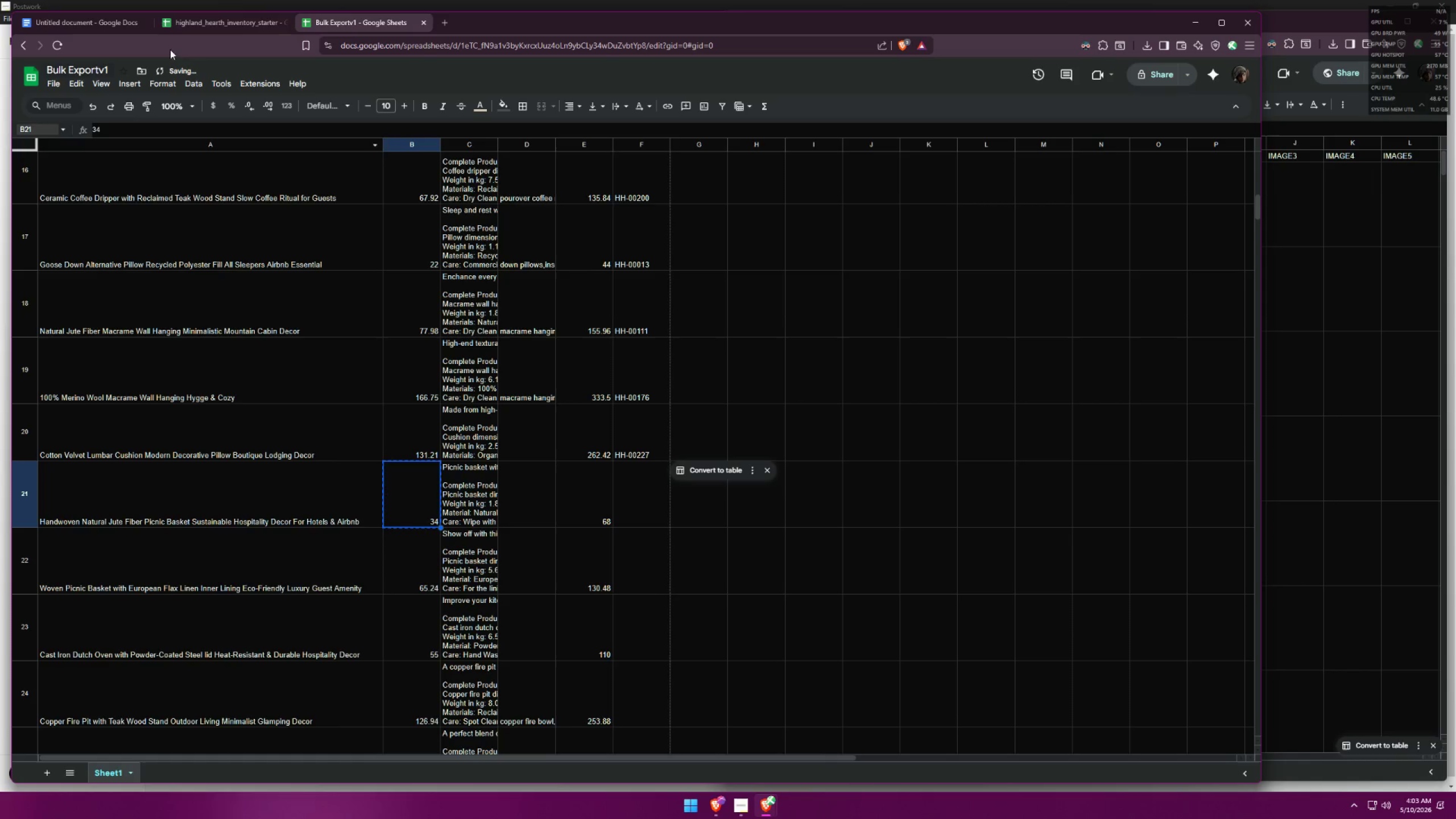 
left_click([199, 20])
 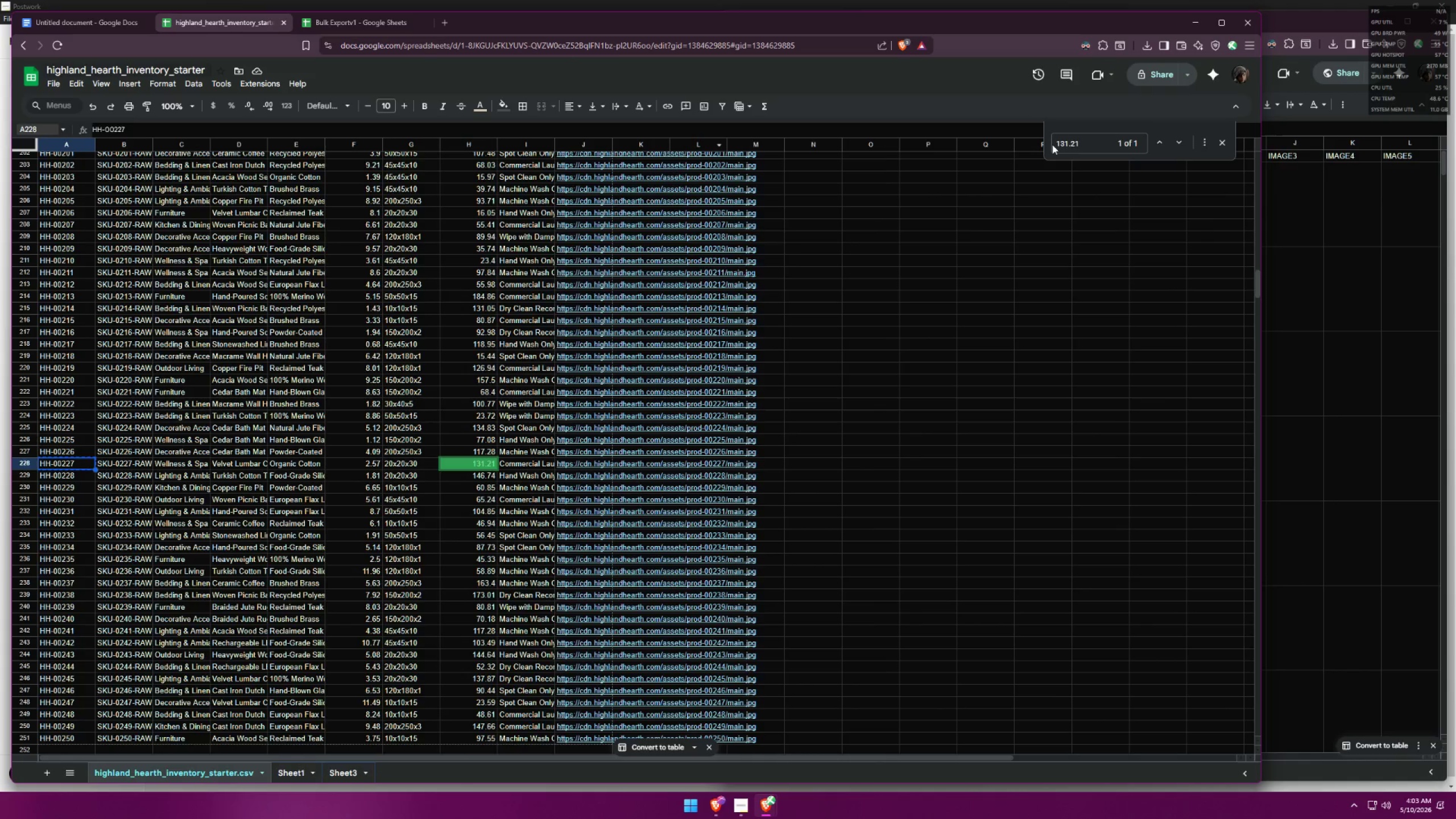 
left_click_drag(start_coordinate=[1078, 141], to_coordinate=[970, 131])
 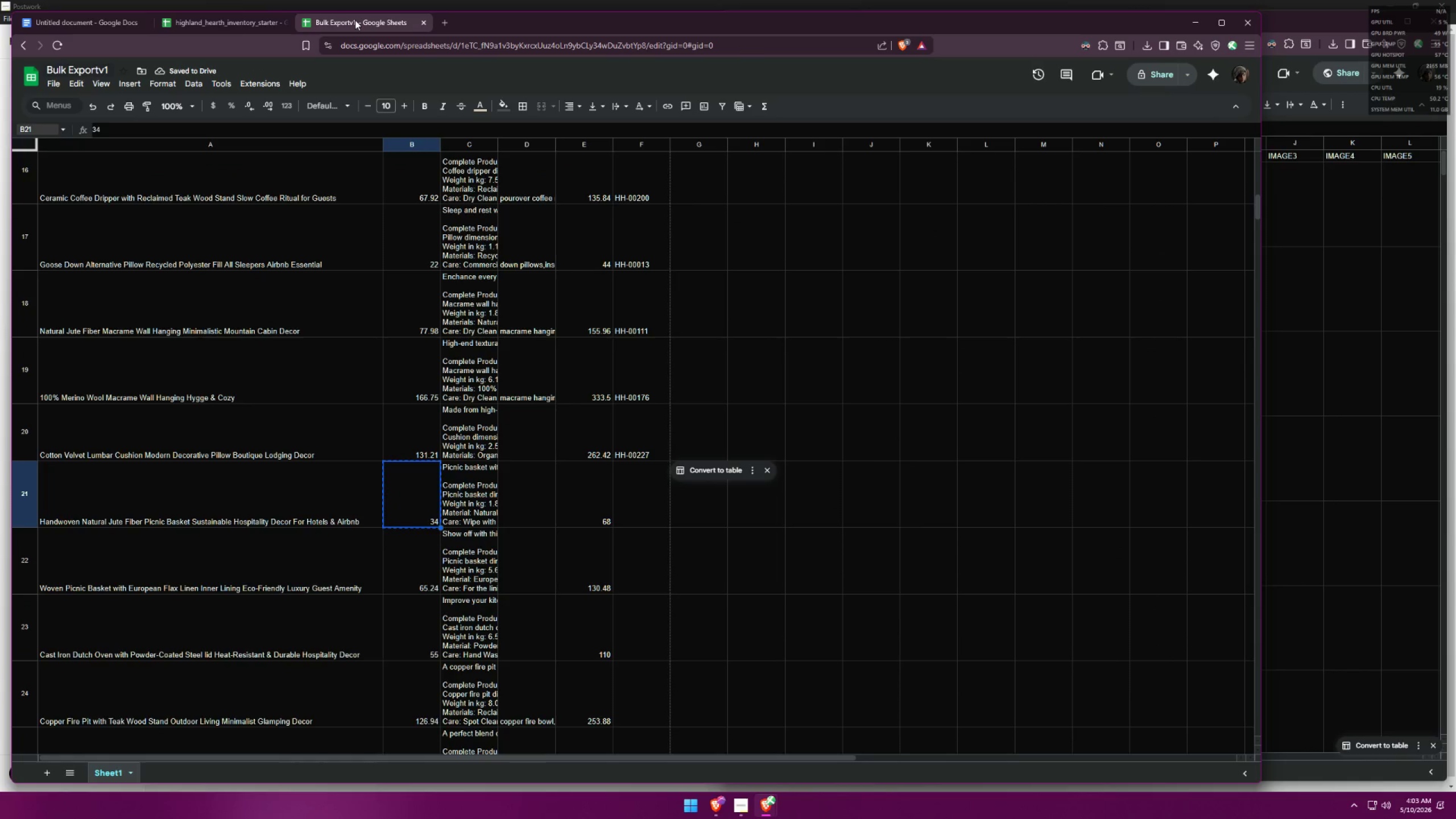 
left_click([242, 20])
 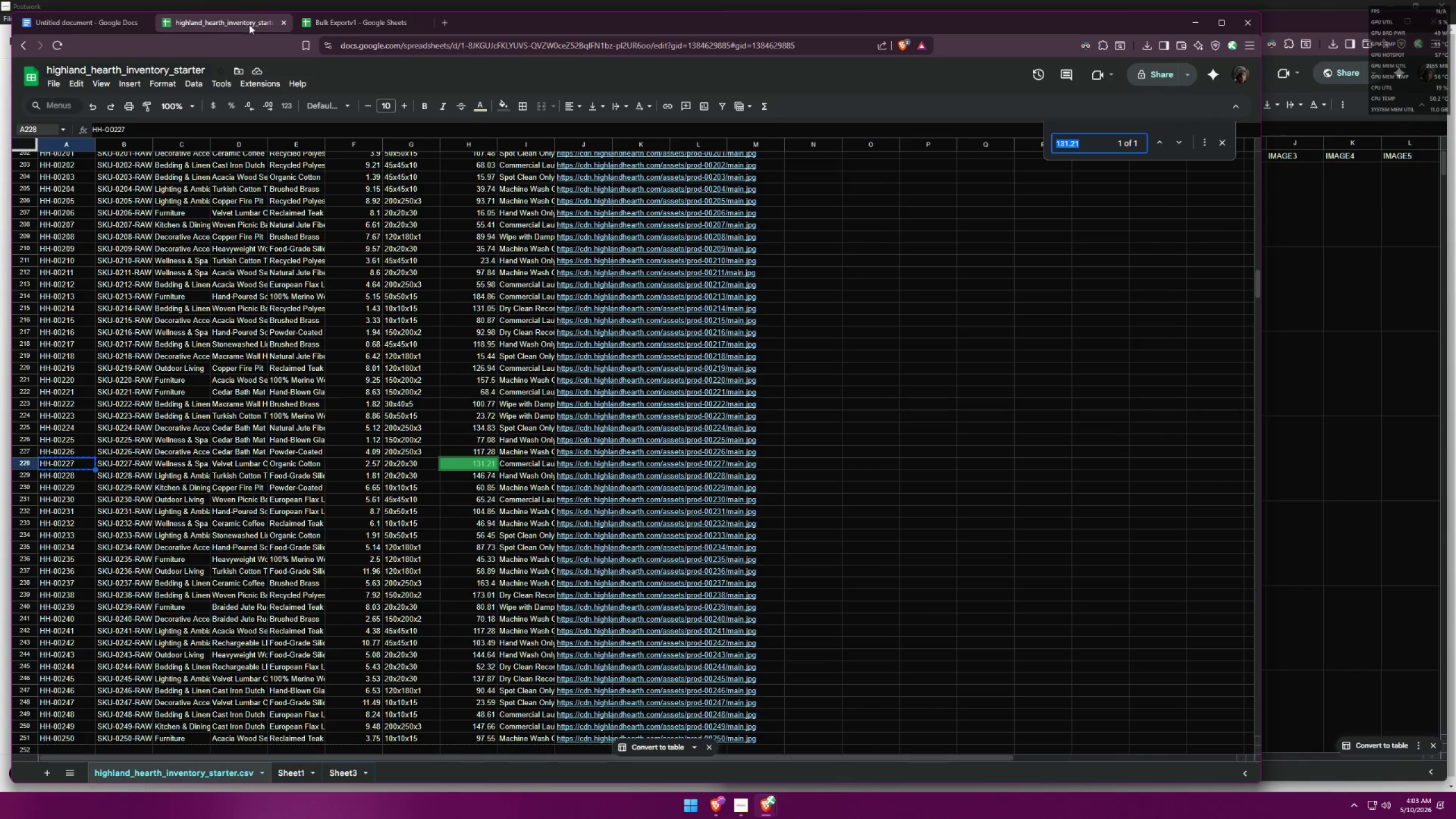 
key(Control+ControlLeft)
 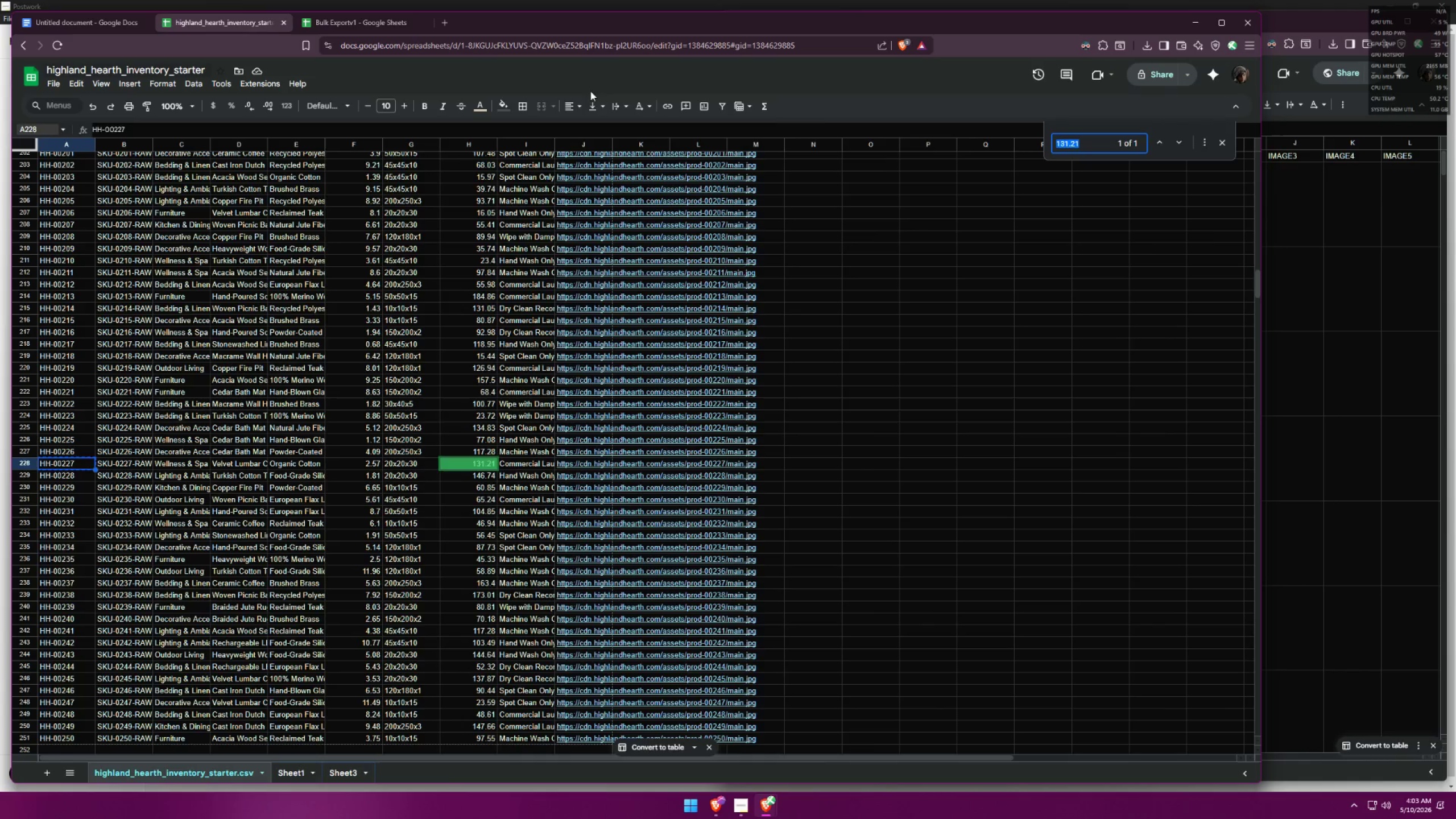 
key(Control+V)
 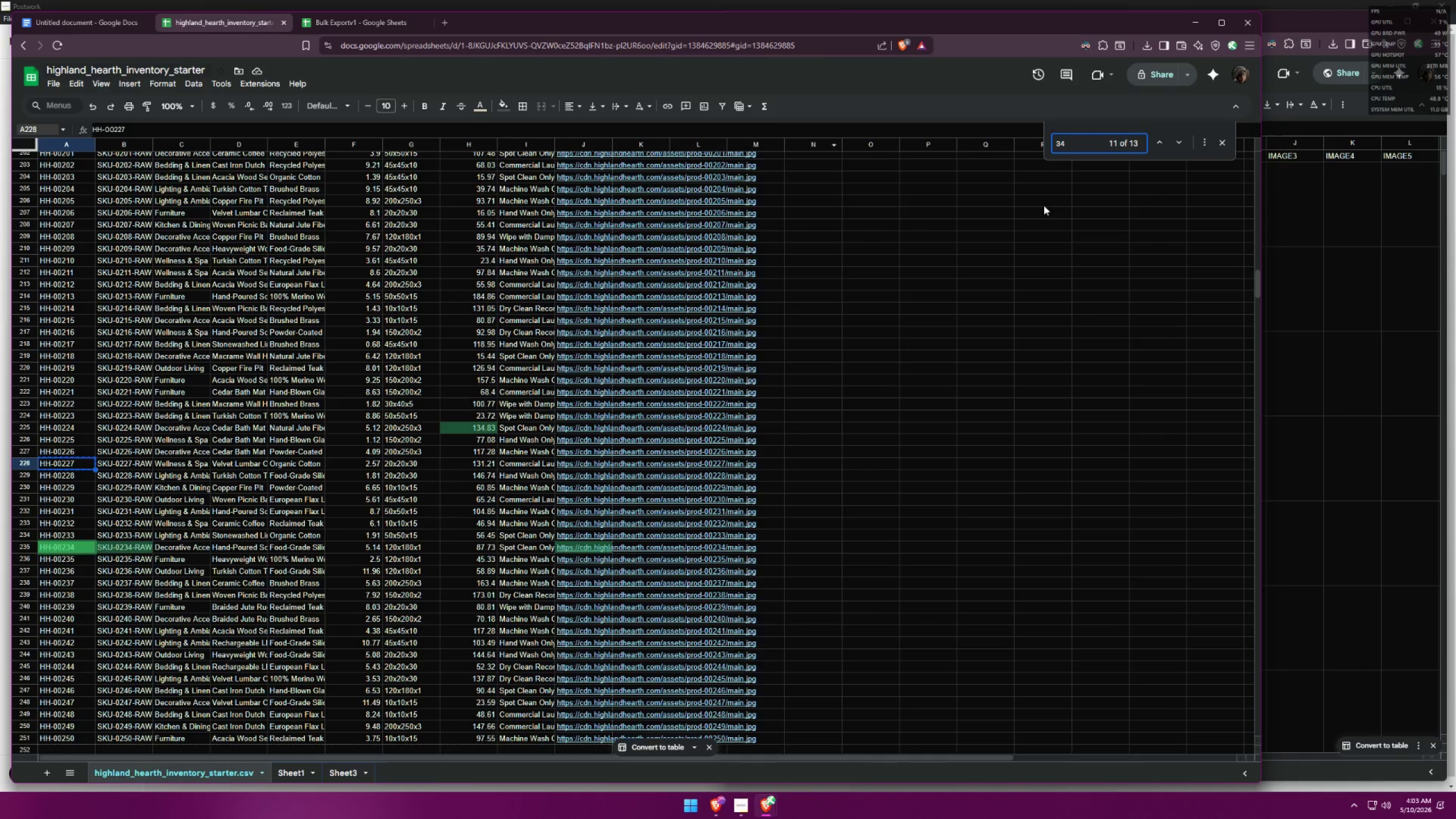 
scroll: coordinate [501, 449], scroll_direction: up, amount: 33.0
 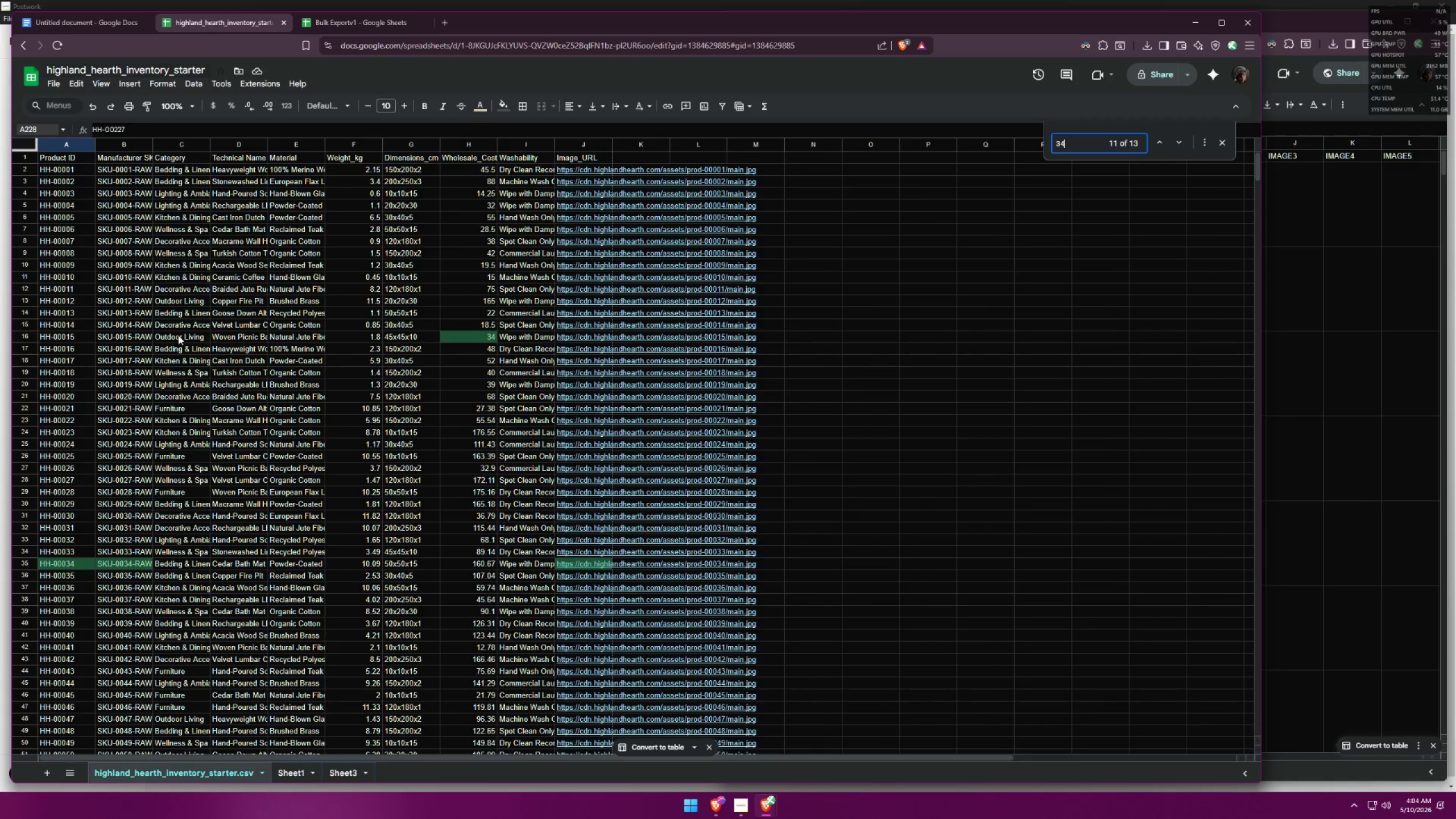 
left_click([25, 336])
 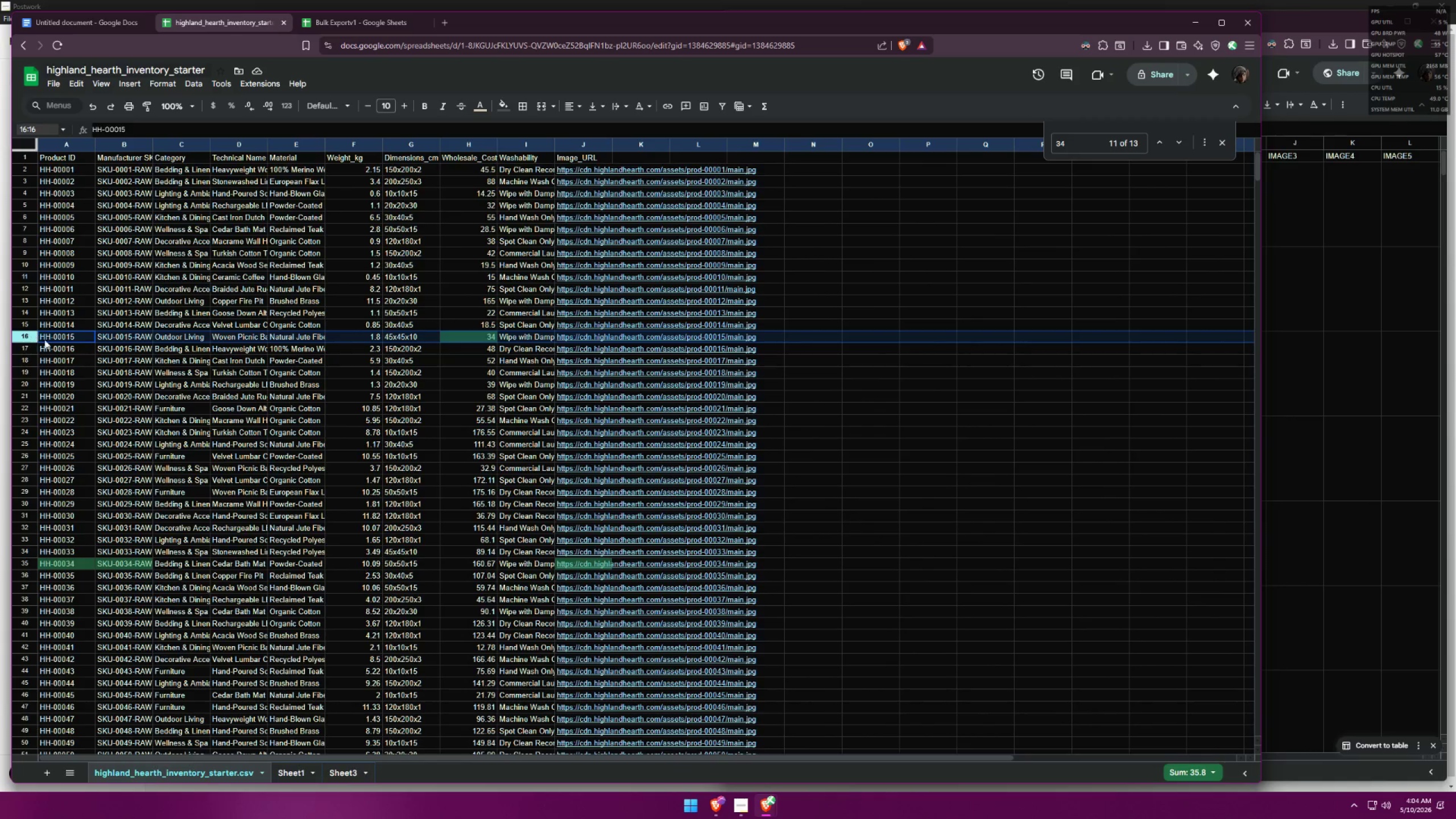 
left_click([55, 340])
 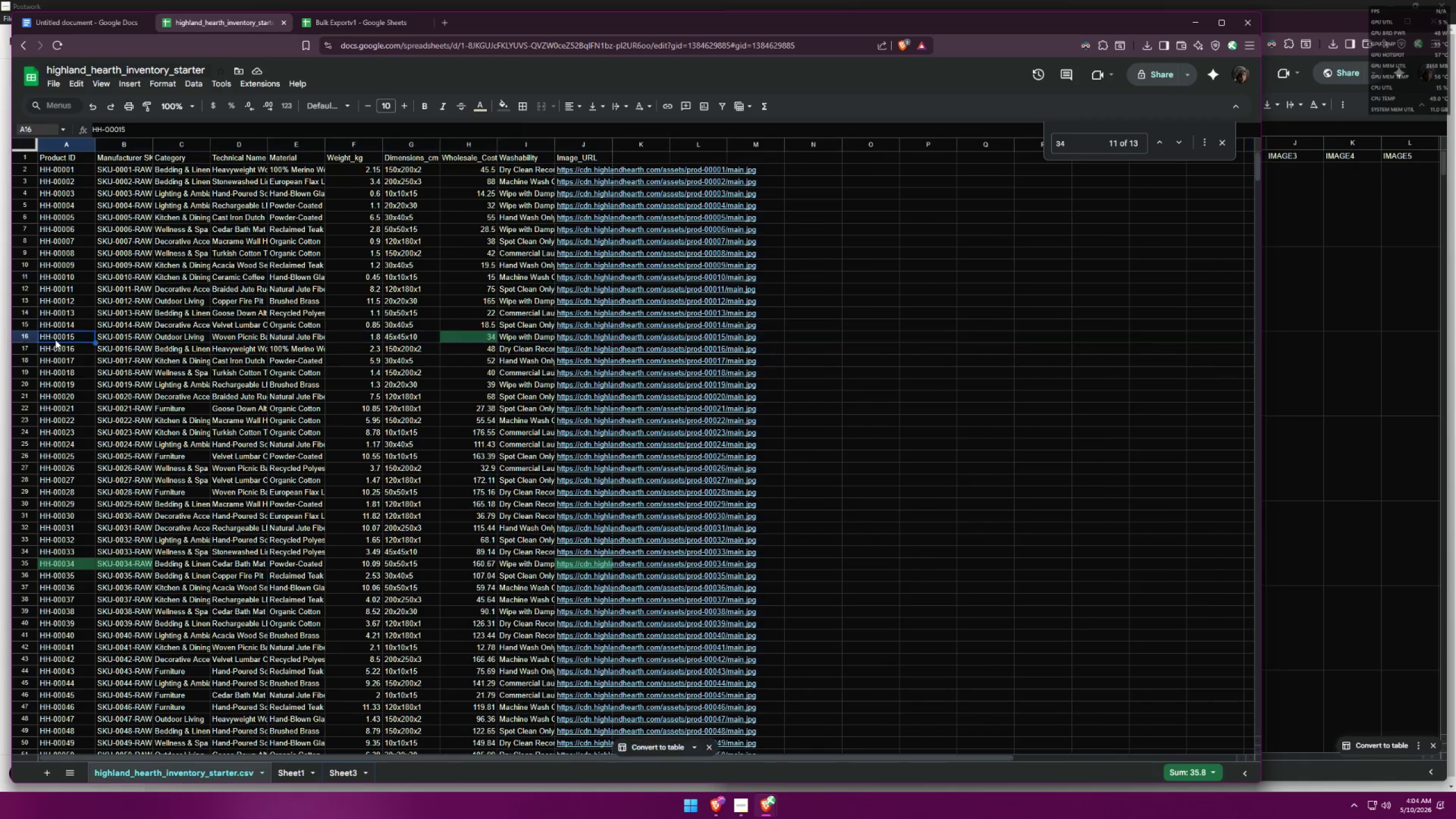 
key(Control+C)
 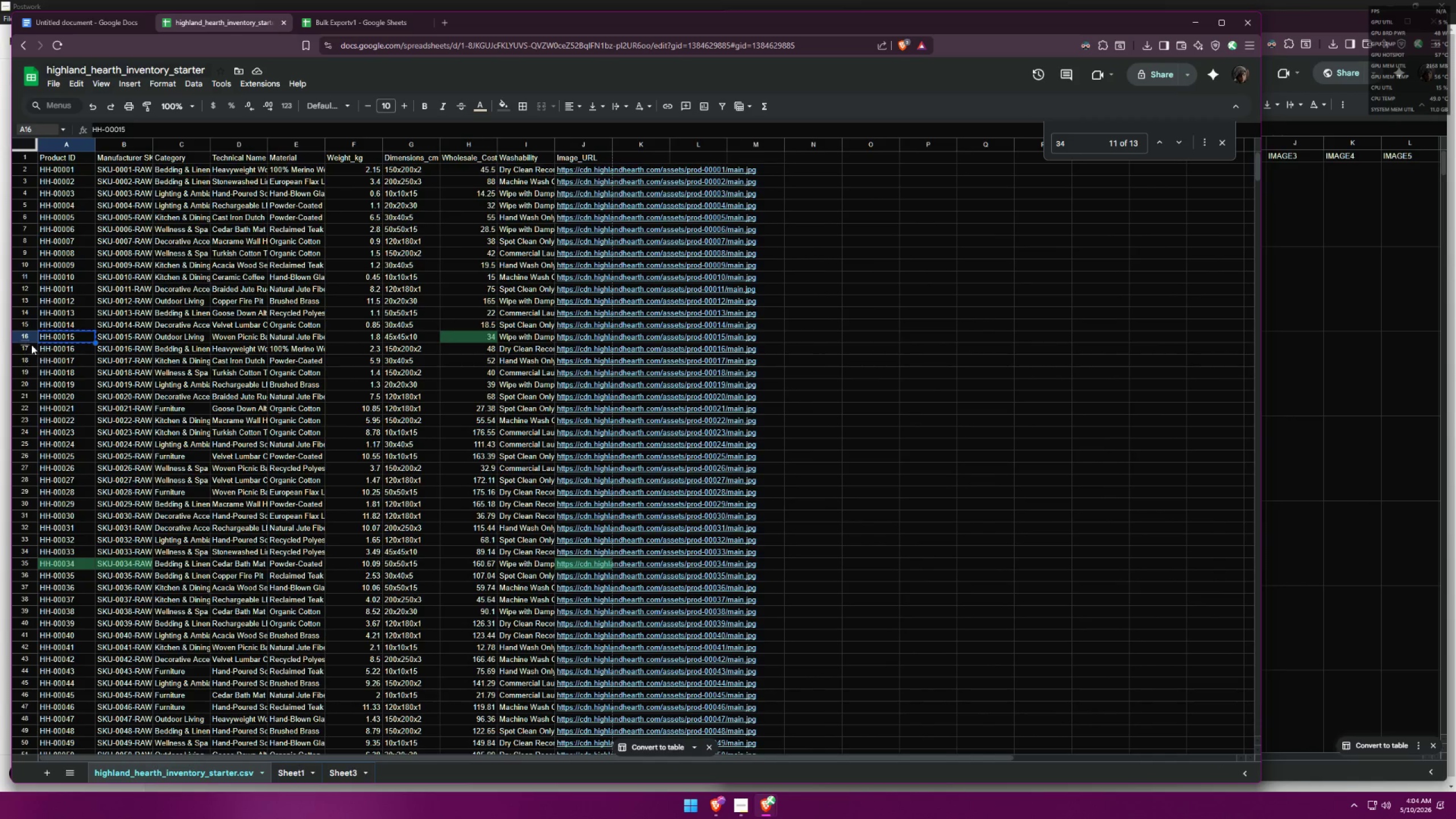 
left_click([26, 338])
 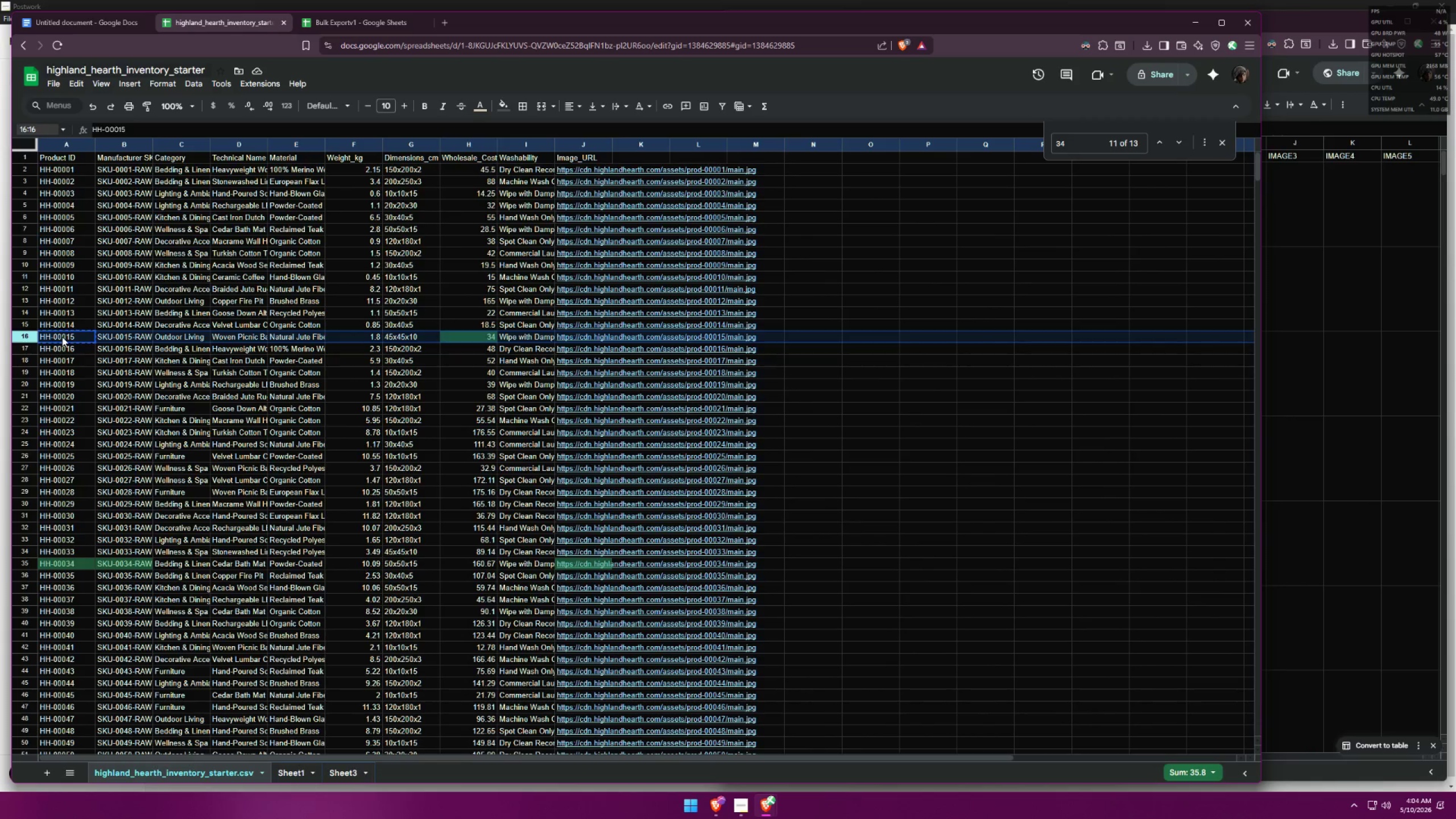 
key(Control+ControlLeft)
 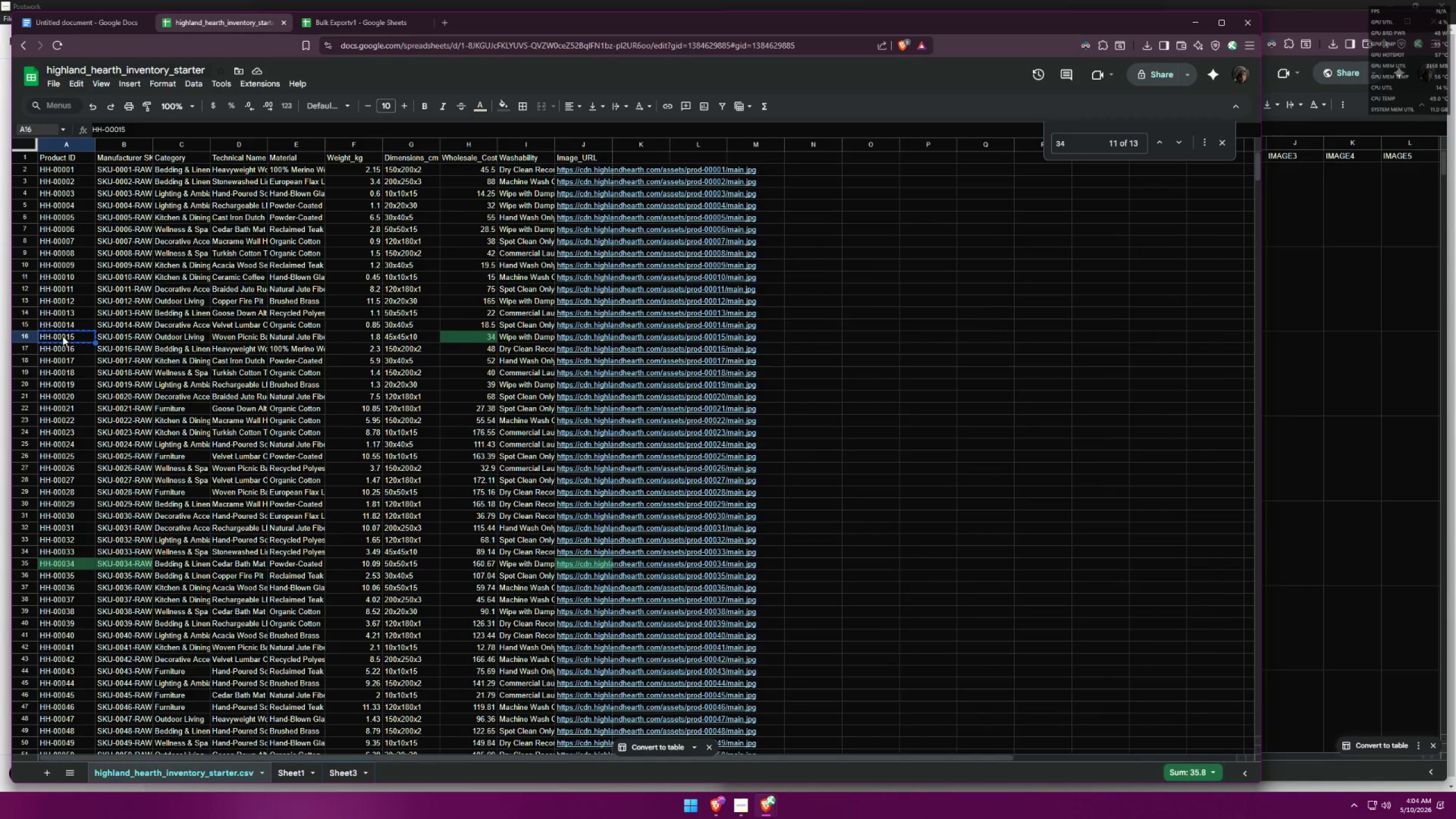 
key(Control+C)
 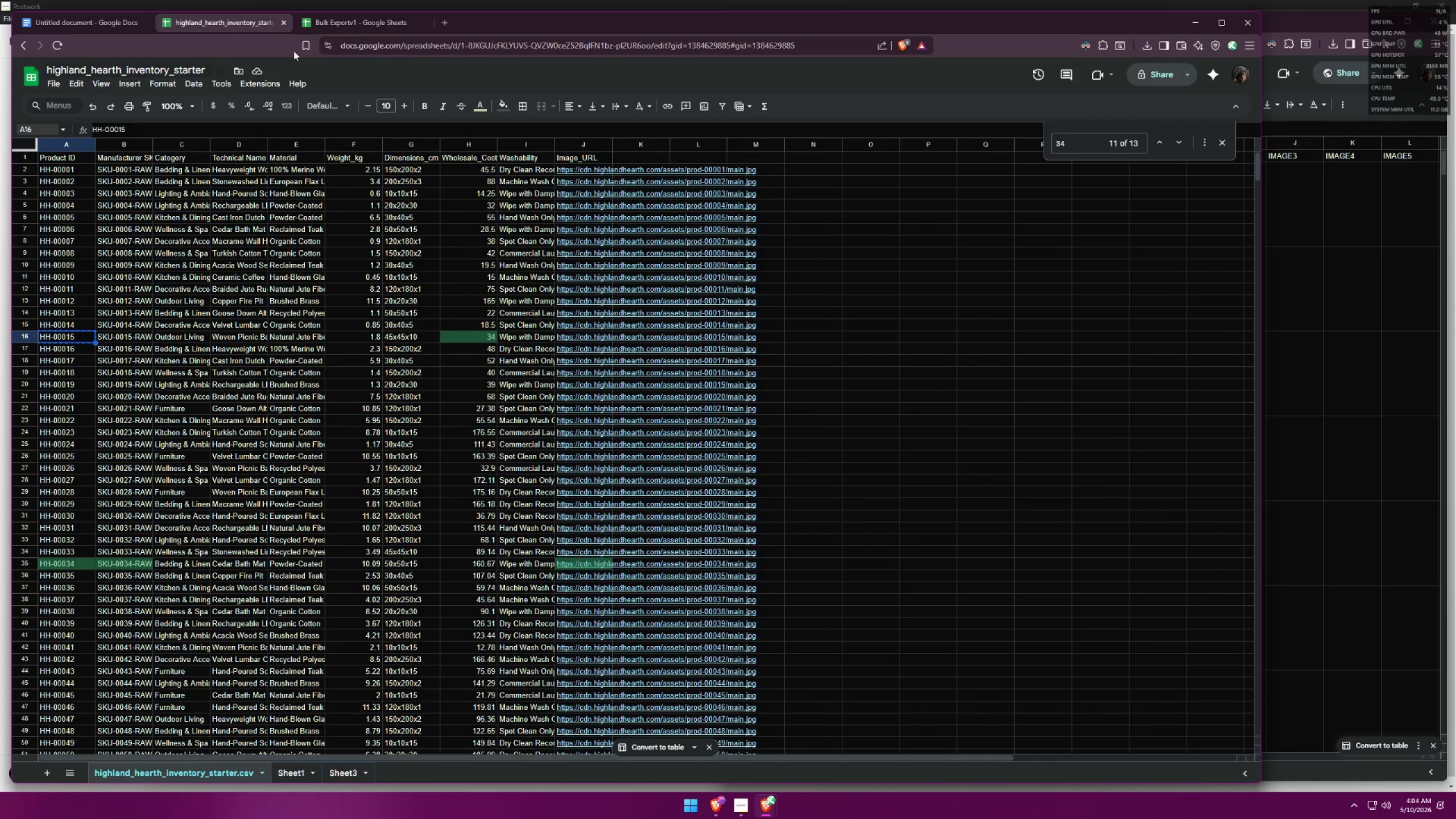 
left_click([383, 22])
 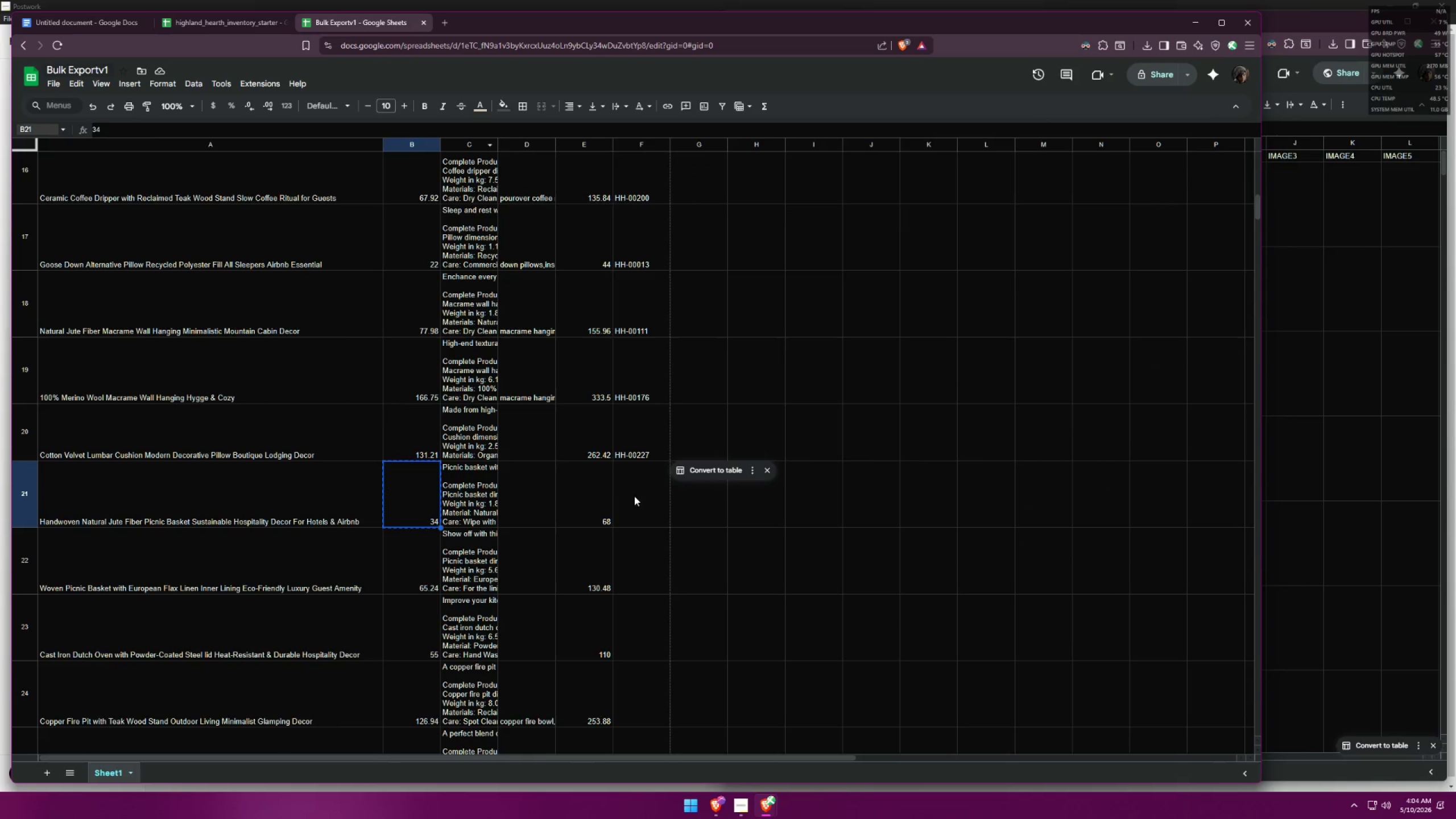 
left_click([634, 499])
 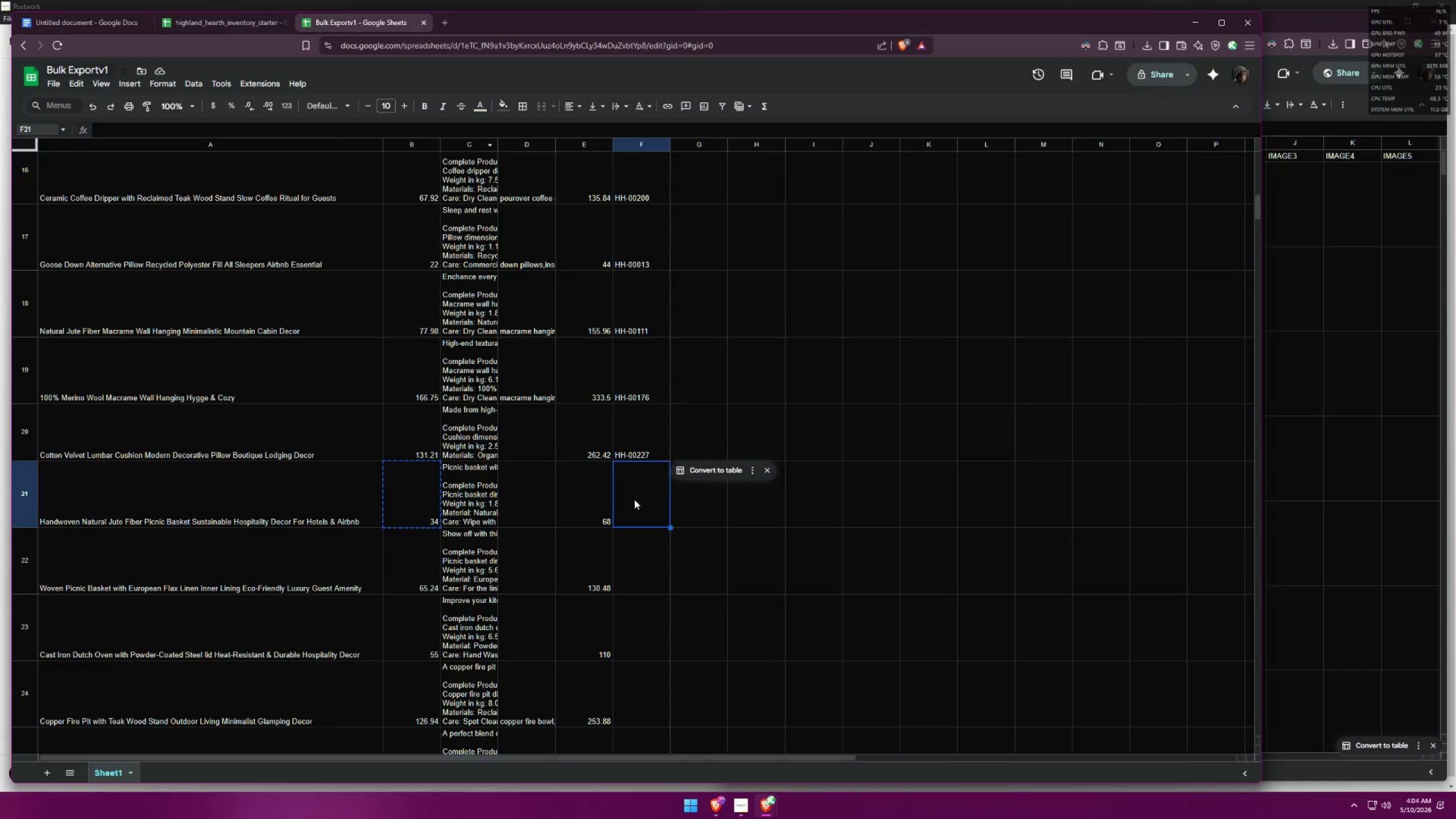 
key(Control+ControlLeft)
 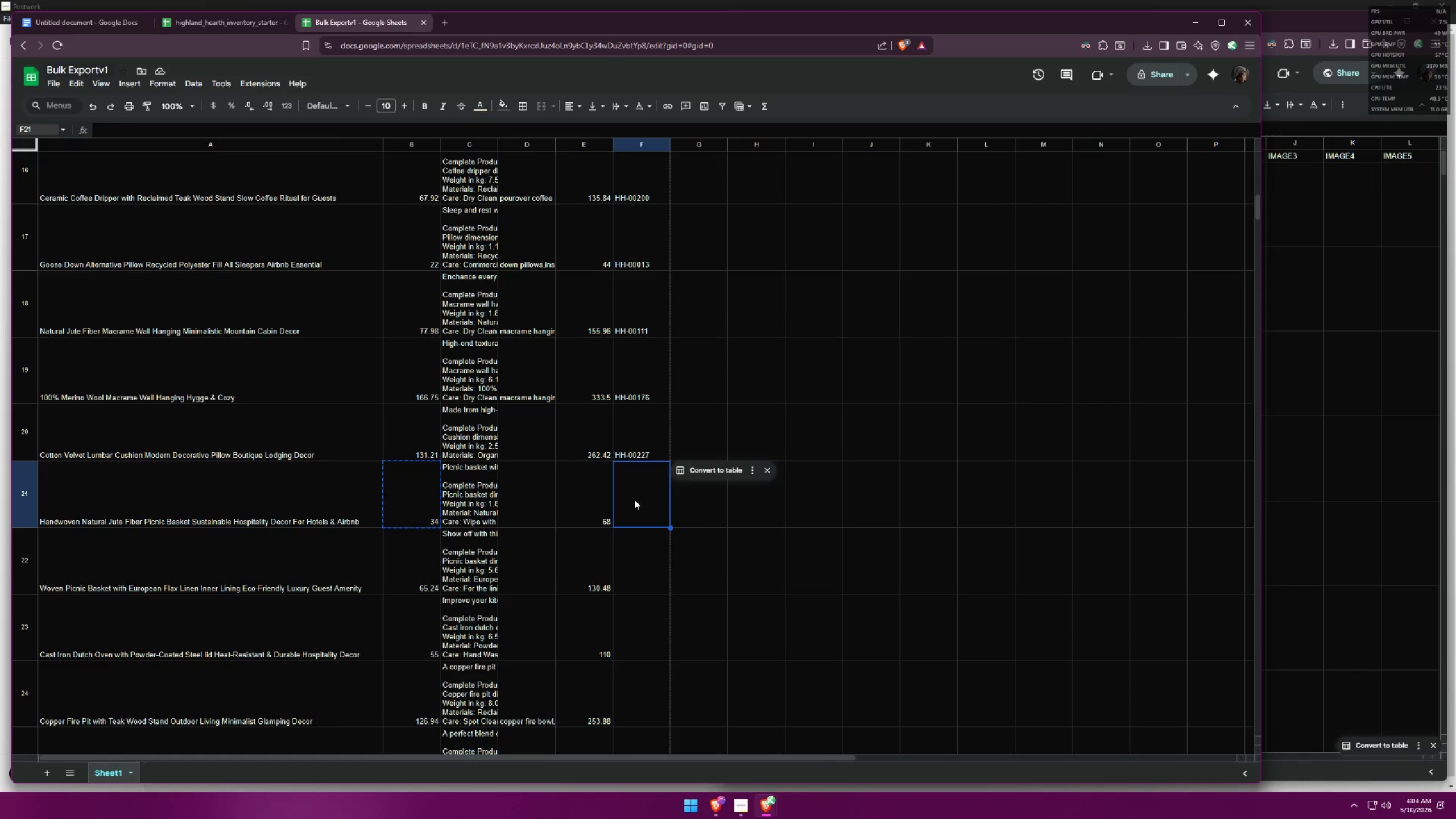 
key(Control+V)
 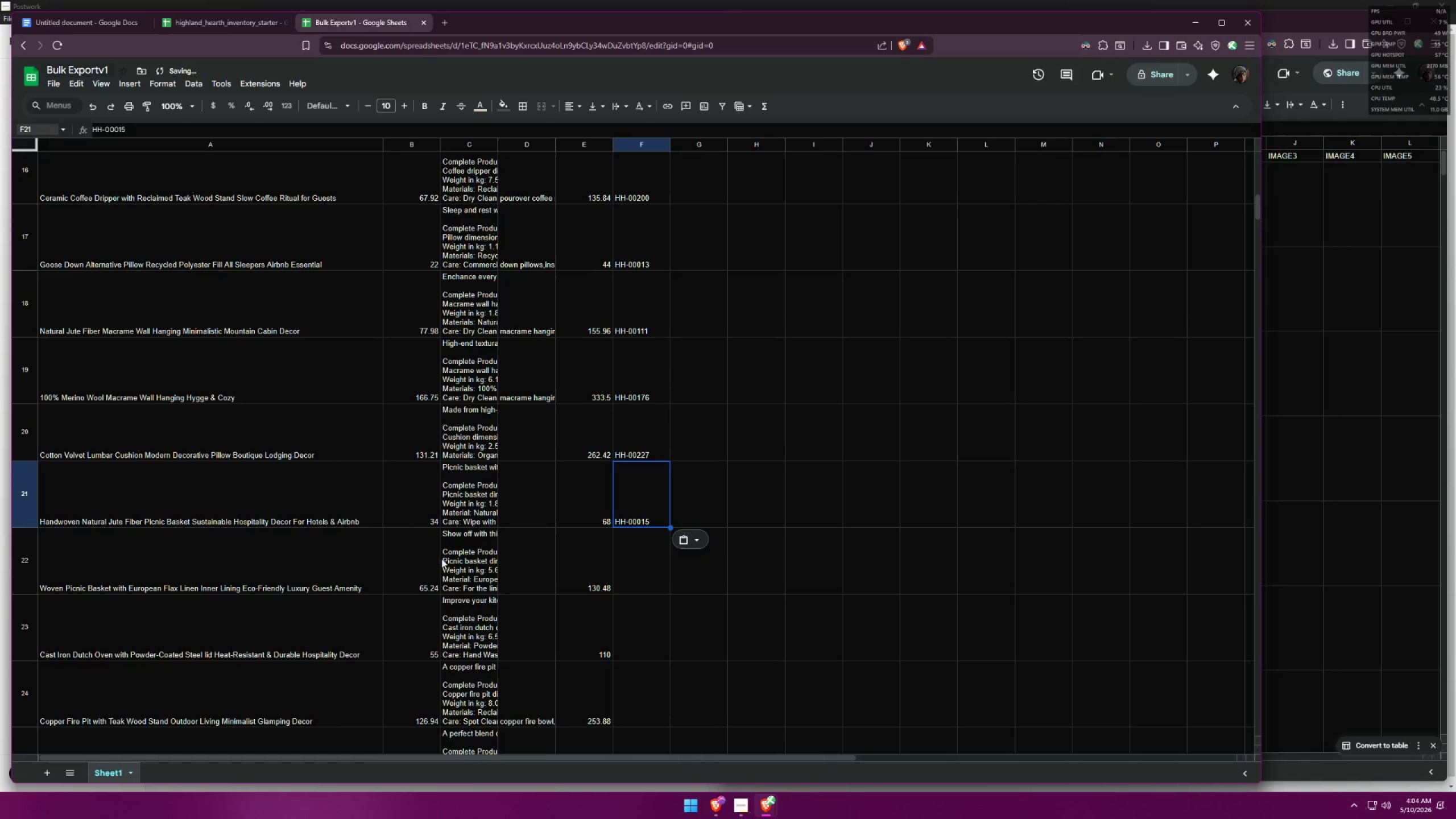 
left_click([426, 567])
 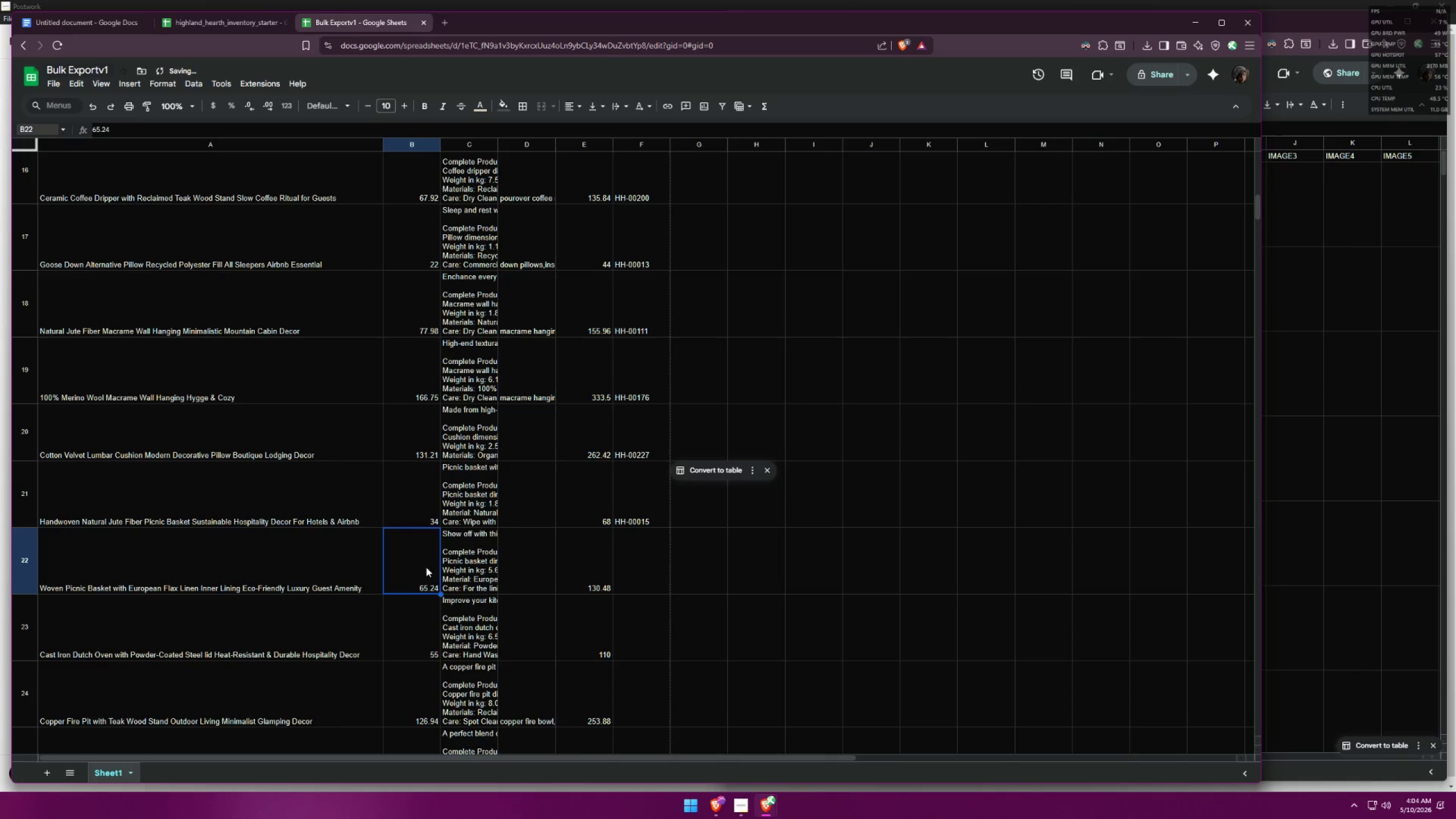 
key(Control+ControlLeft)
 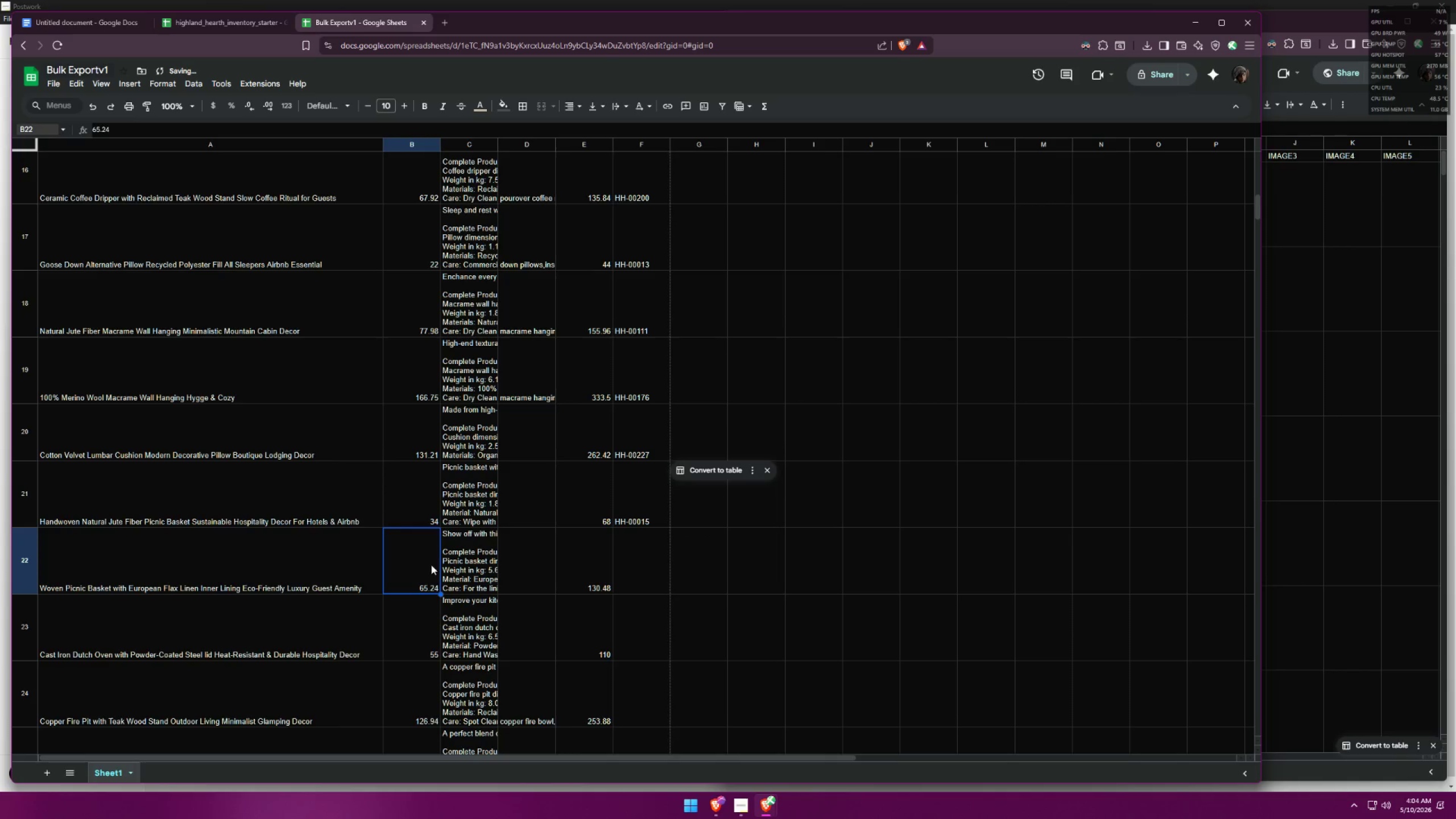 
key(Control+C)
 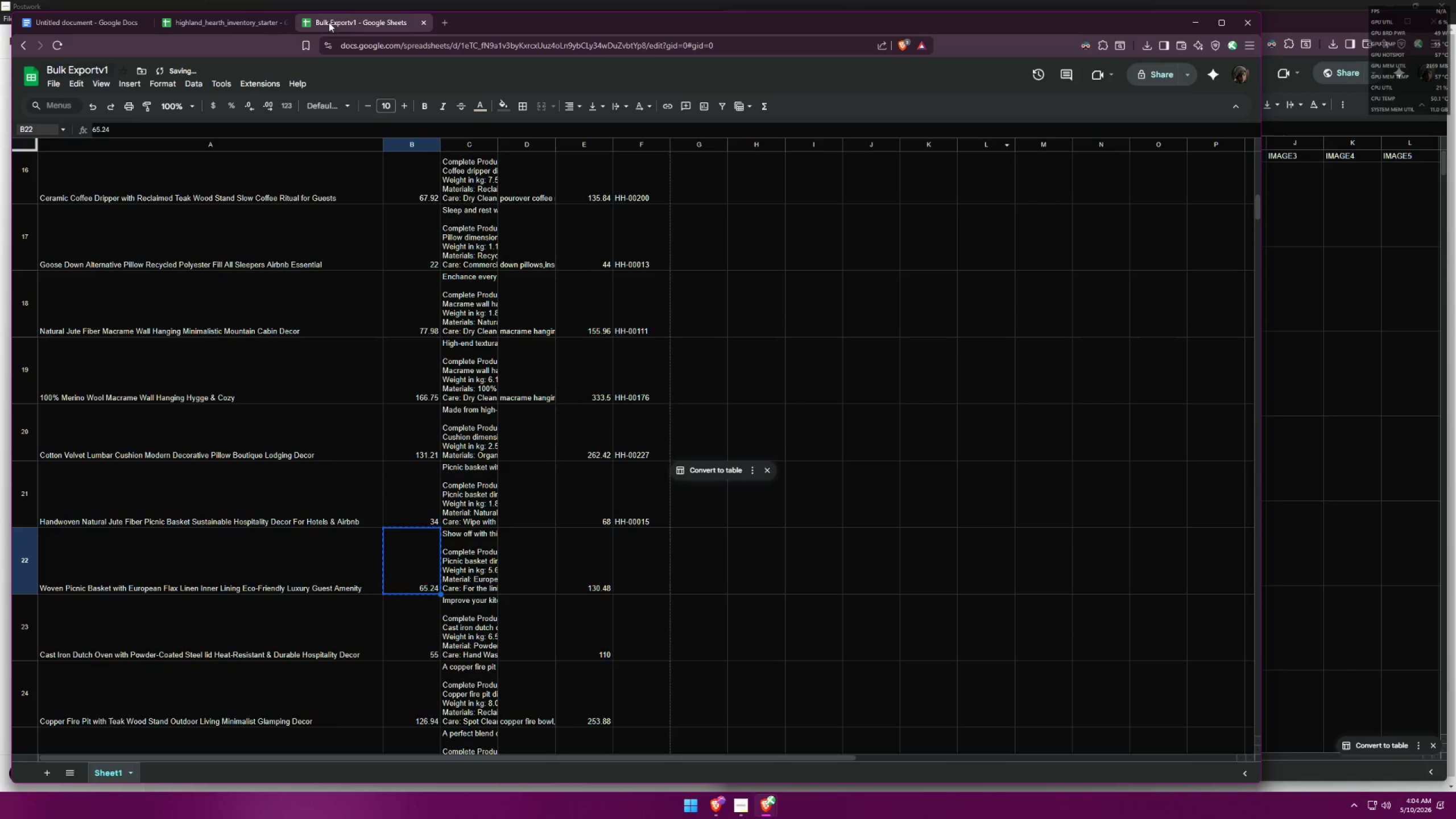 
left_click([220, 21])
 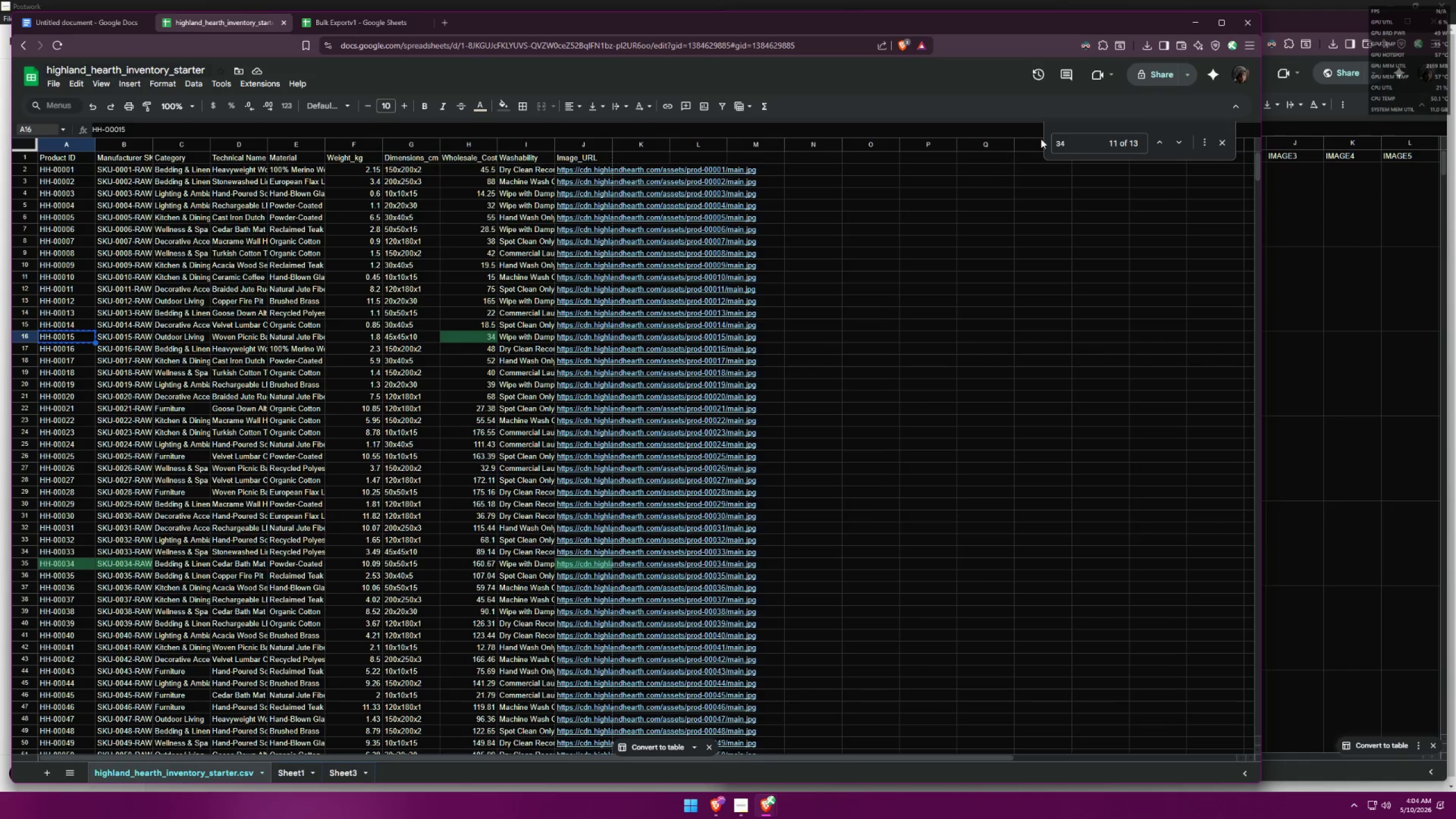 
left_click_drag(start_coordinate=[1076, 144], to_coordinate=[985, 126])
 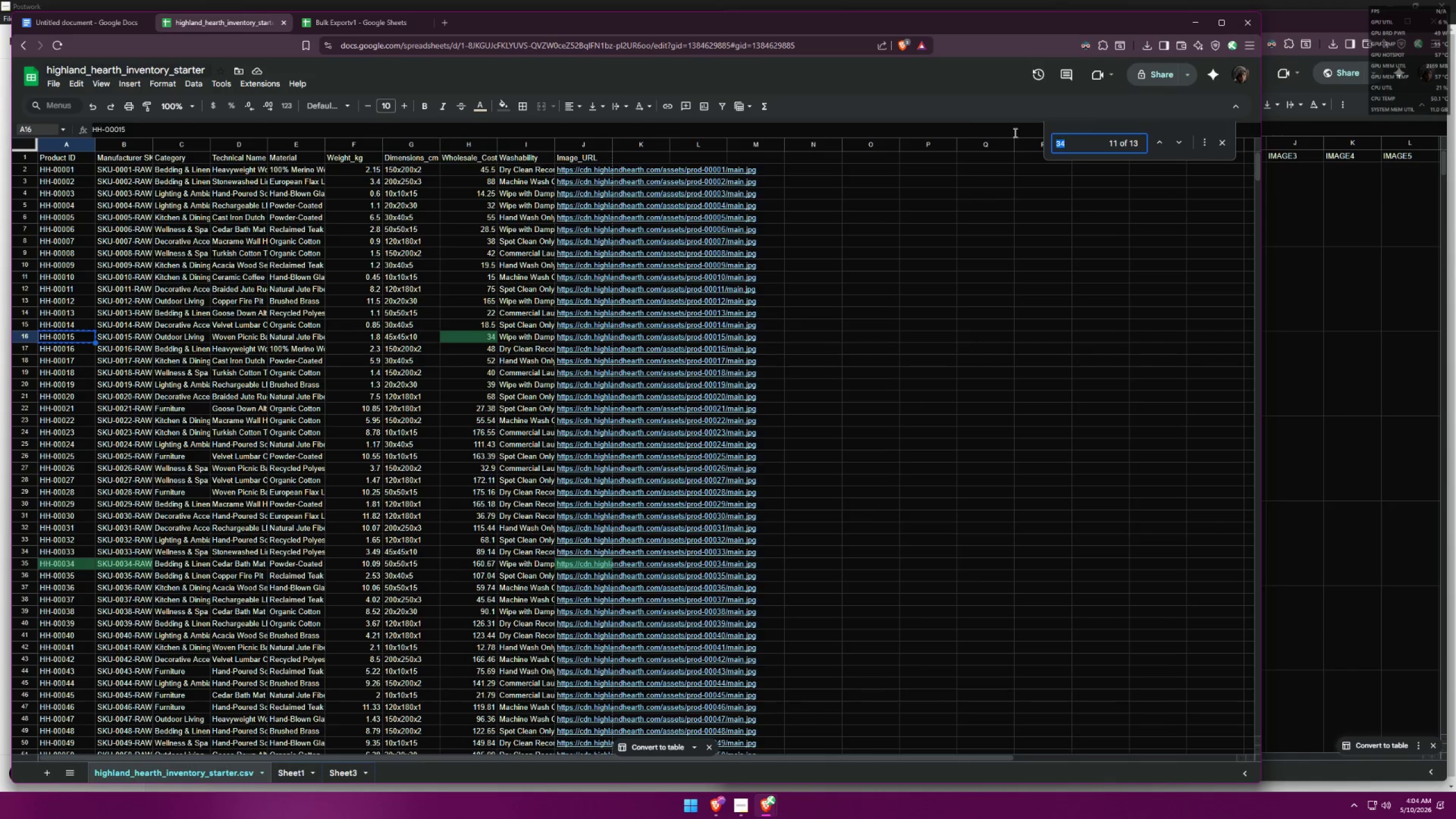 
key(Control+ControlLeft)
 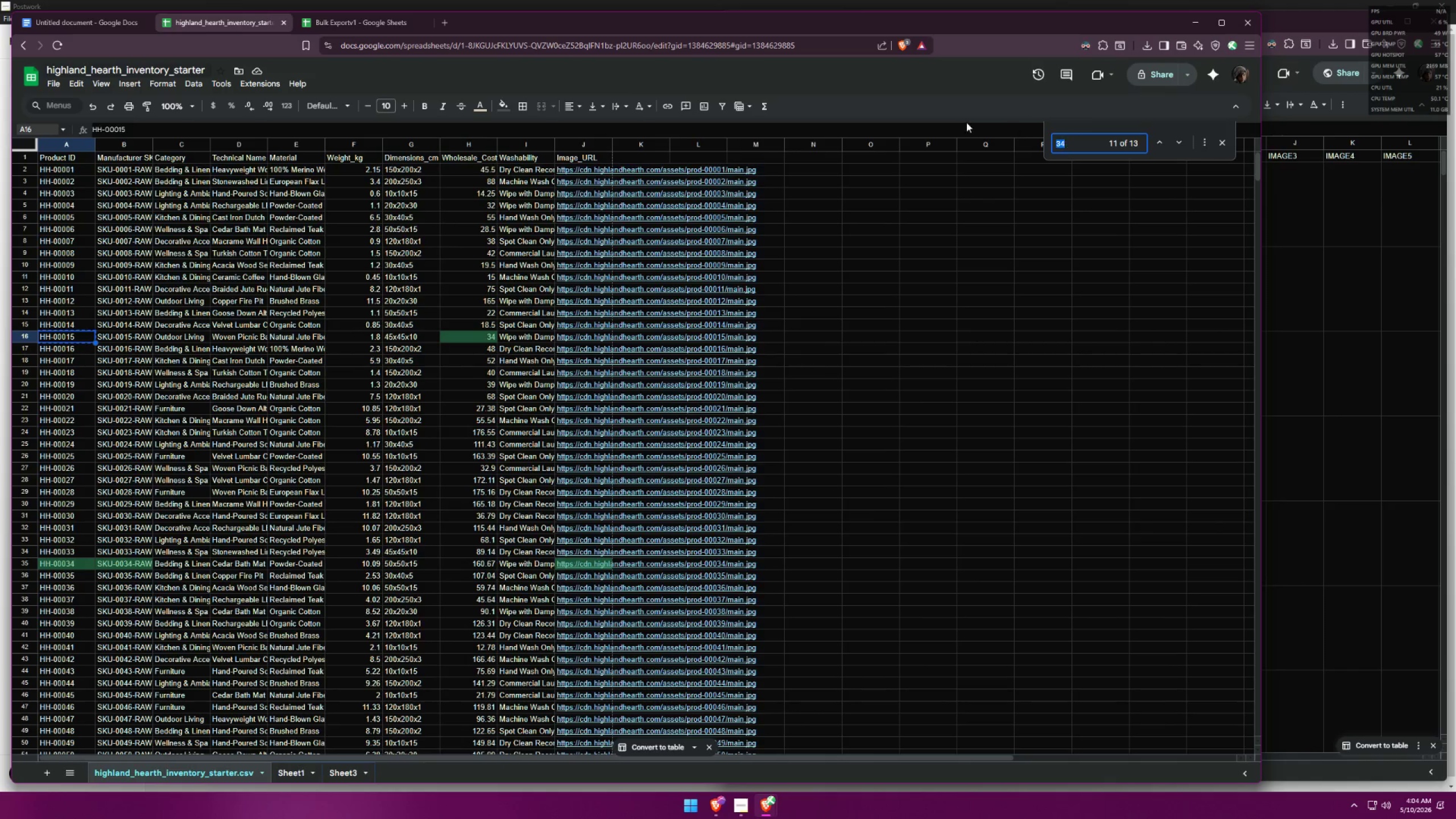 
key(Control+V)
 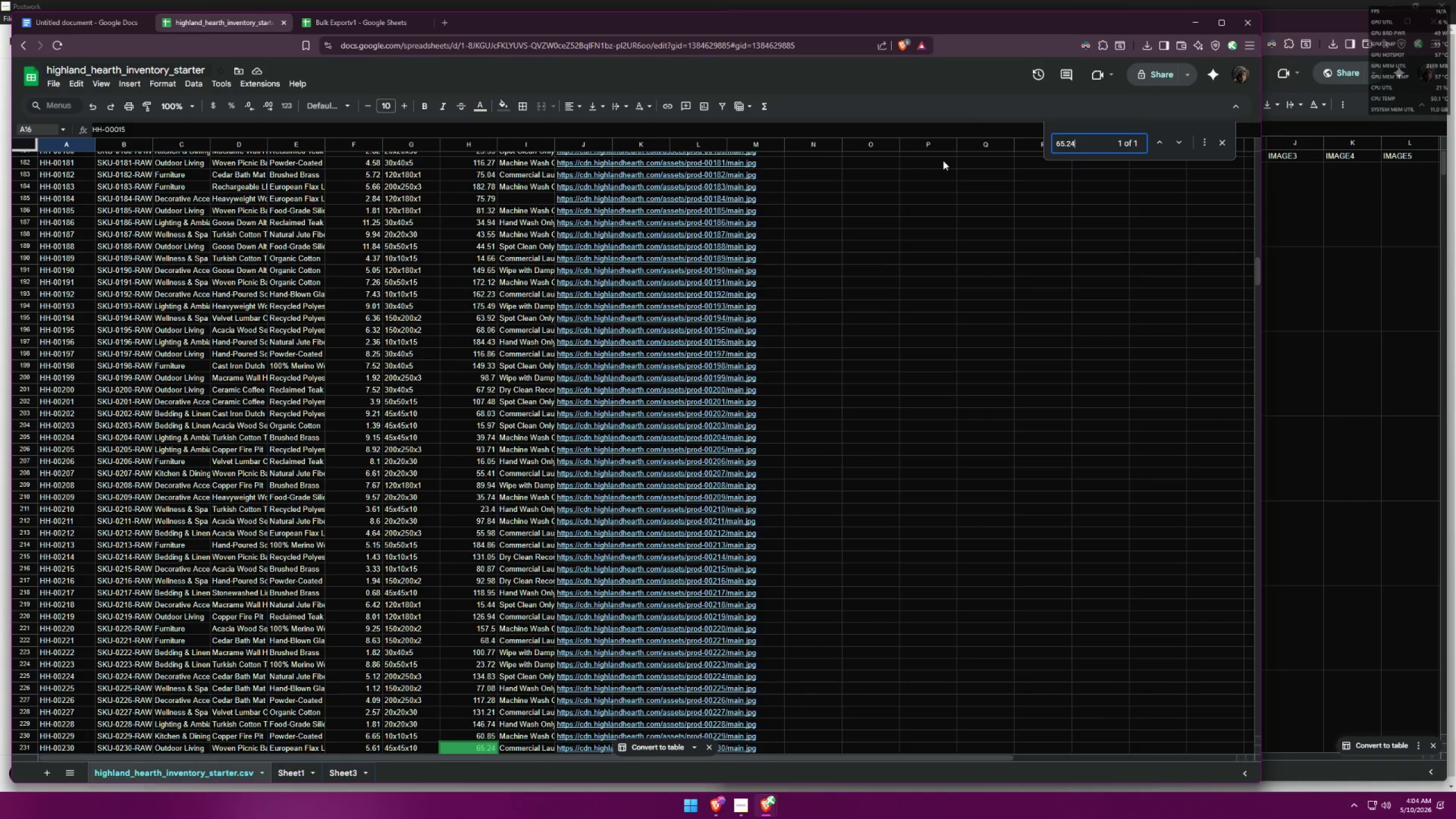 
scroll: coordinate [658, 379], scroll_direction: down, amount: 7.0
 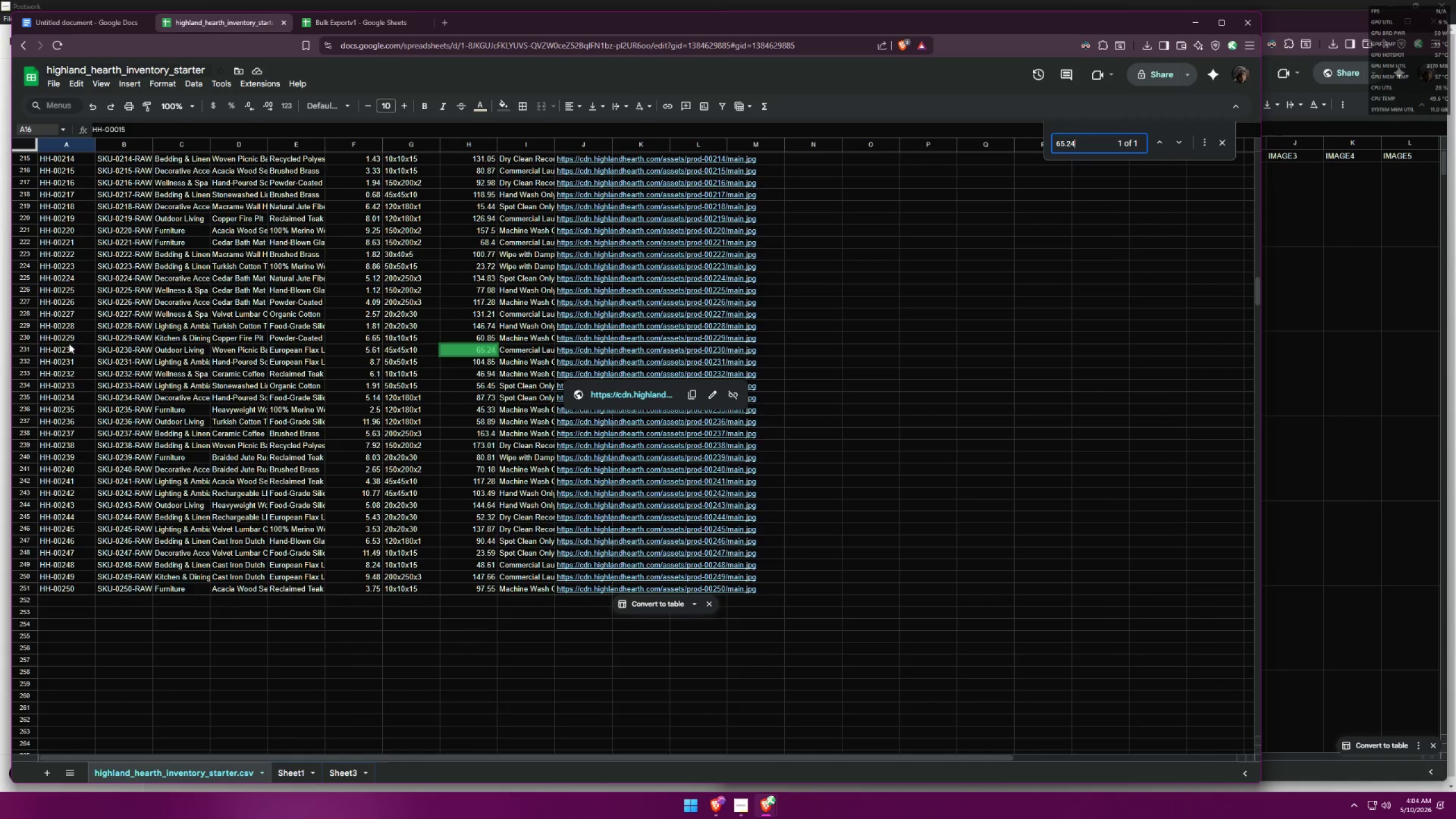 
left_click([19, 348])
 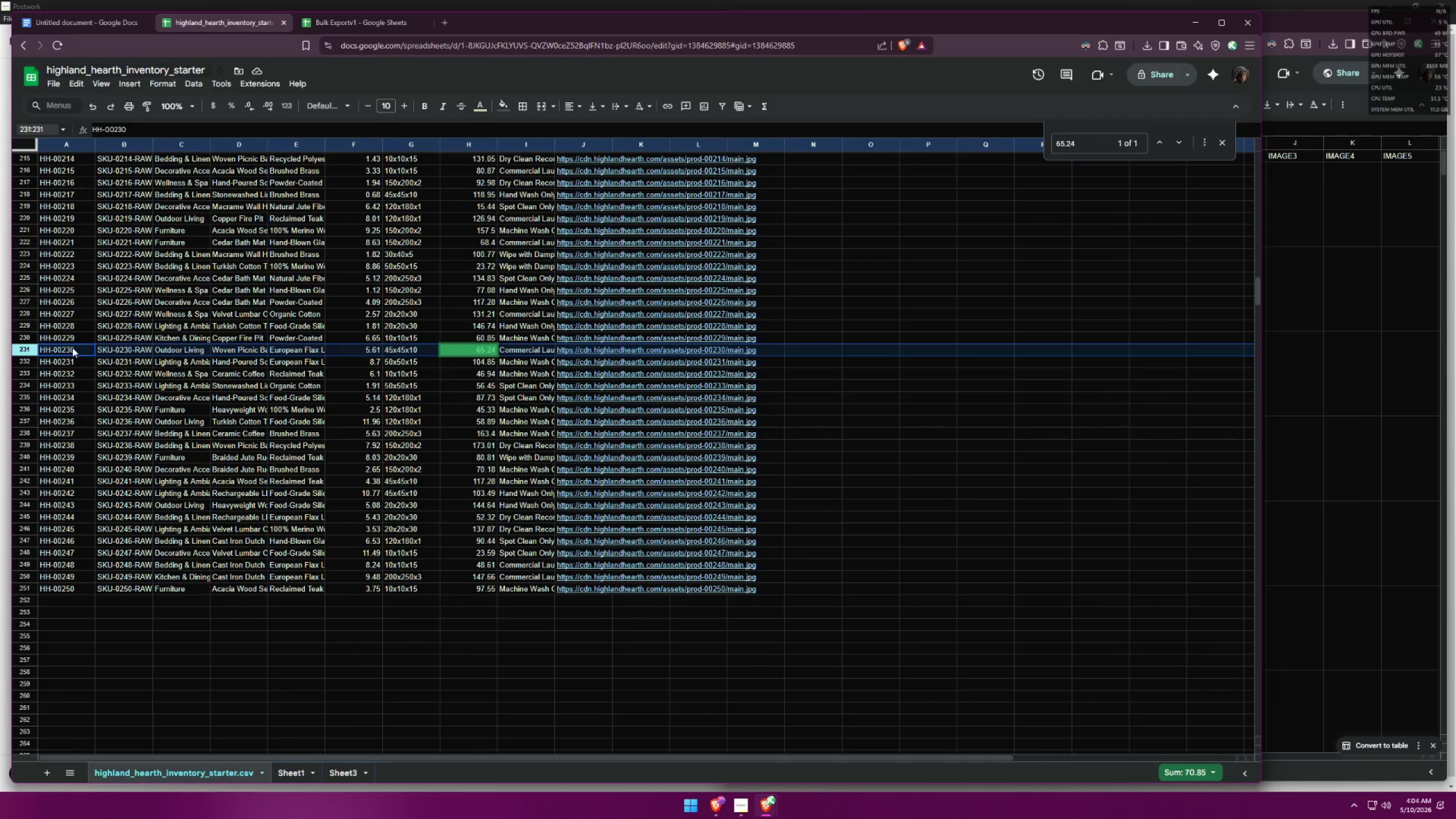 
left_click([73, 347])
 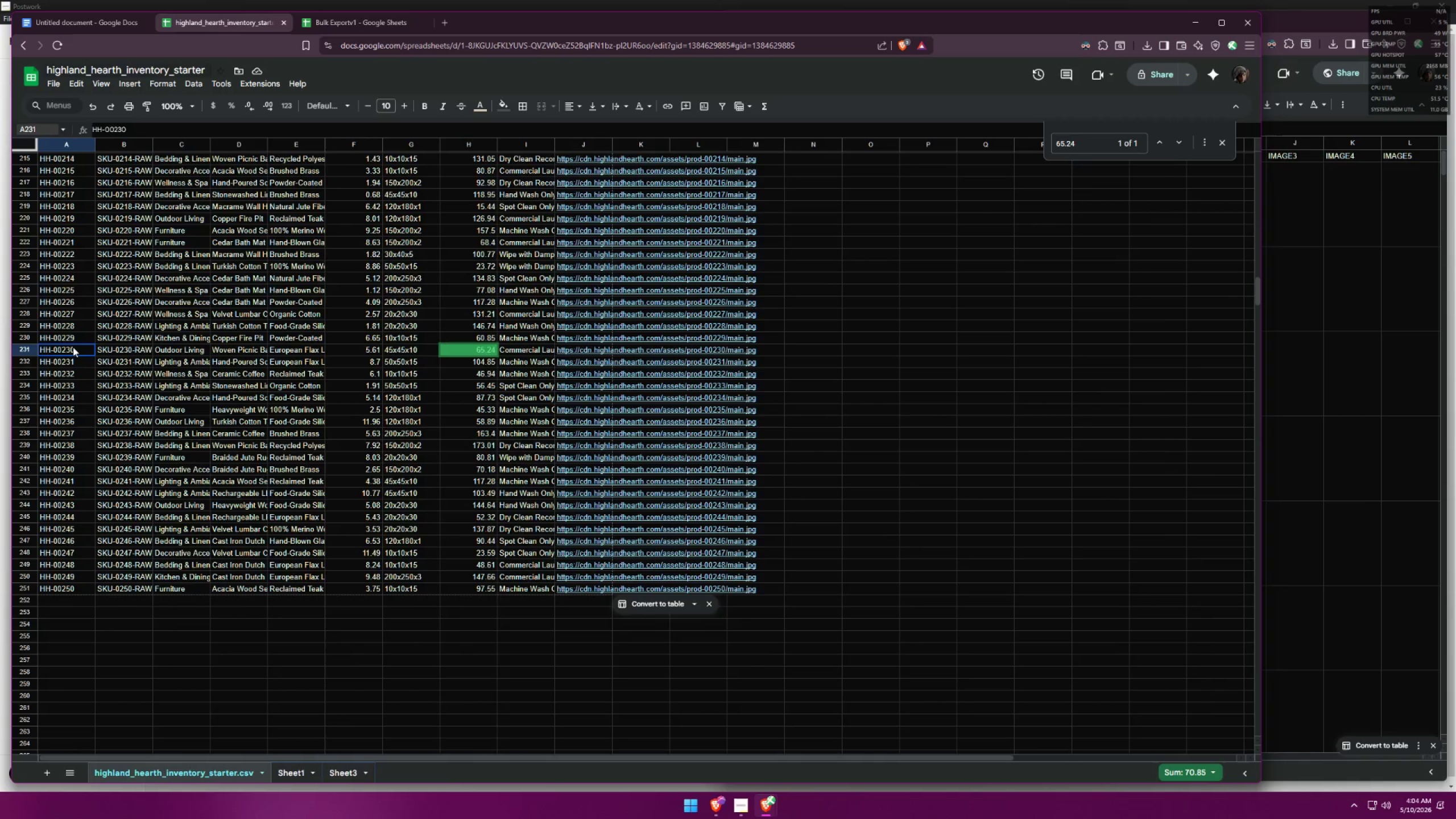 
key(Control+C)
 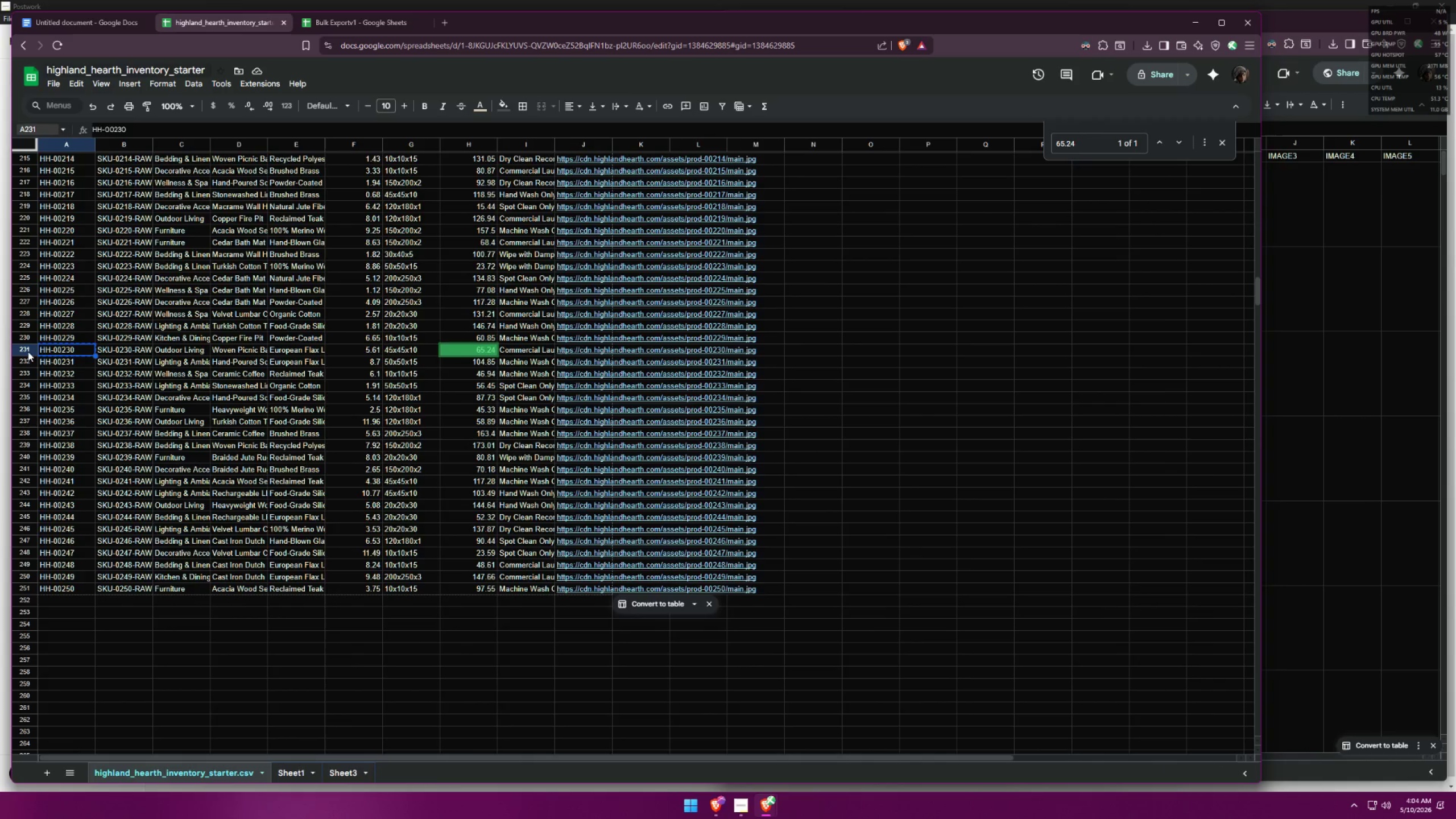 
left_click([27, 351])
 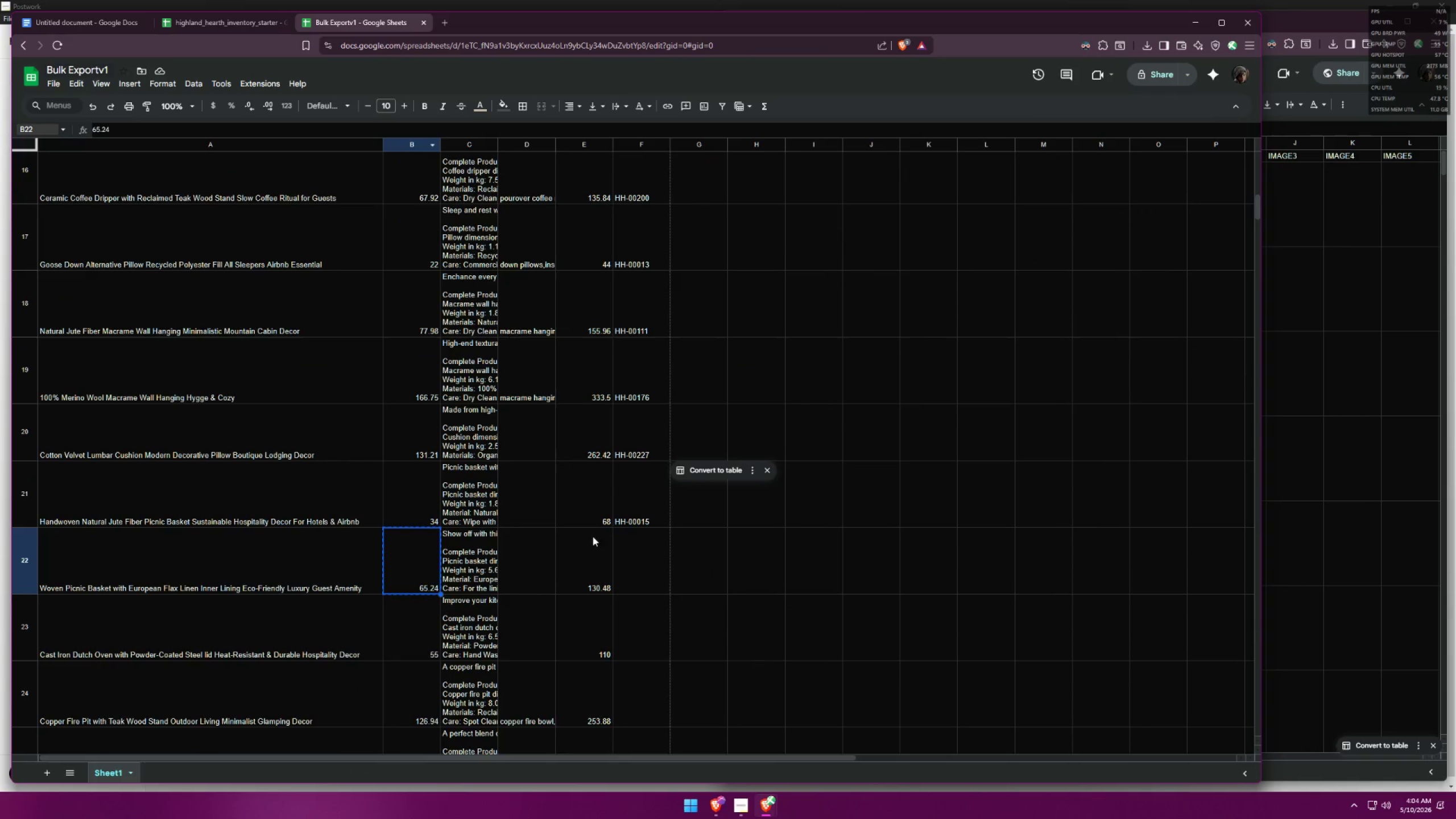 
key(Control+ControlLeft)
 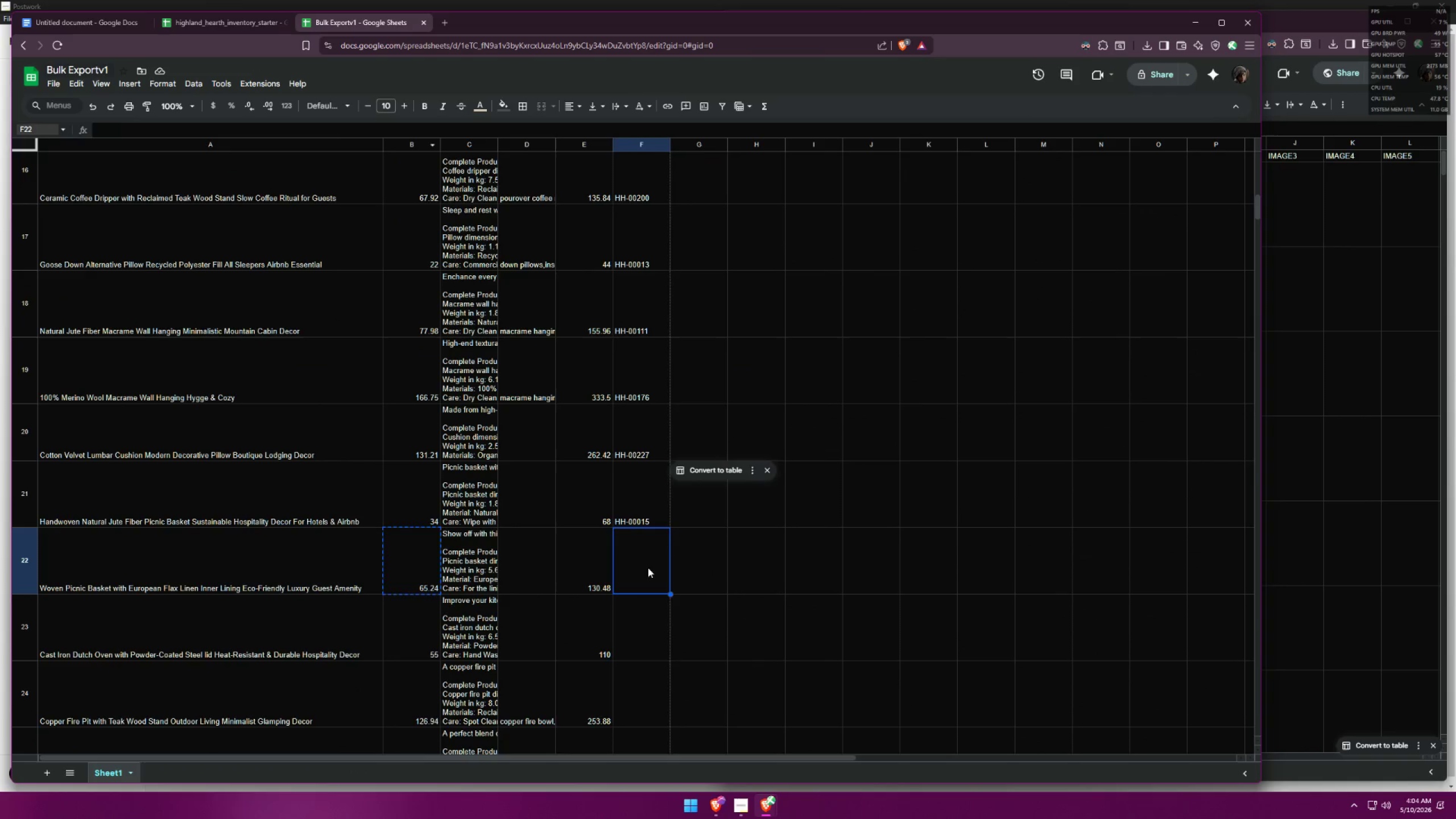 
key(Control+V)
 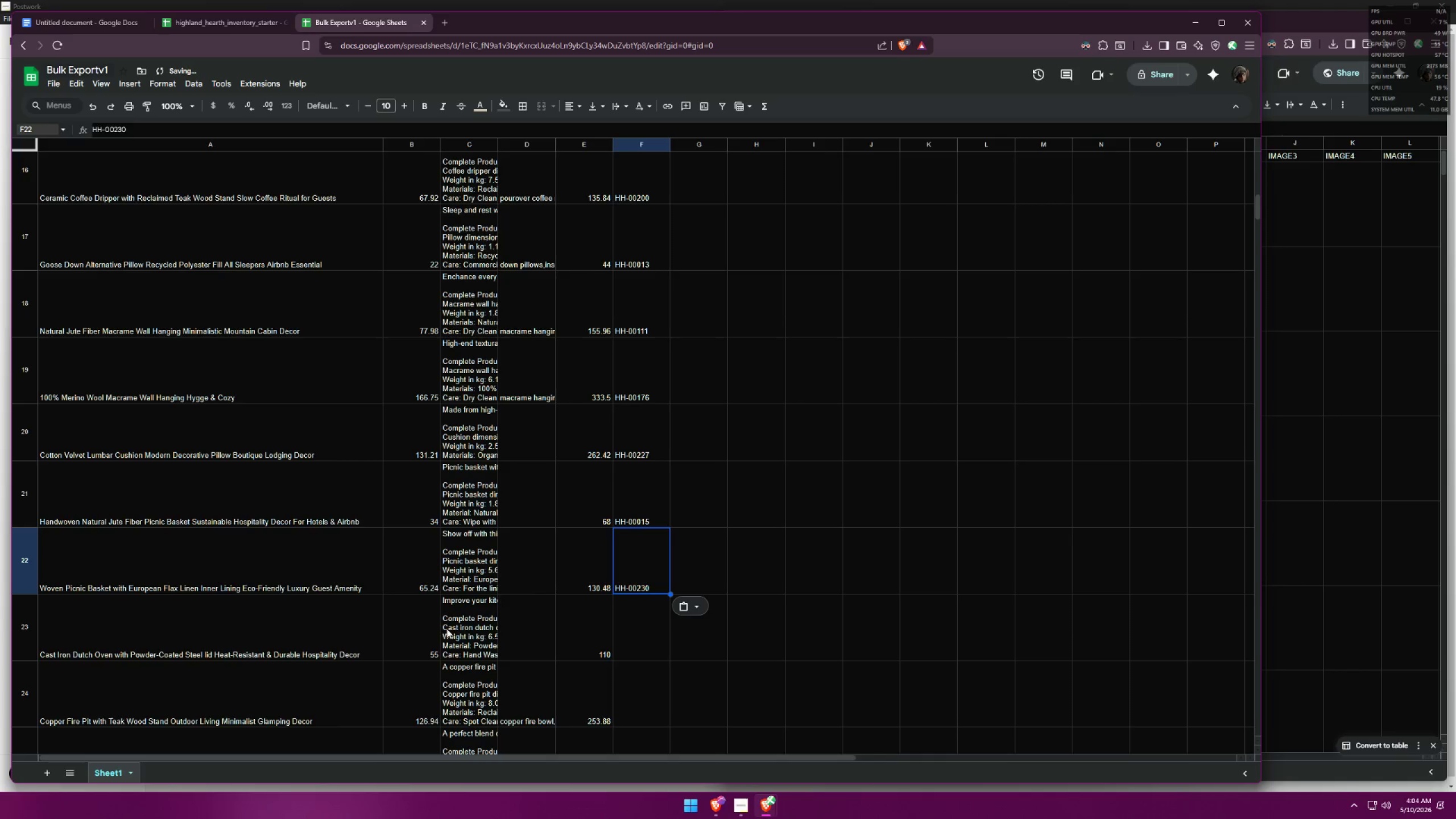 
key(Control+C)
 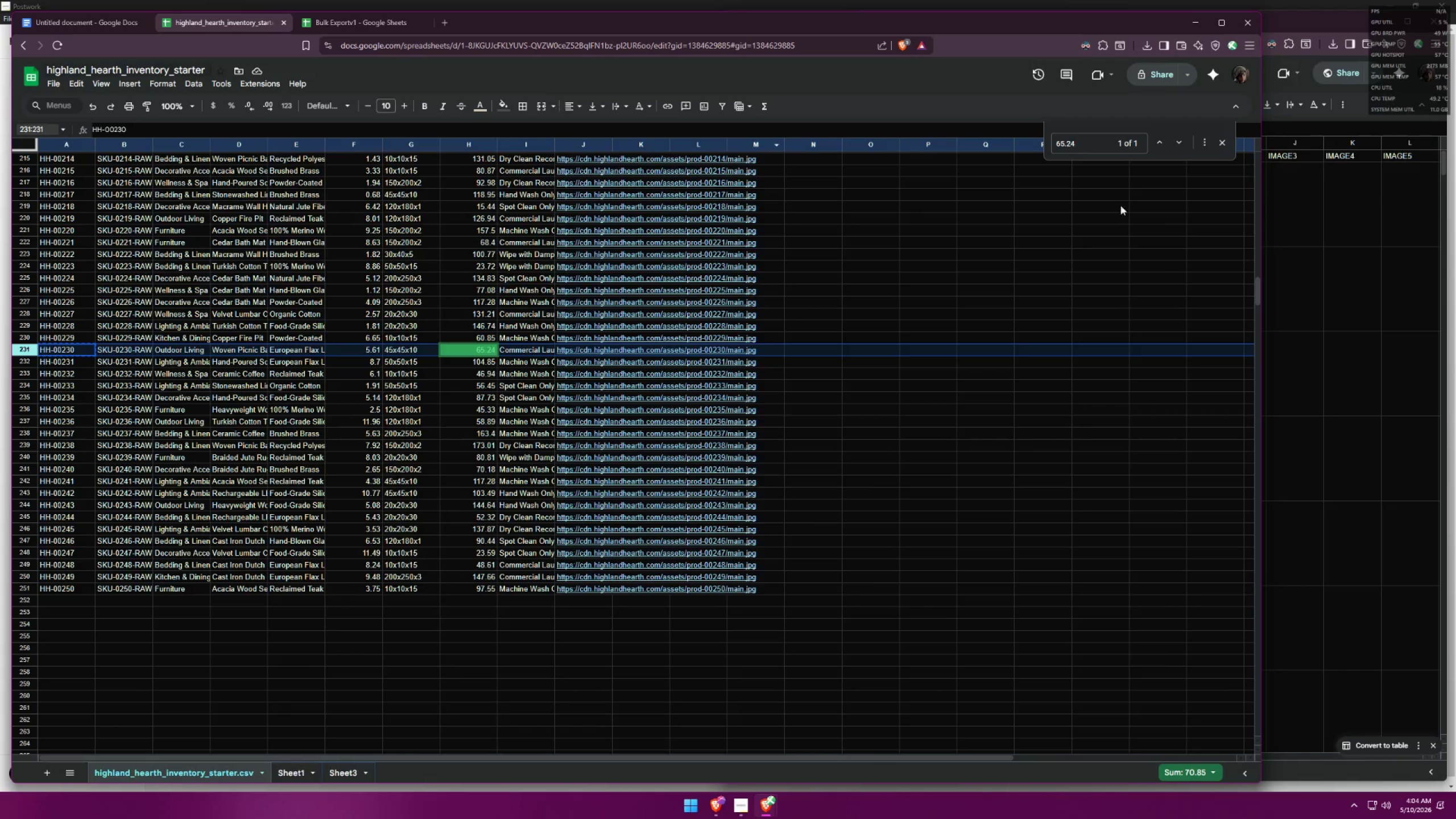 
left_click_drag(start_coordinate=[1085, 144], to_coordinate=[950, 134])
 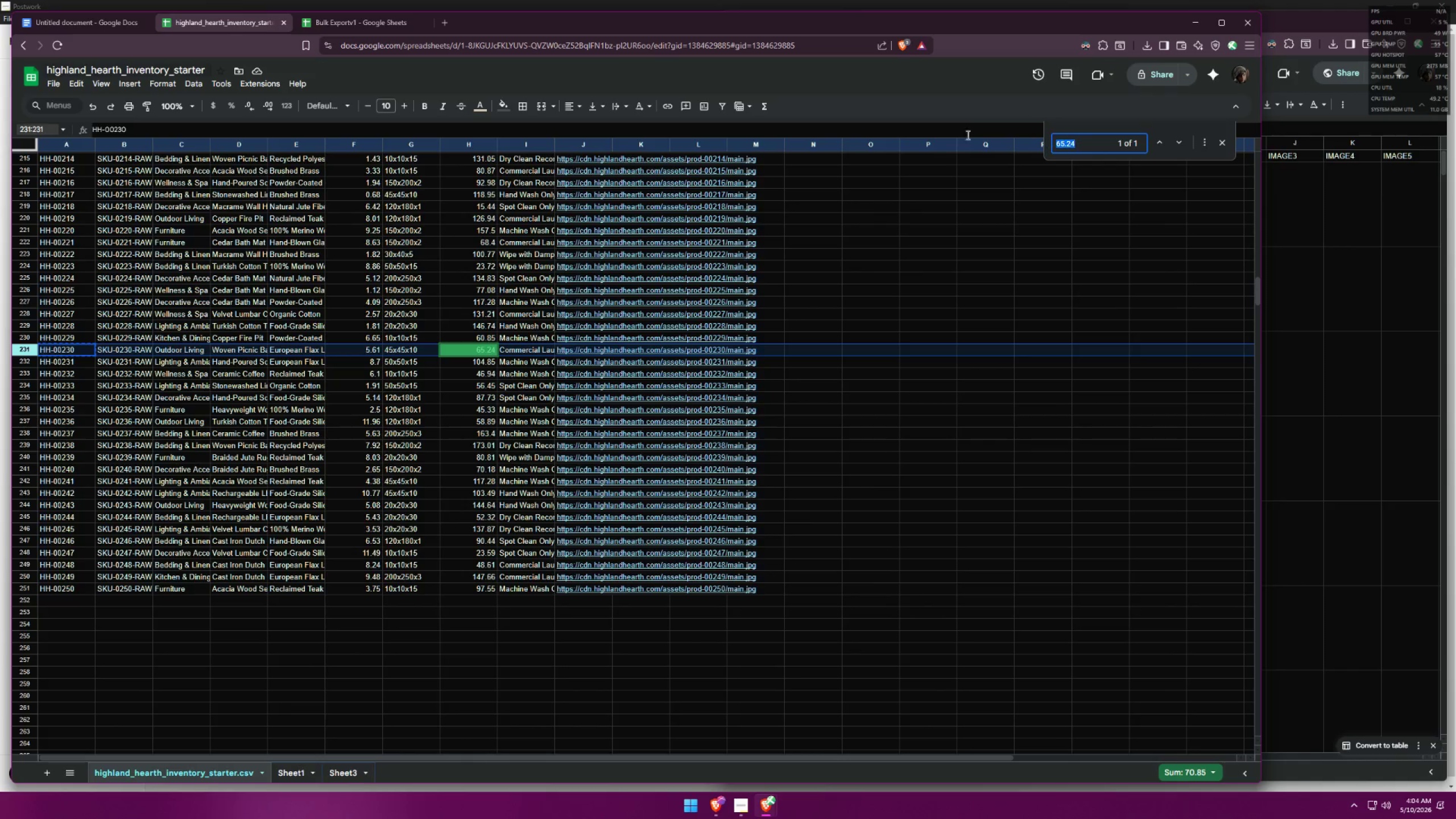 
key(Control+ControlLeft)
 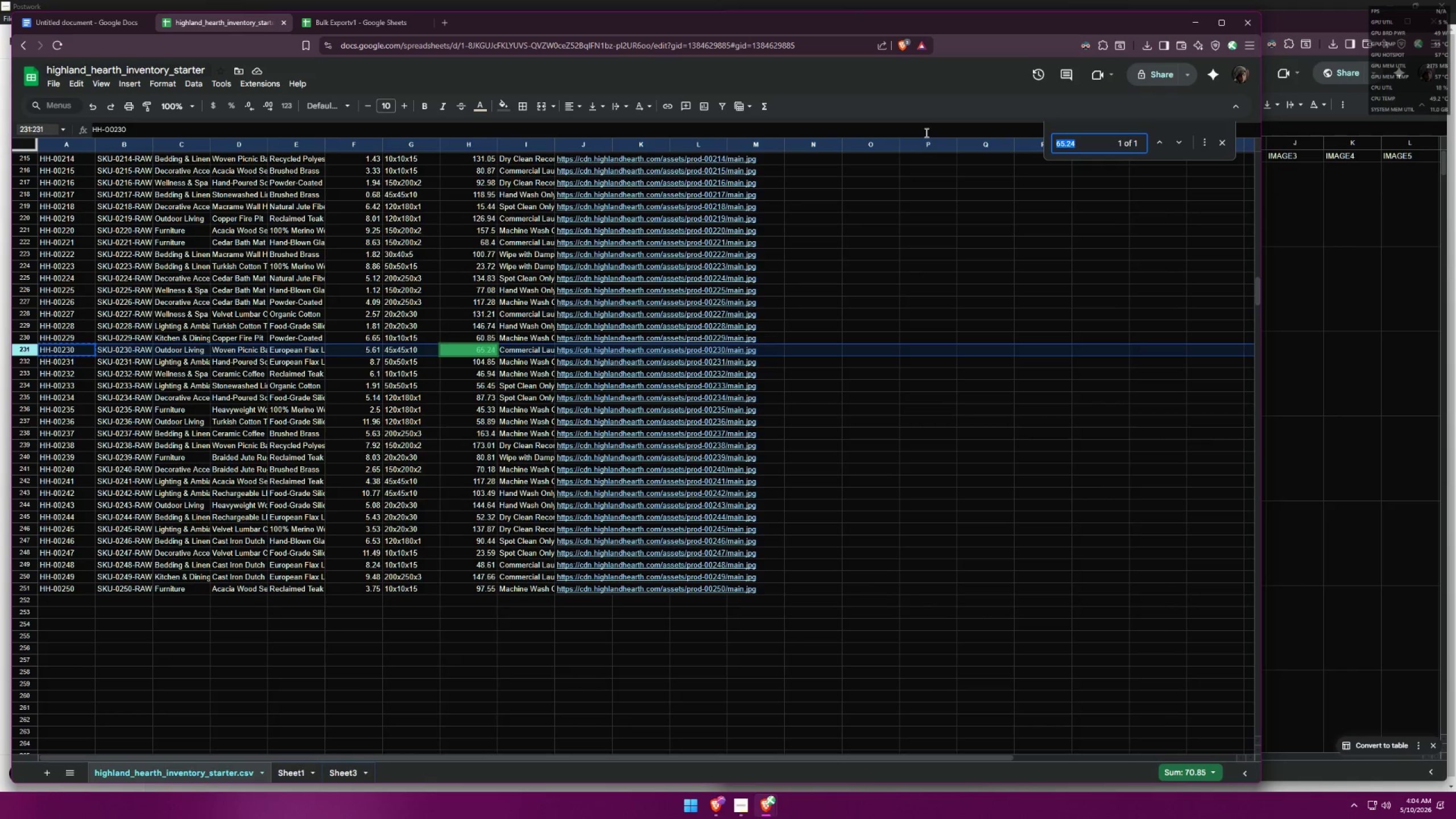 
key(Control+V)
 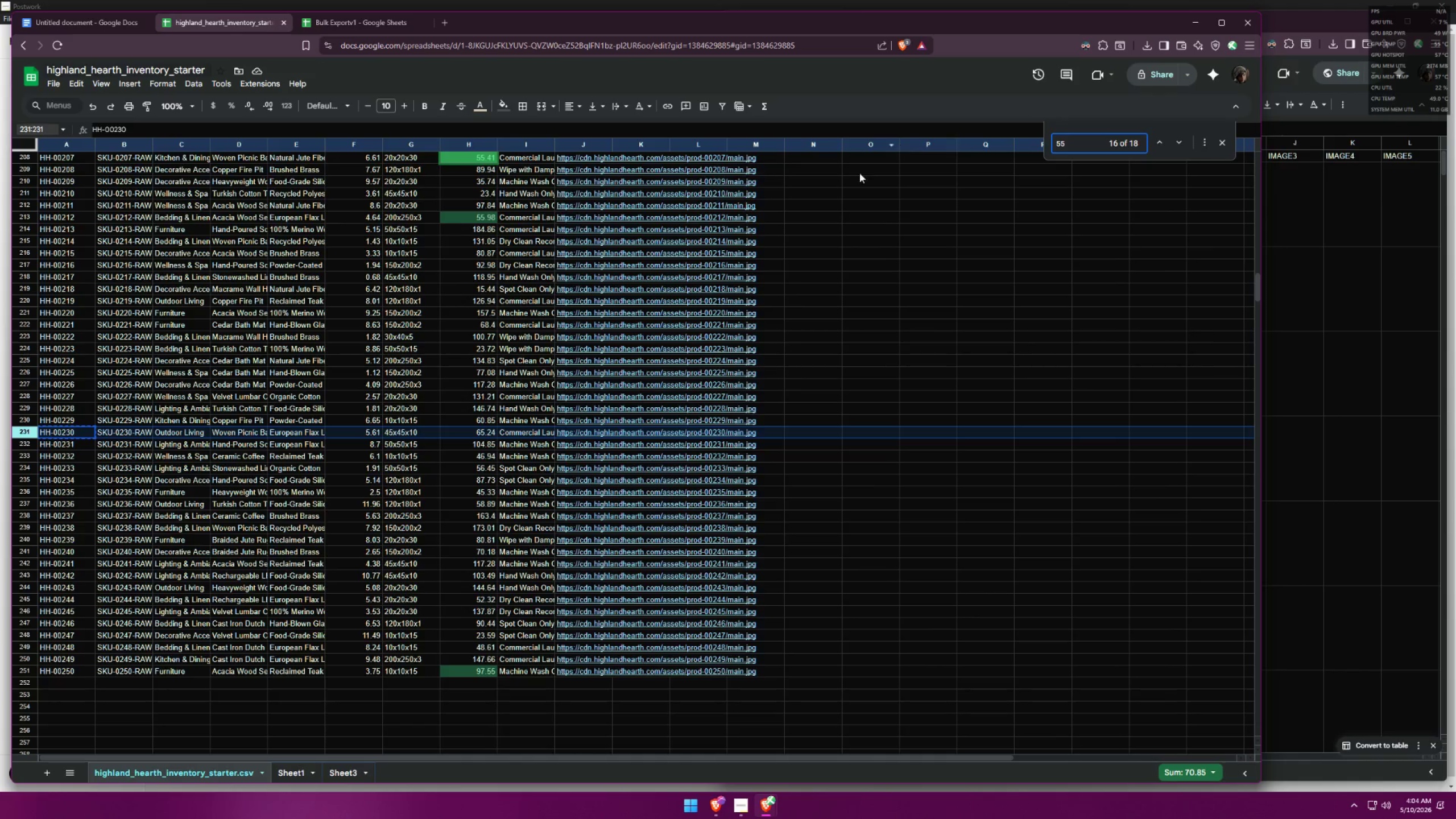 
scroll: coordinate [519, 541], scroll_direction: down, amount: 2.0
 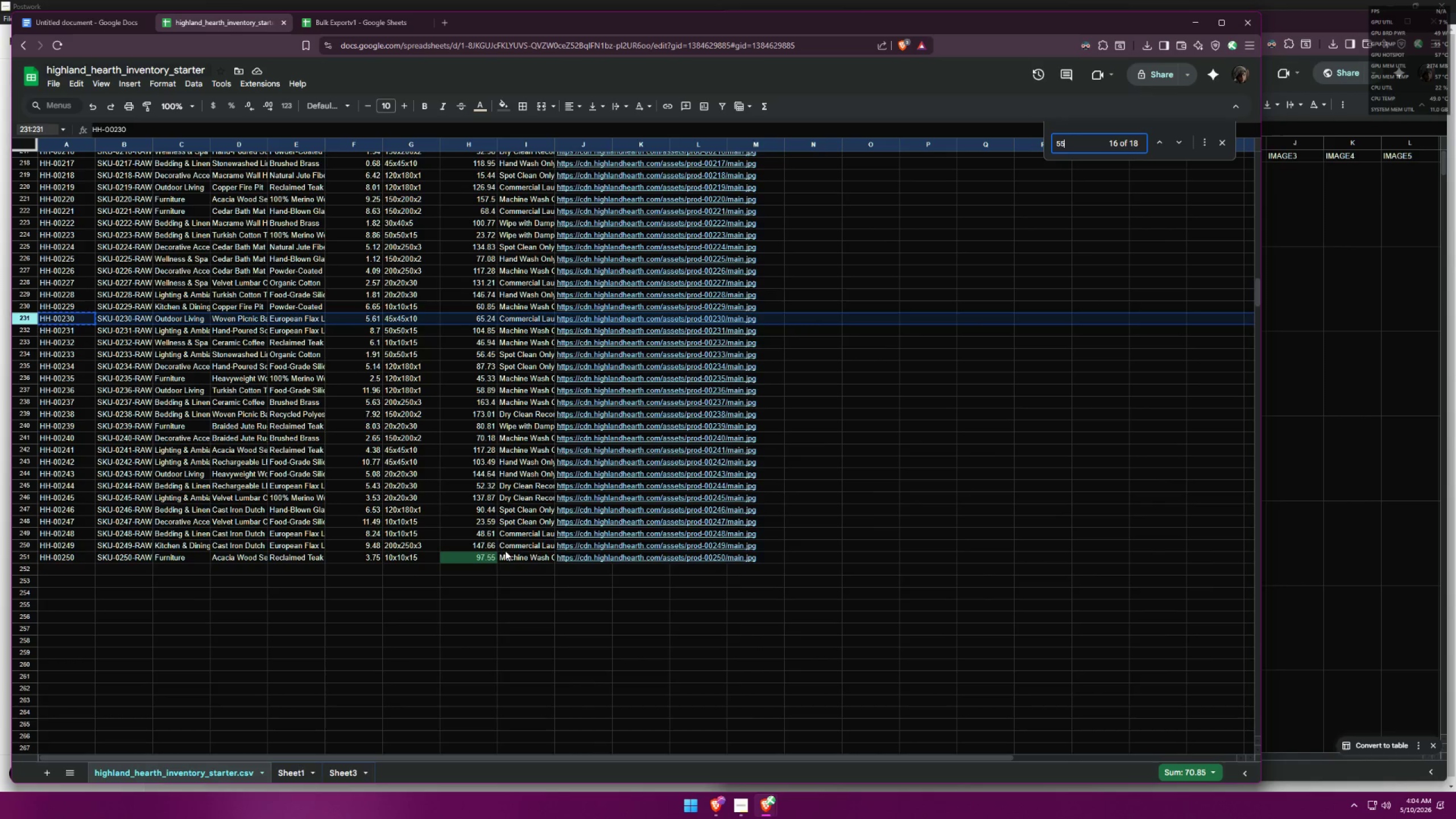 
scroll: coordinate [487, 374], scroll_direction: up, amount: 46.0
 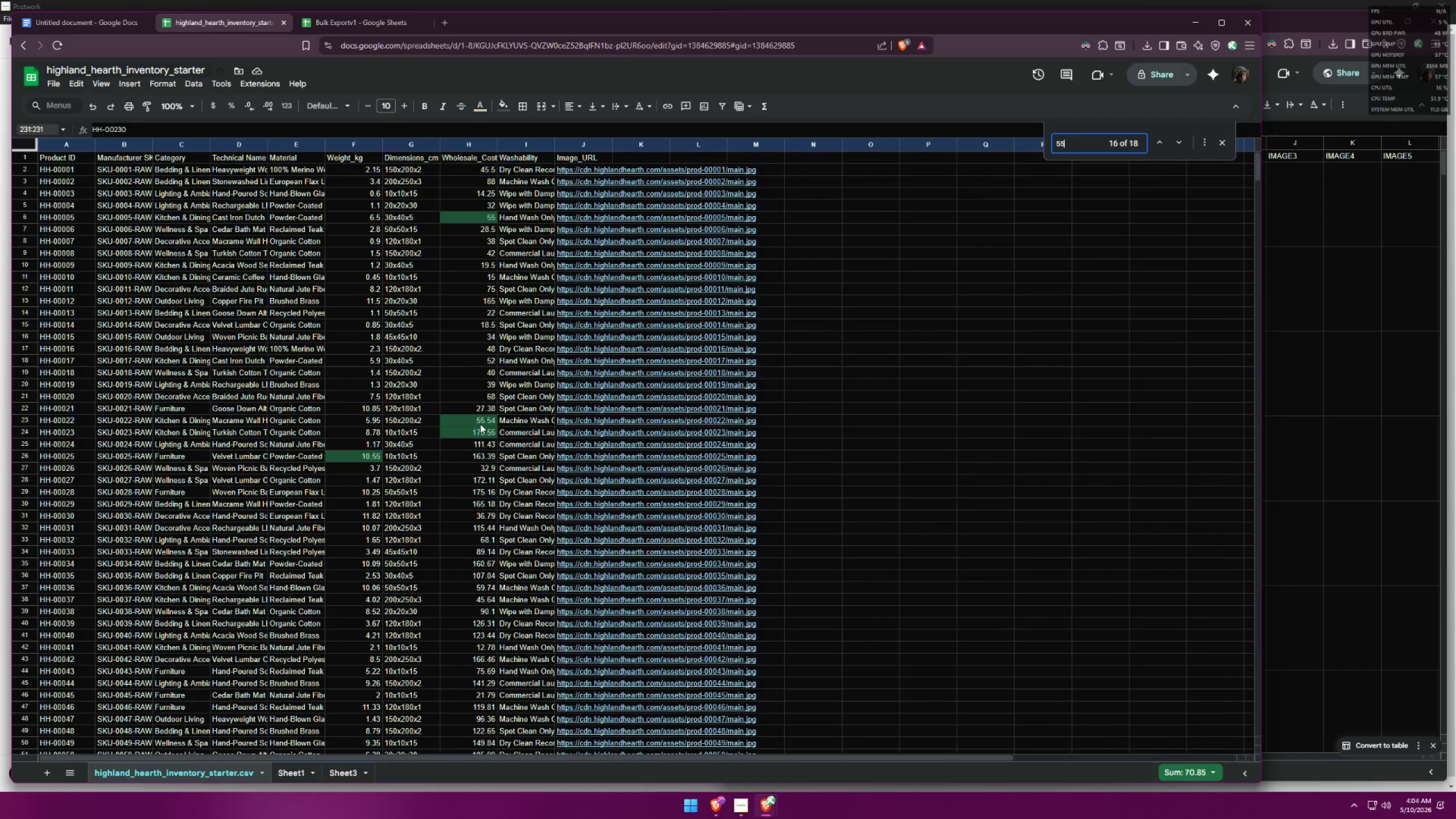 
scroll: coordinate [488, 401], scroll_direction: up, amount: 3.0
 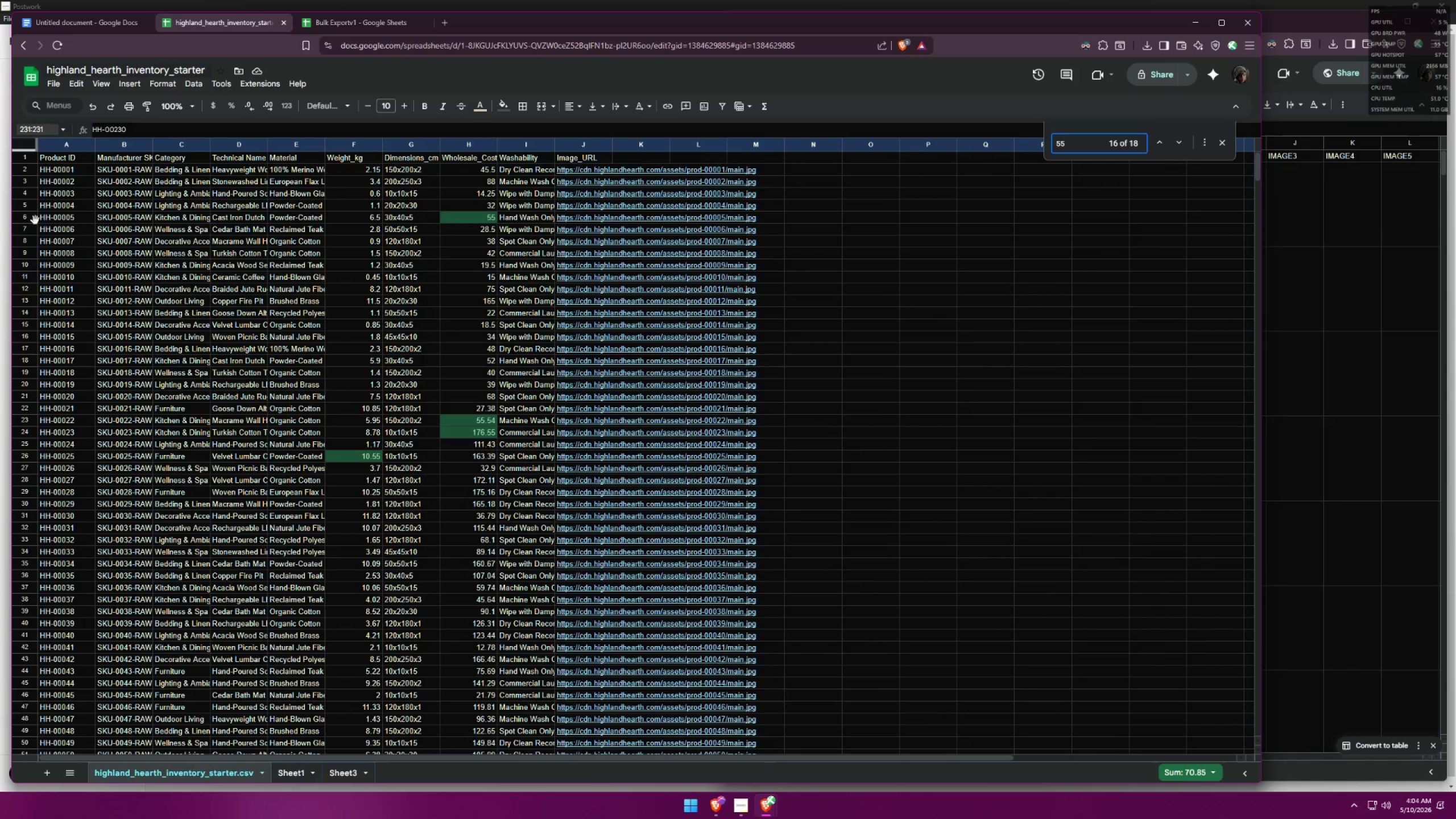 
left_click([26, 216])
 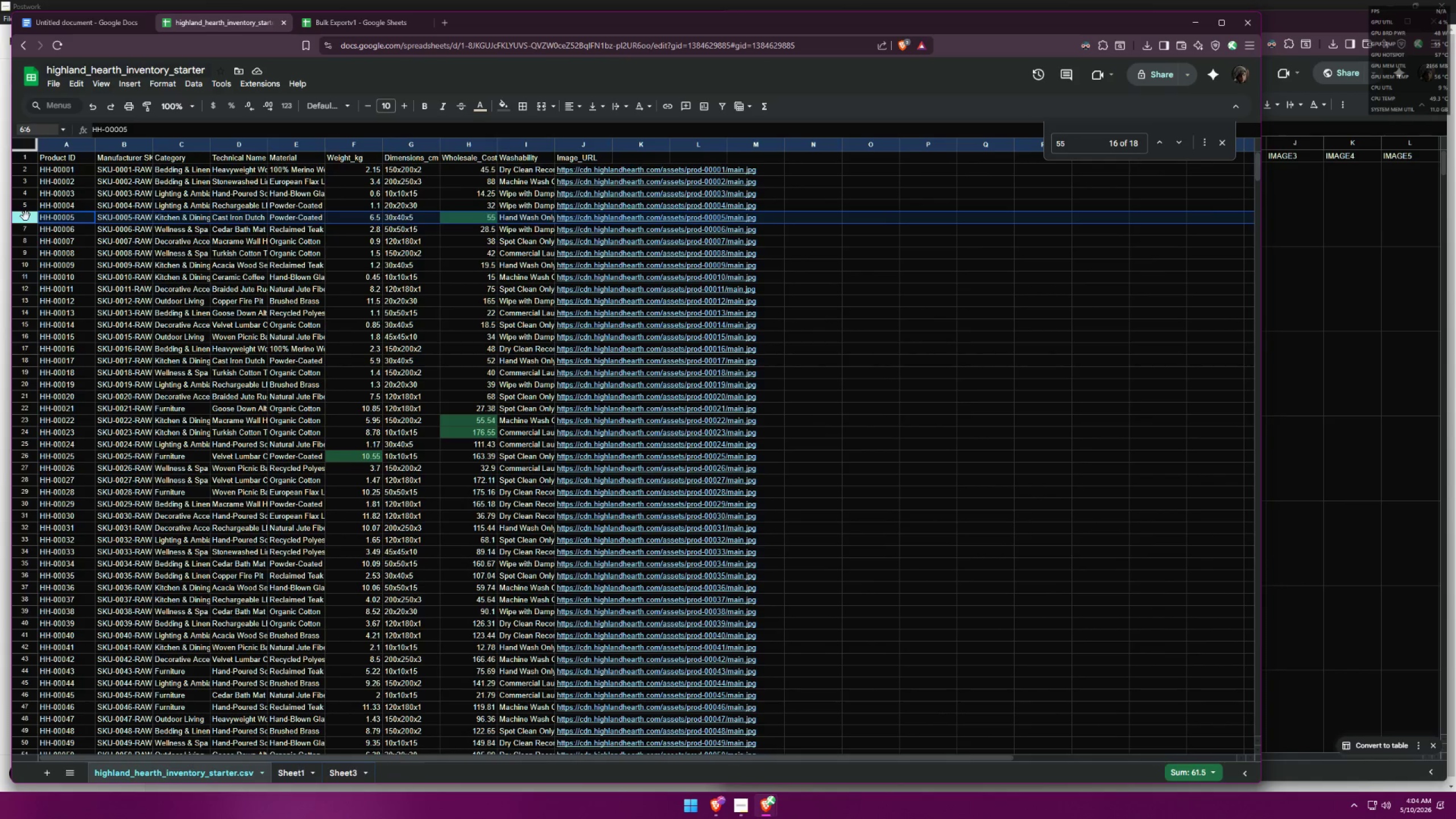 
left_click([67, 220])
 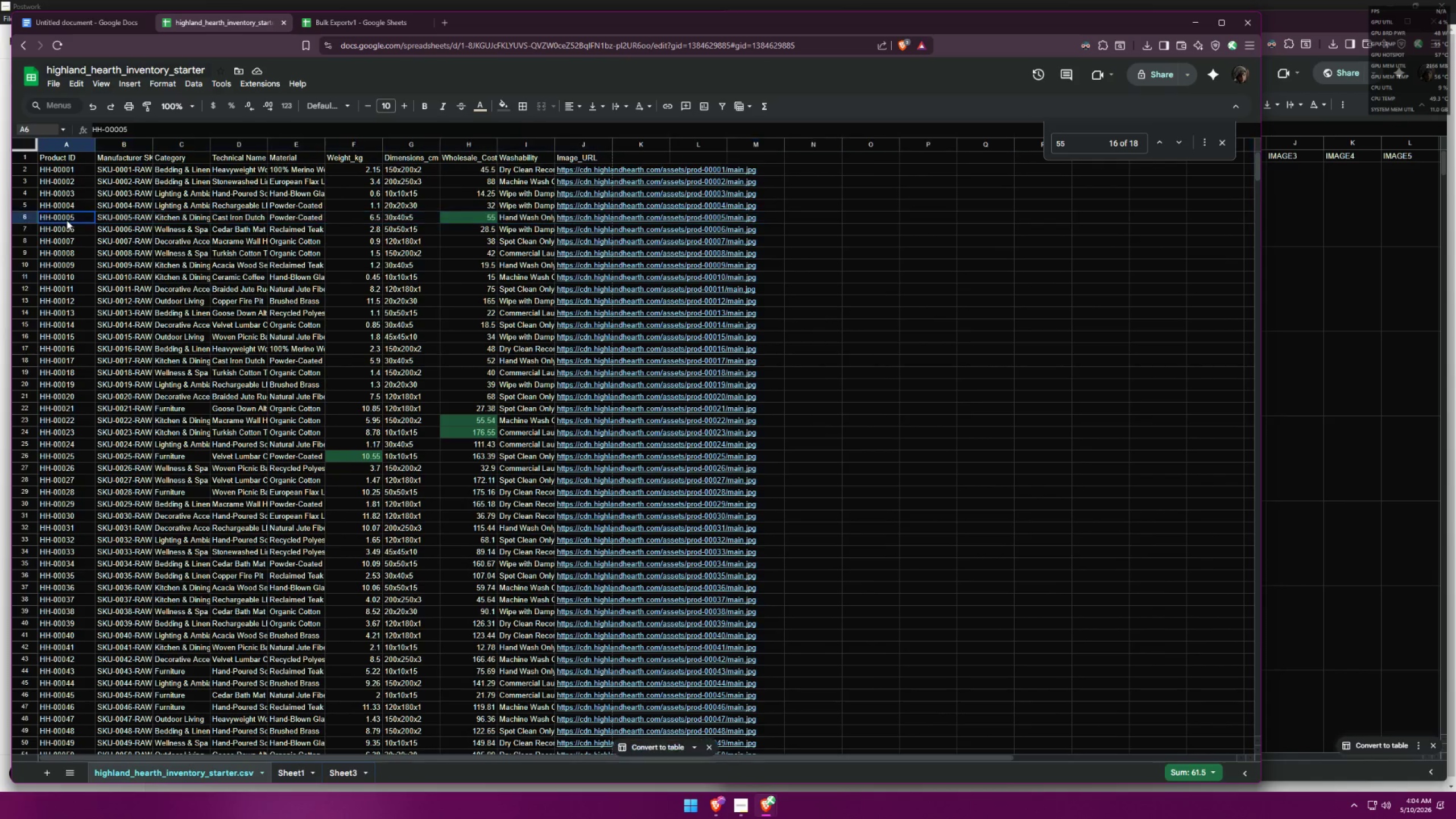 
key(Control+ControlLeft)
 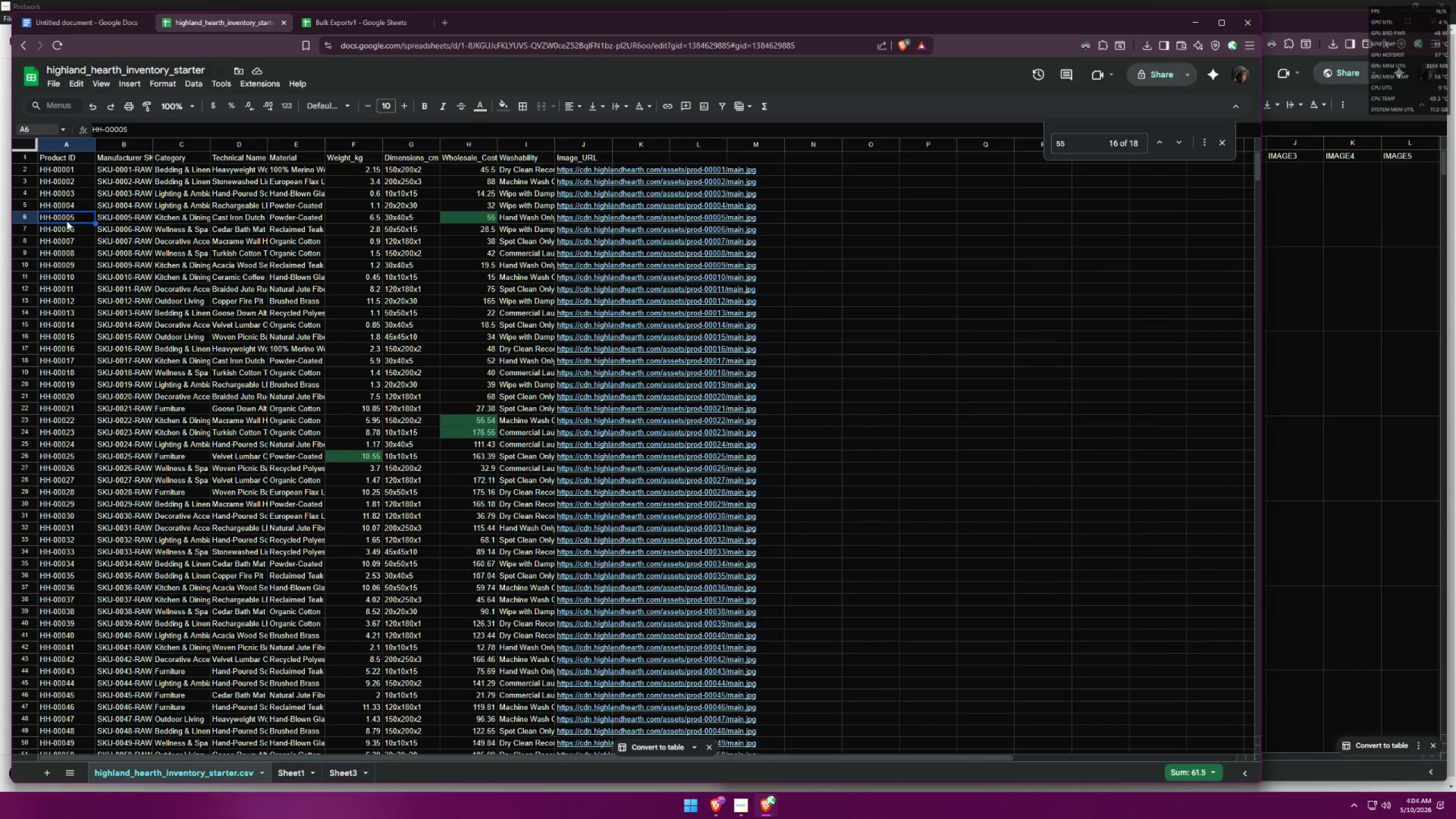 
key(Control+C)
 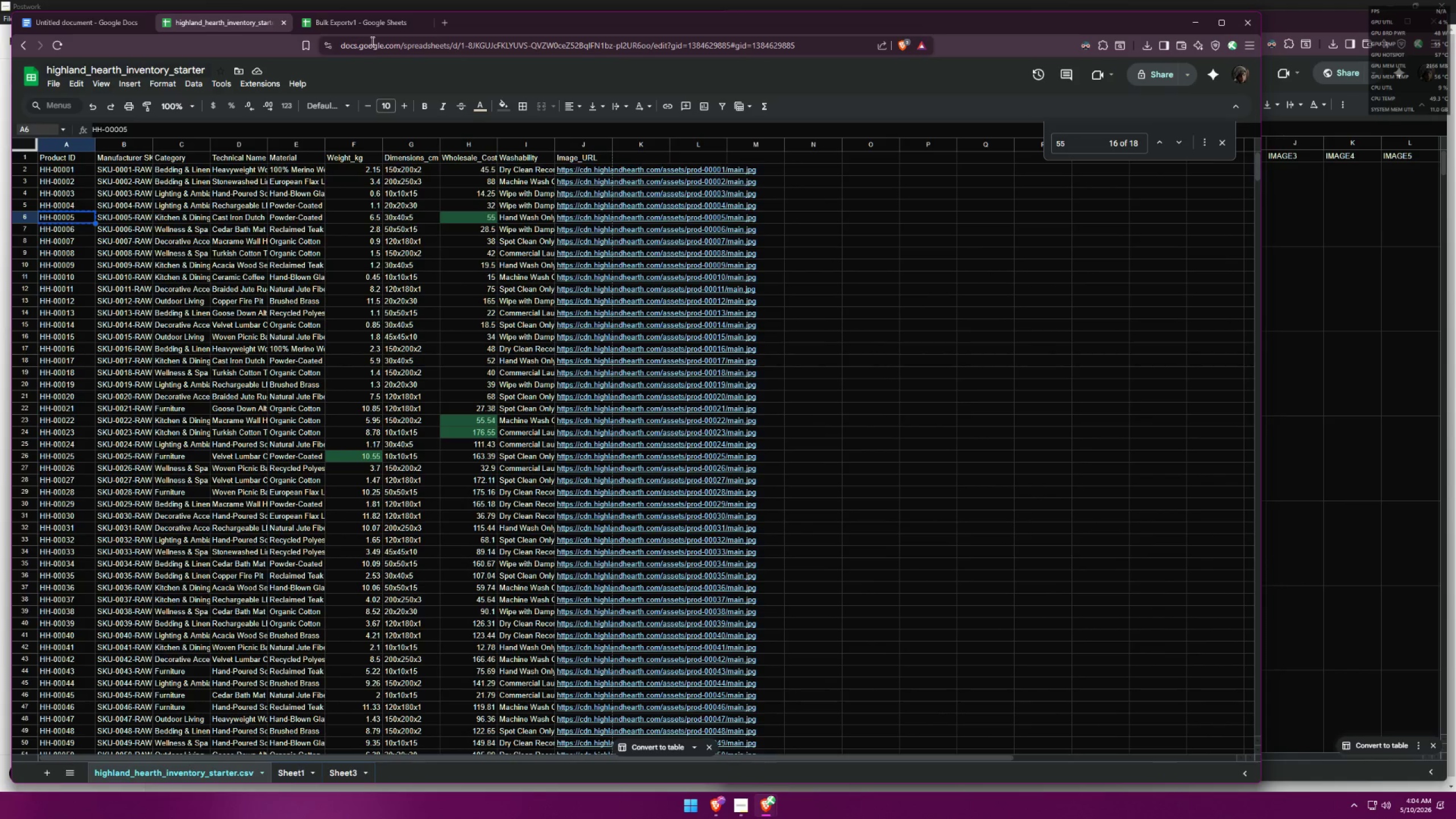 
left_click([378, 28])
 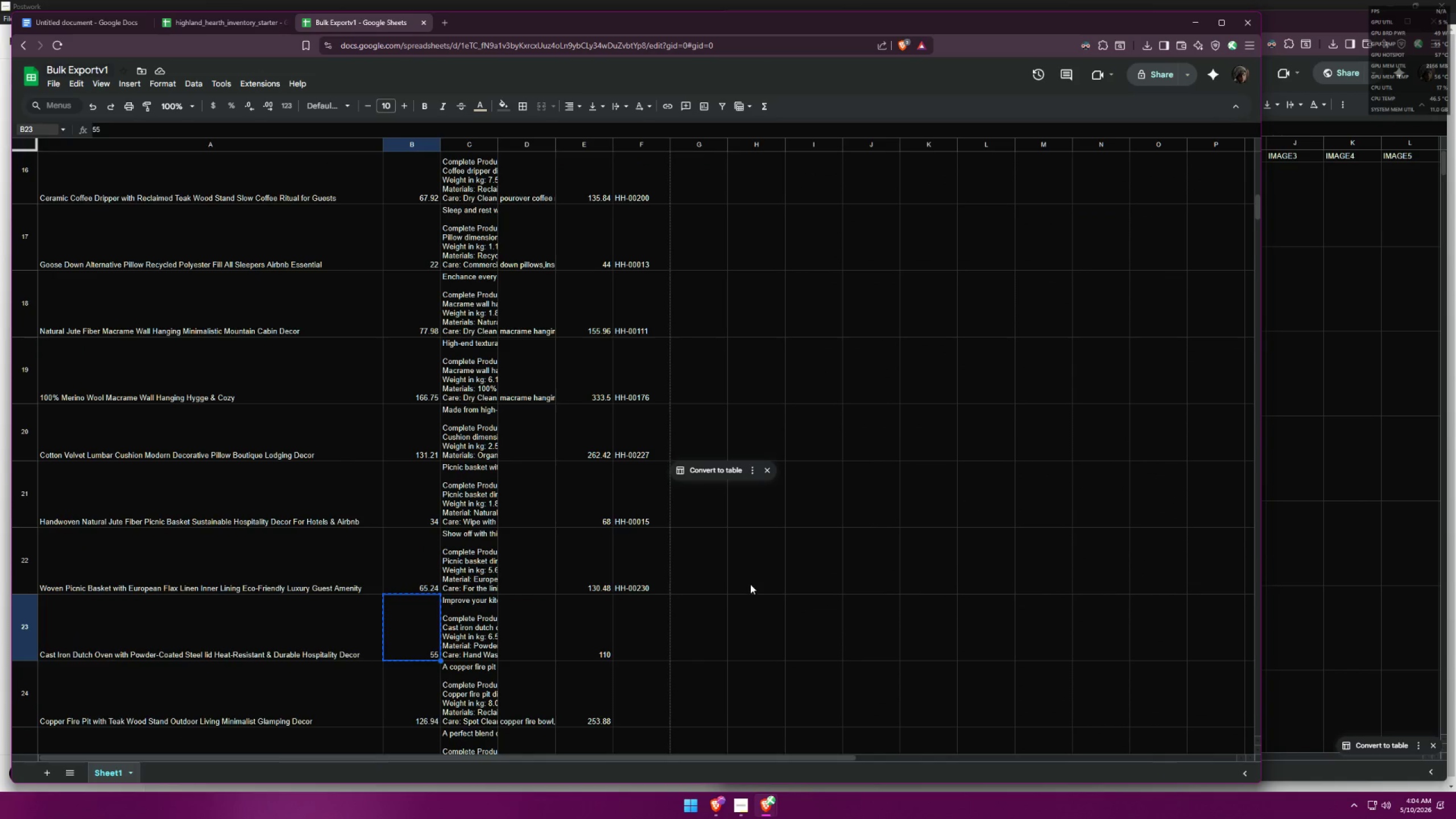 
scroll: coordinate [756, 588], scroll_direction: down, amount: 5.0
 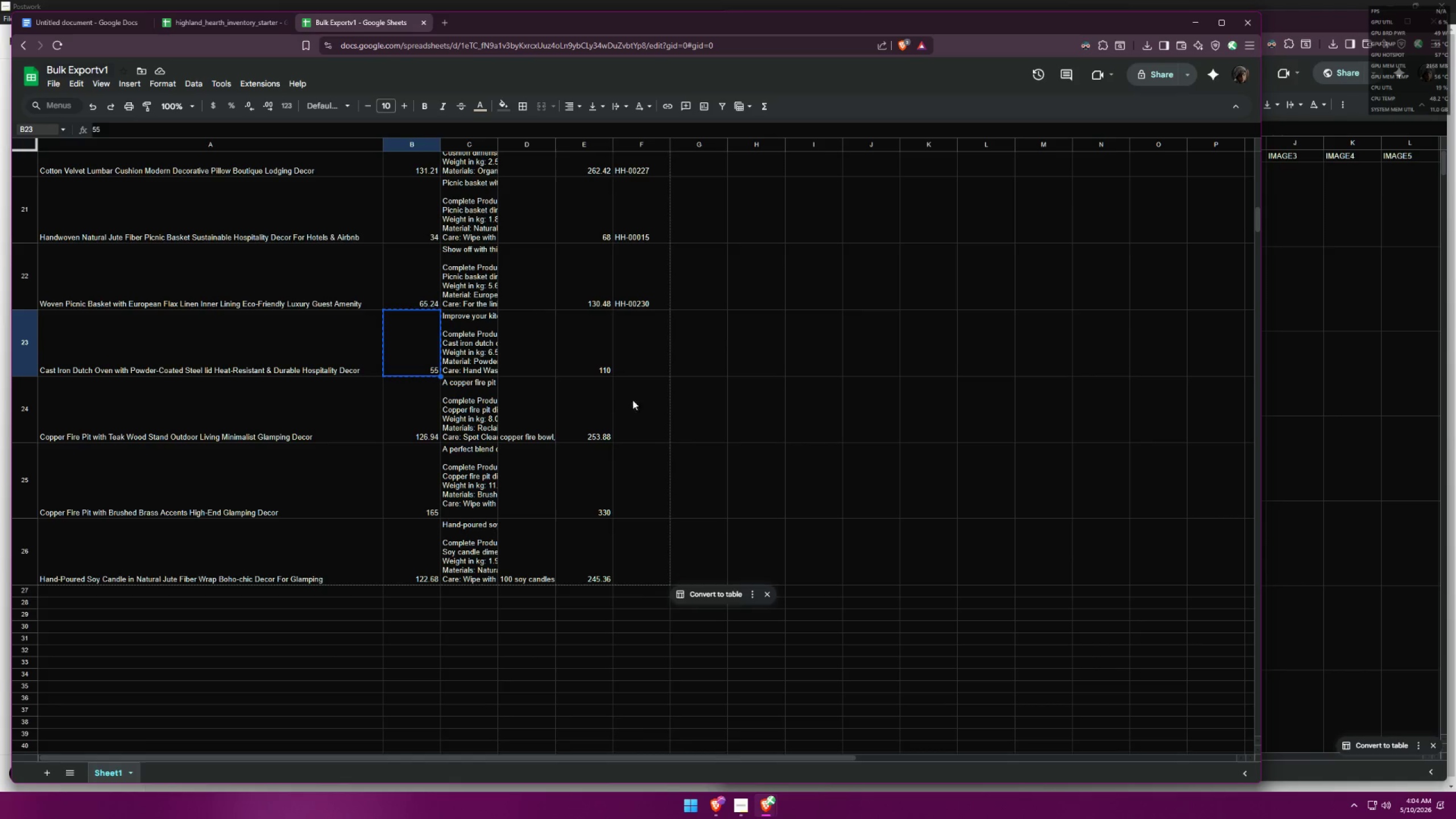 
left_click([626, 349])
 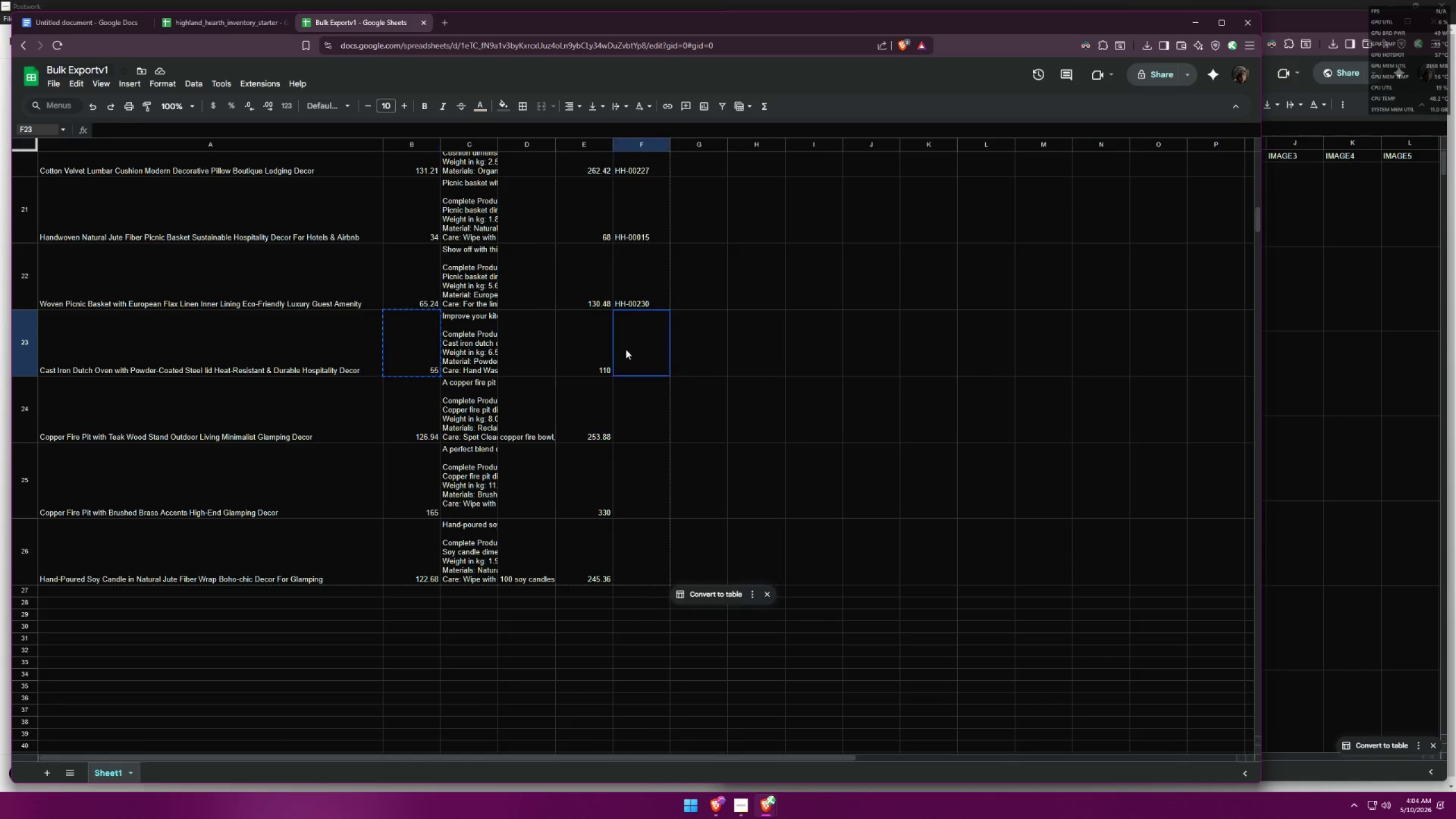 
key(Control+ControlLeft)
 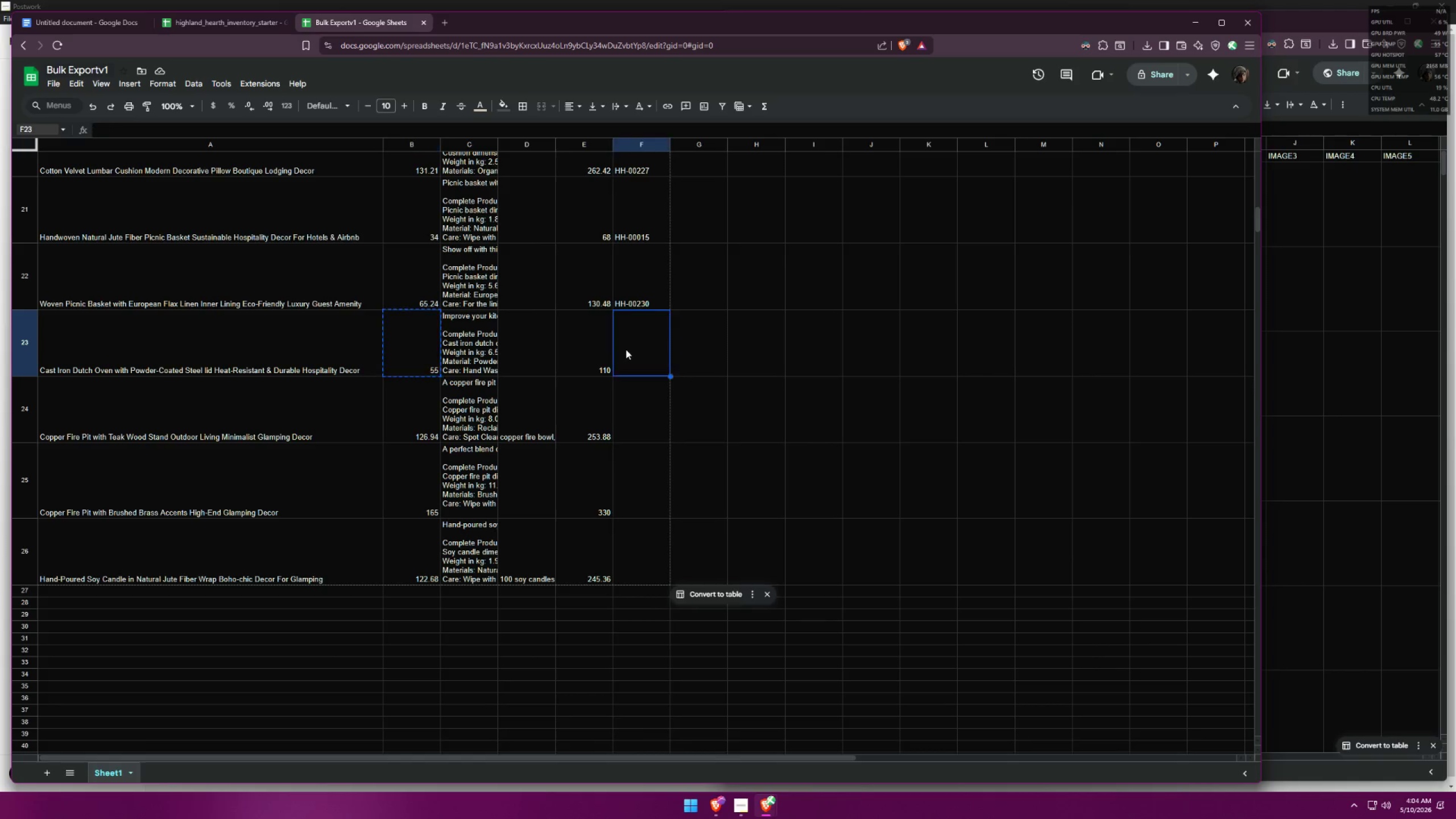 
key(Control+V)
 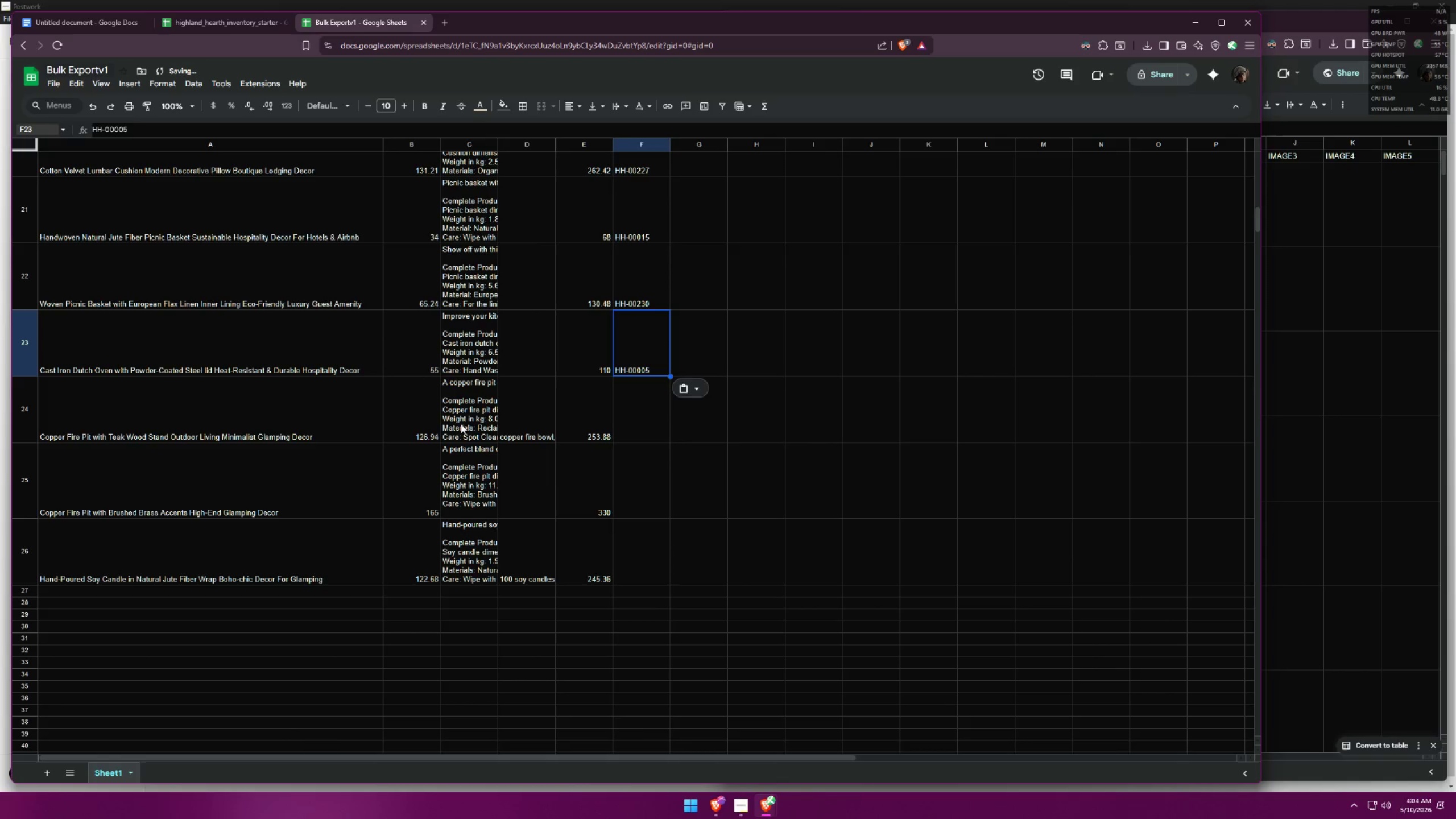 
left_click([418, 419])
 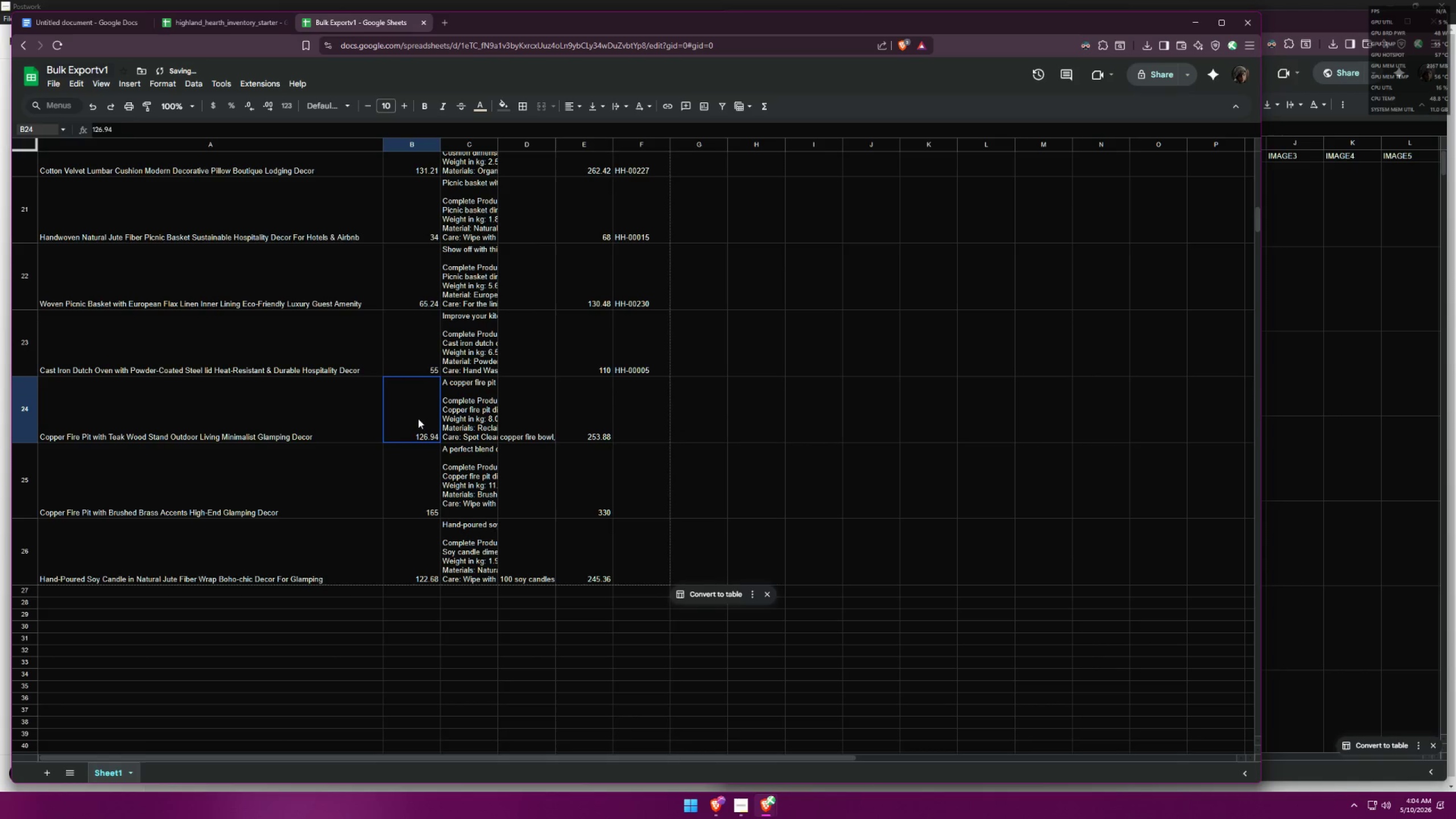 
key(Control+ControlLeft)
 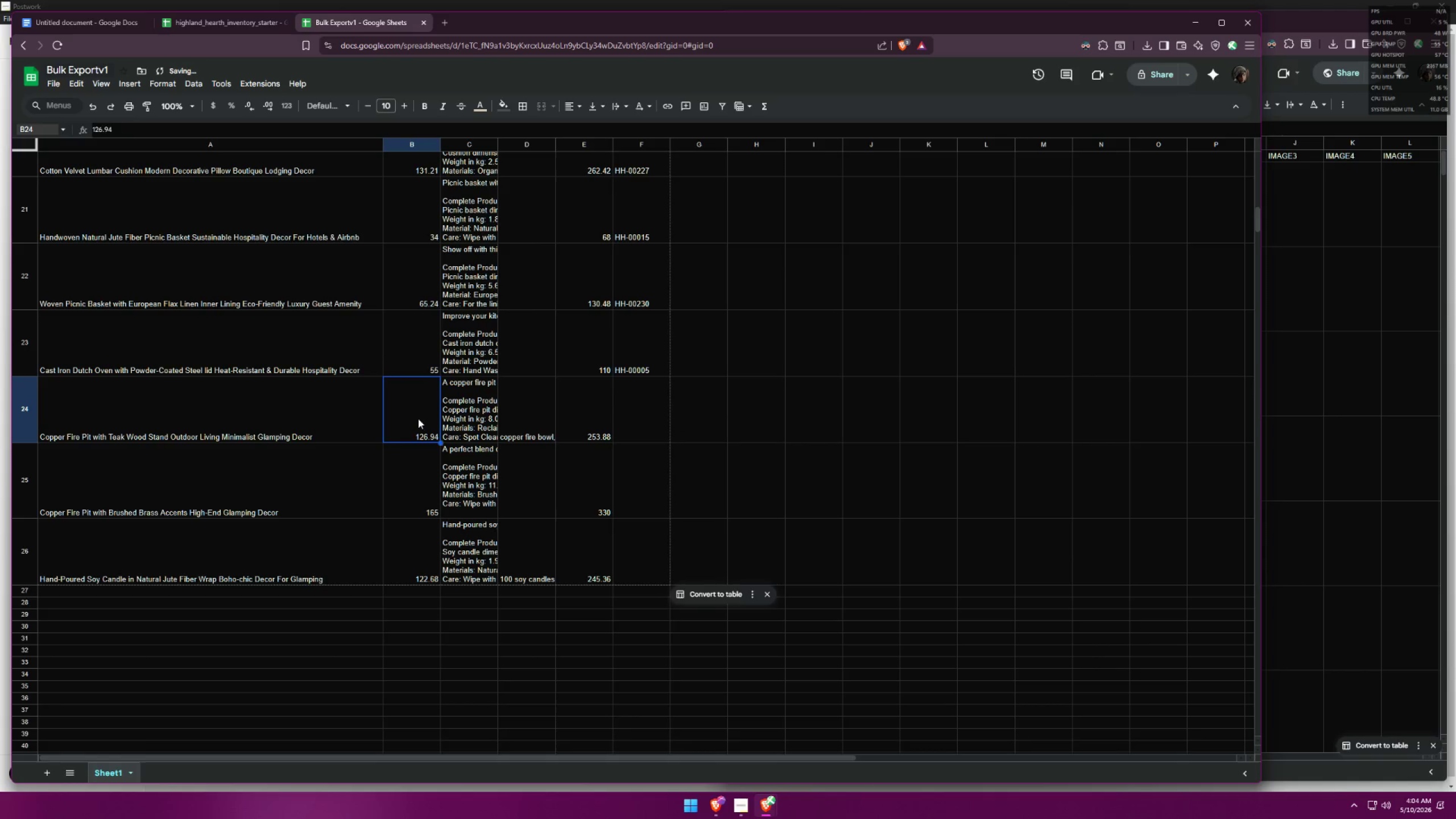 
key(Control+C)
 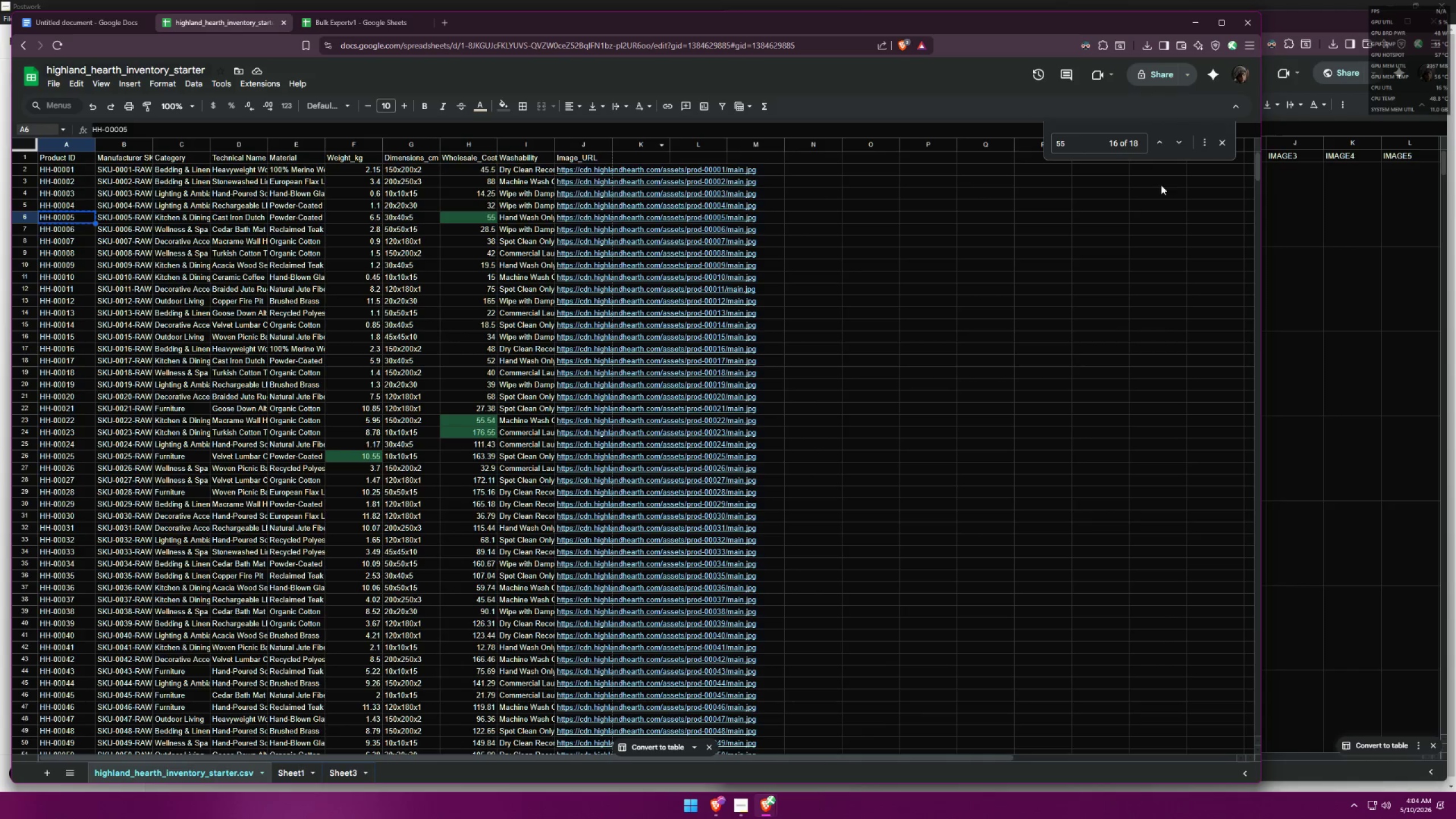 
left_click_drag(start_coordinate=[1086, 144], to_coordinate=[948, 133])
 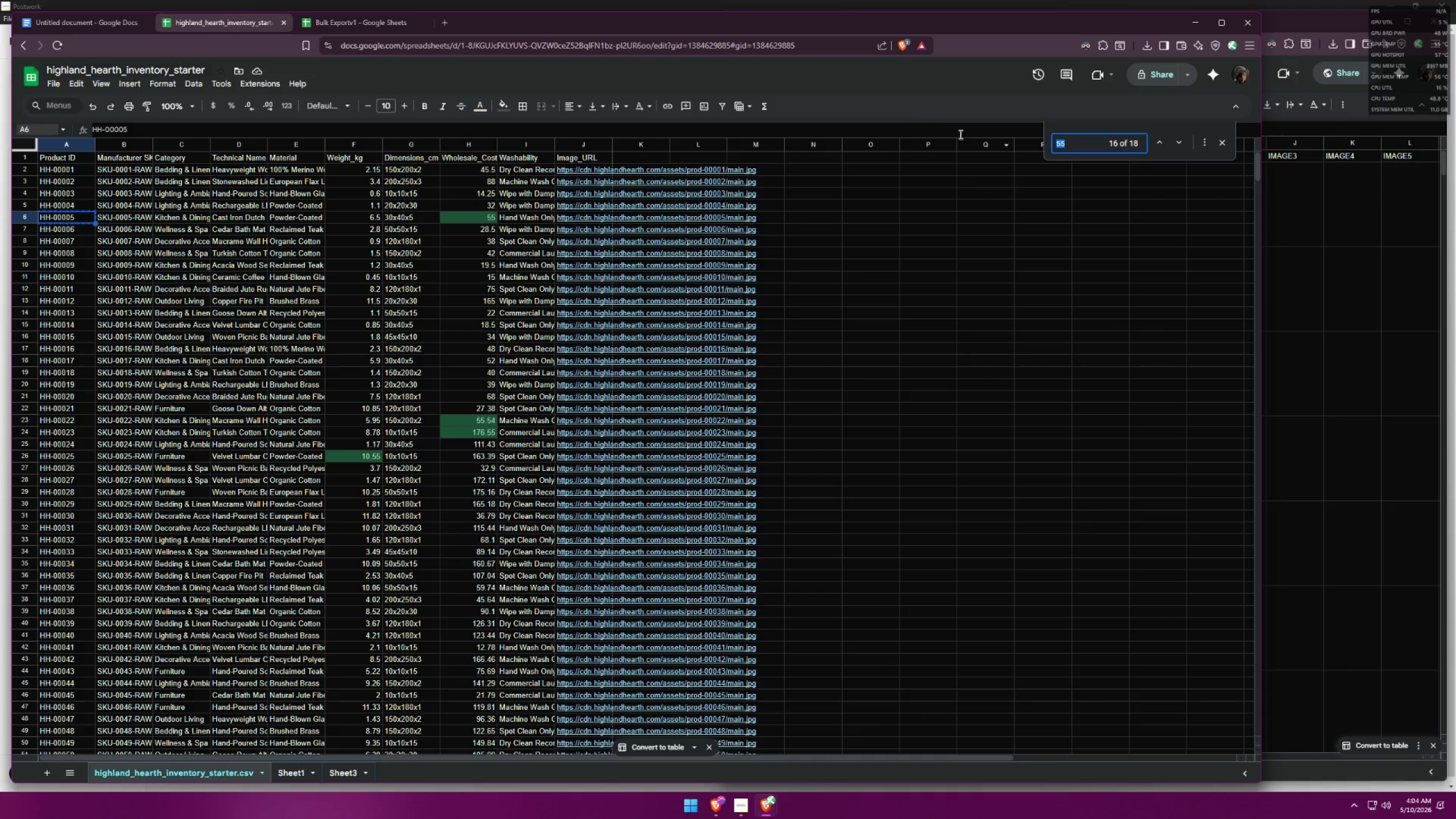 
key(Control+ControlLeft)
 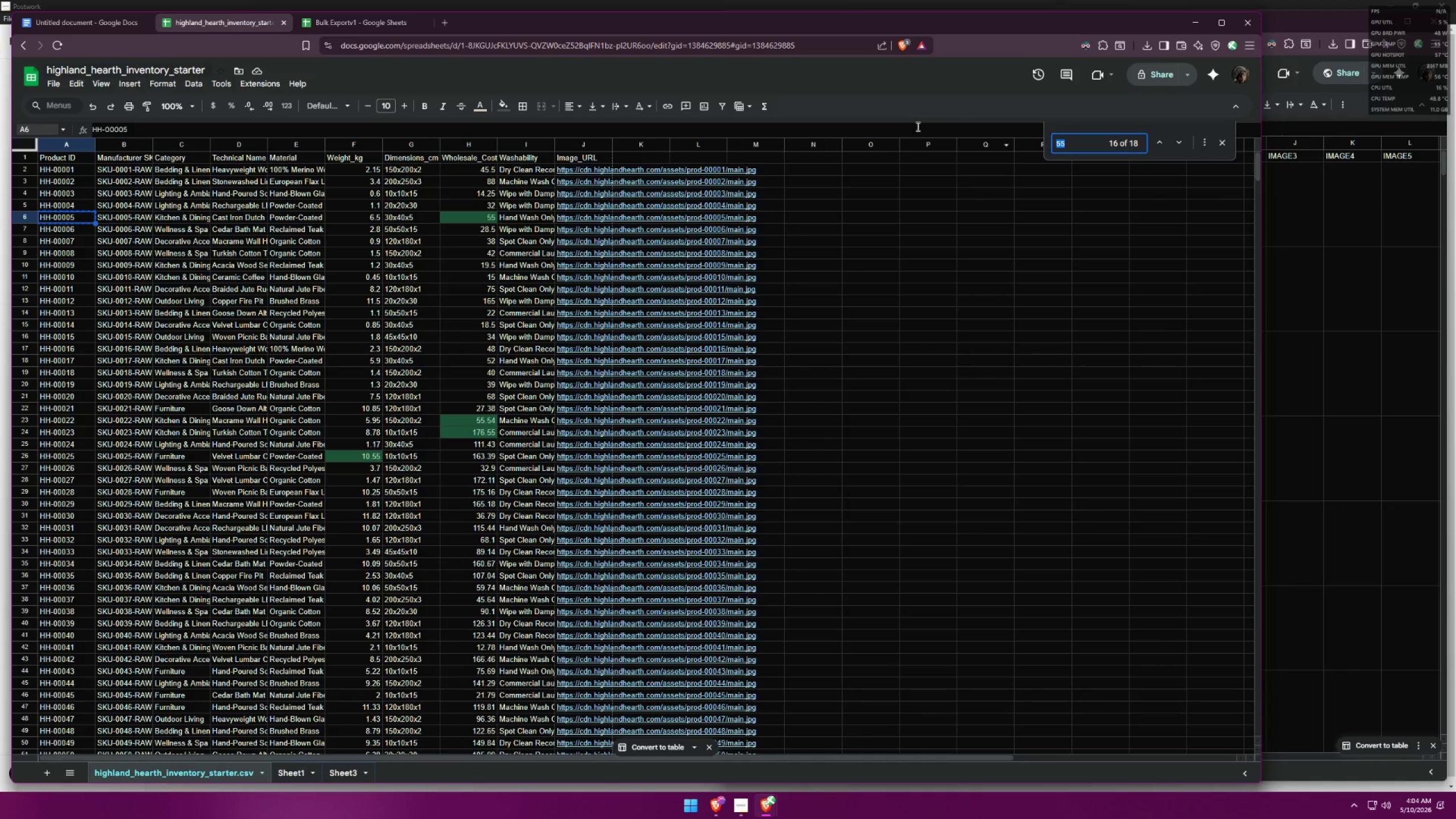 
key(Control+V)
 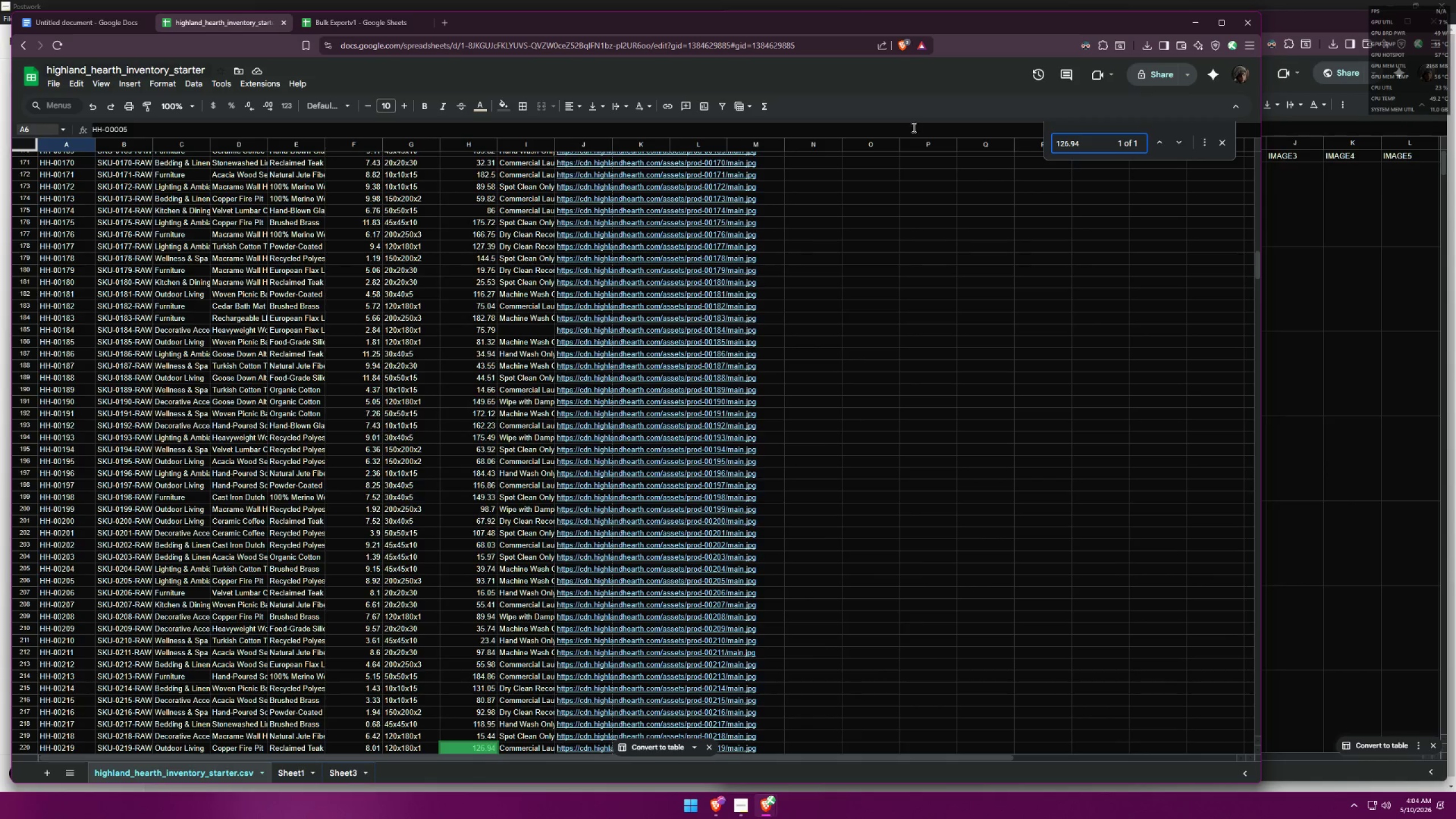 
scroll: coordinate [475, 474], scroll_direction: down, amount: 4.0
 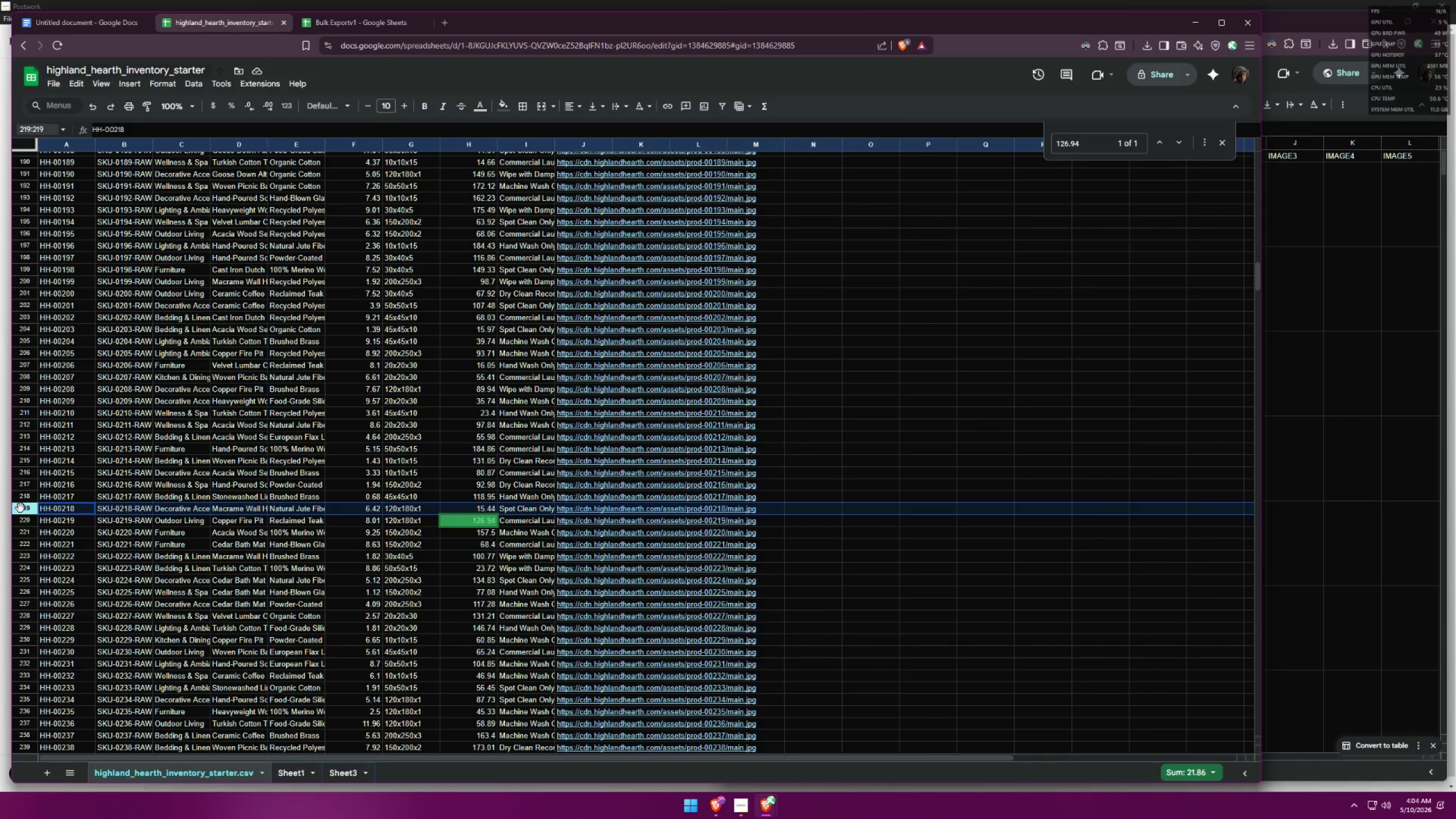 
left_click([22, 518])
 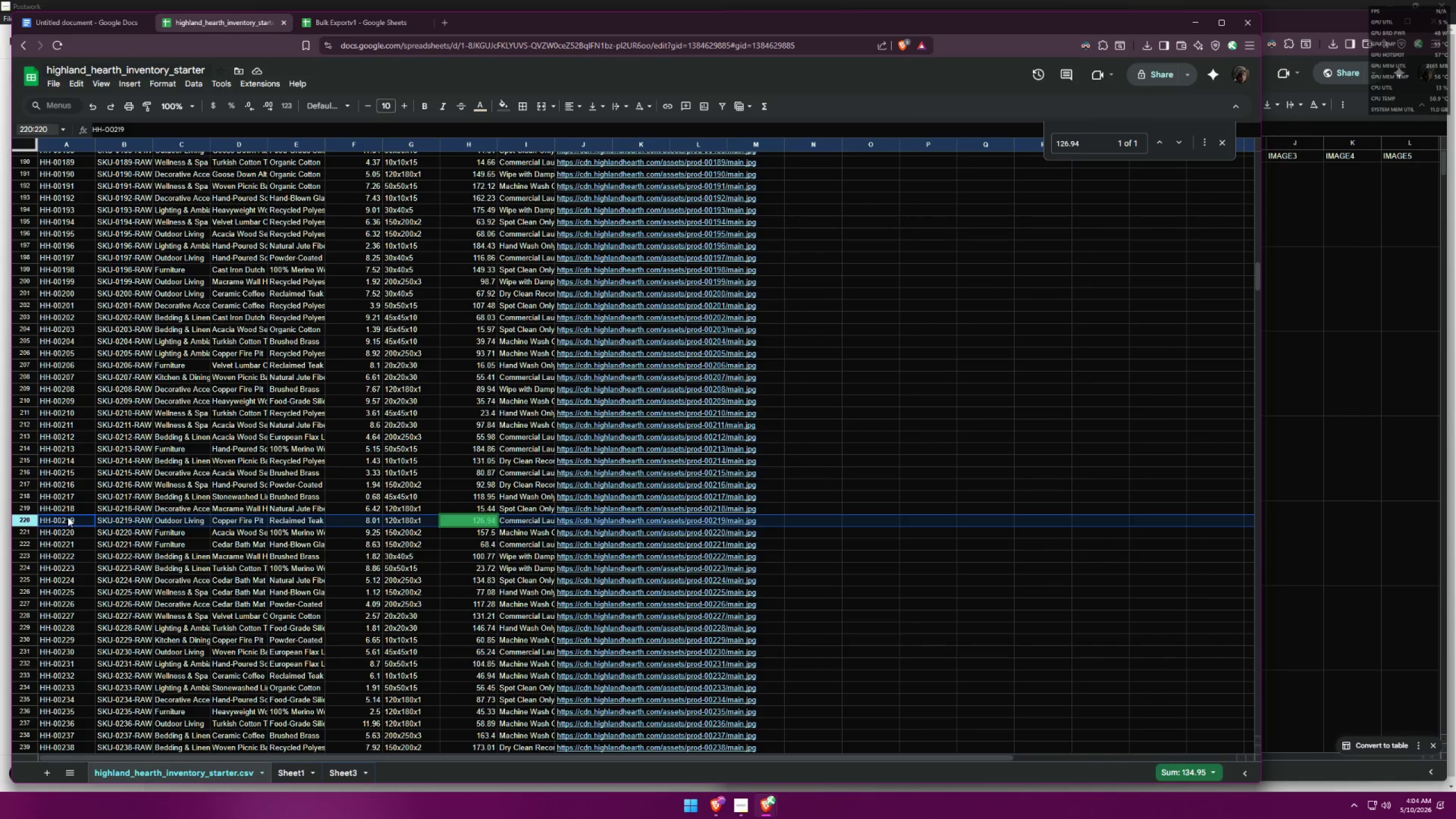 
key(Control+C)
 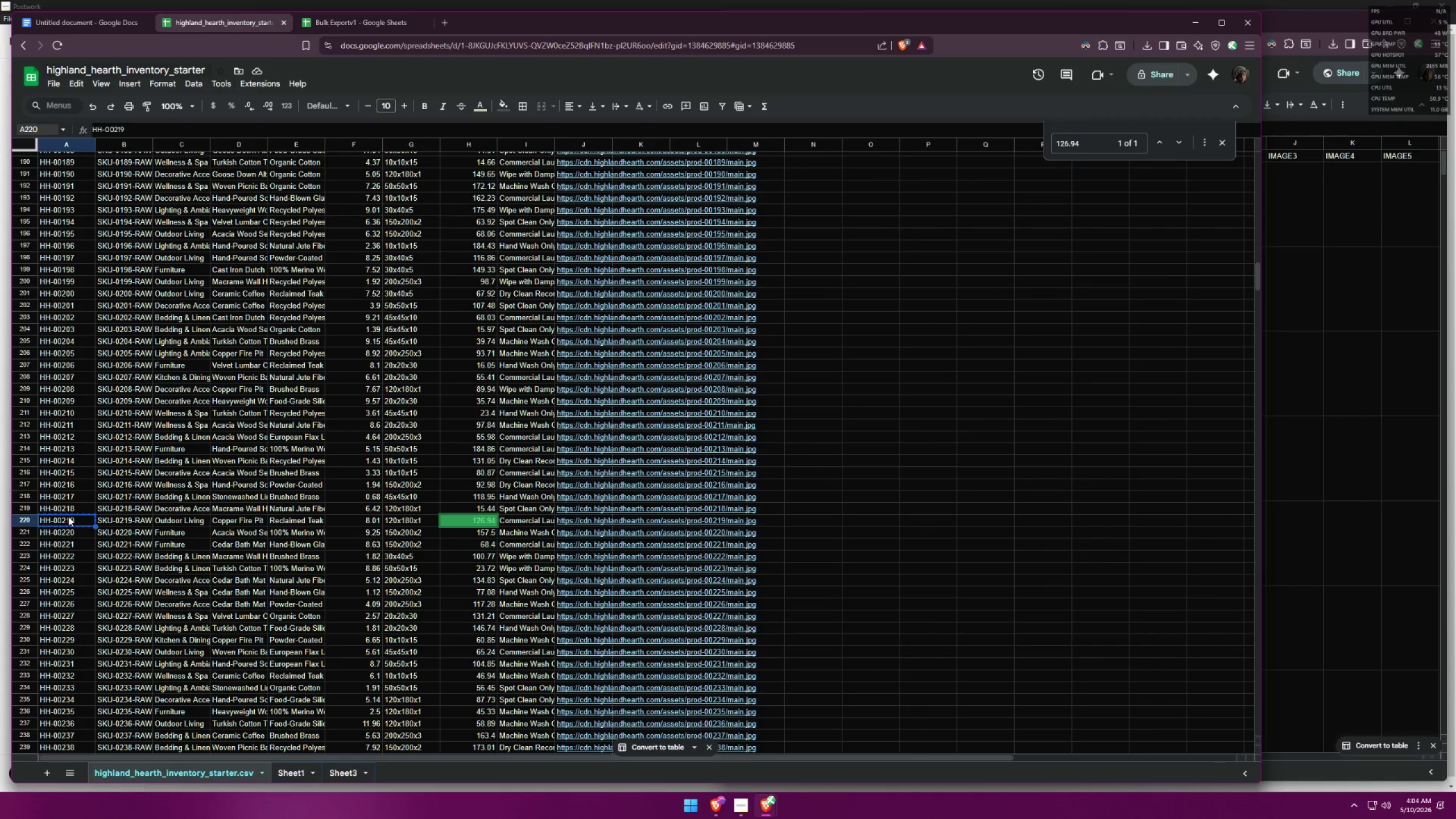 
key(Control+C)
 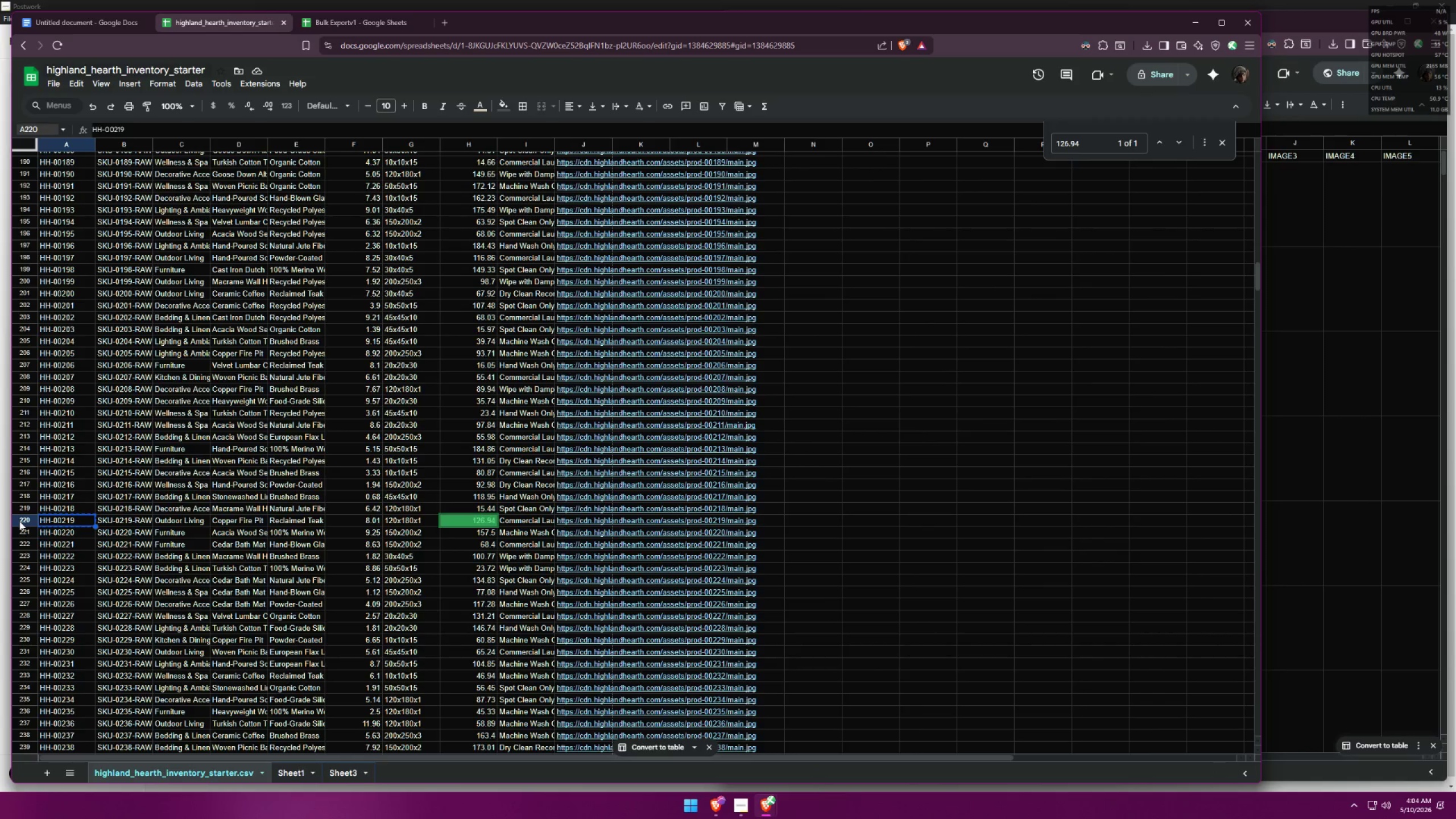 
left_click([19, 521])
 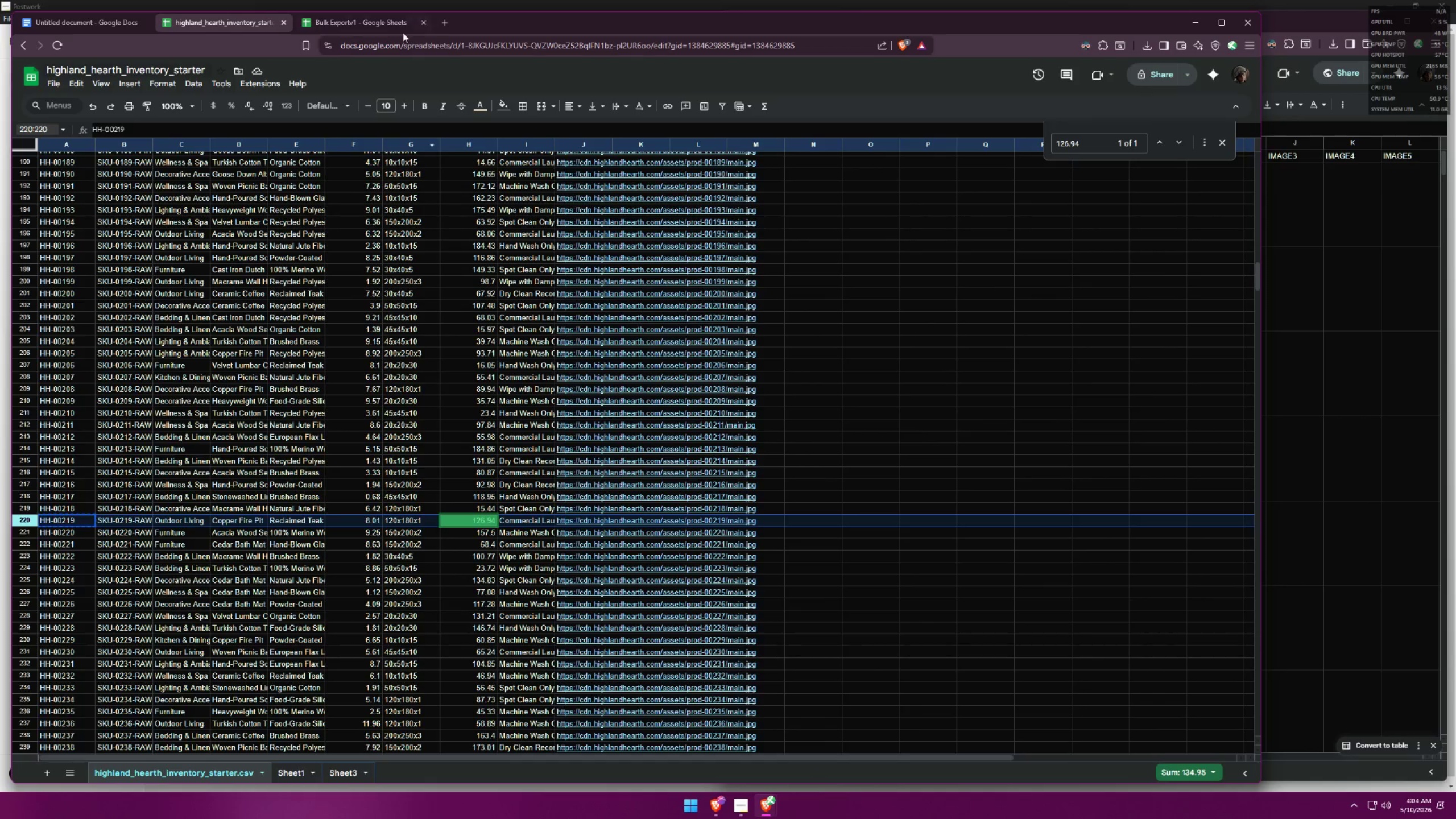 
left_click([395, 27])
 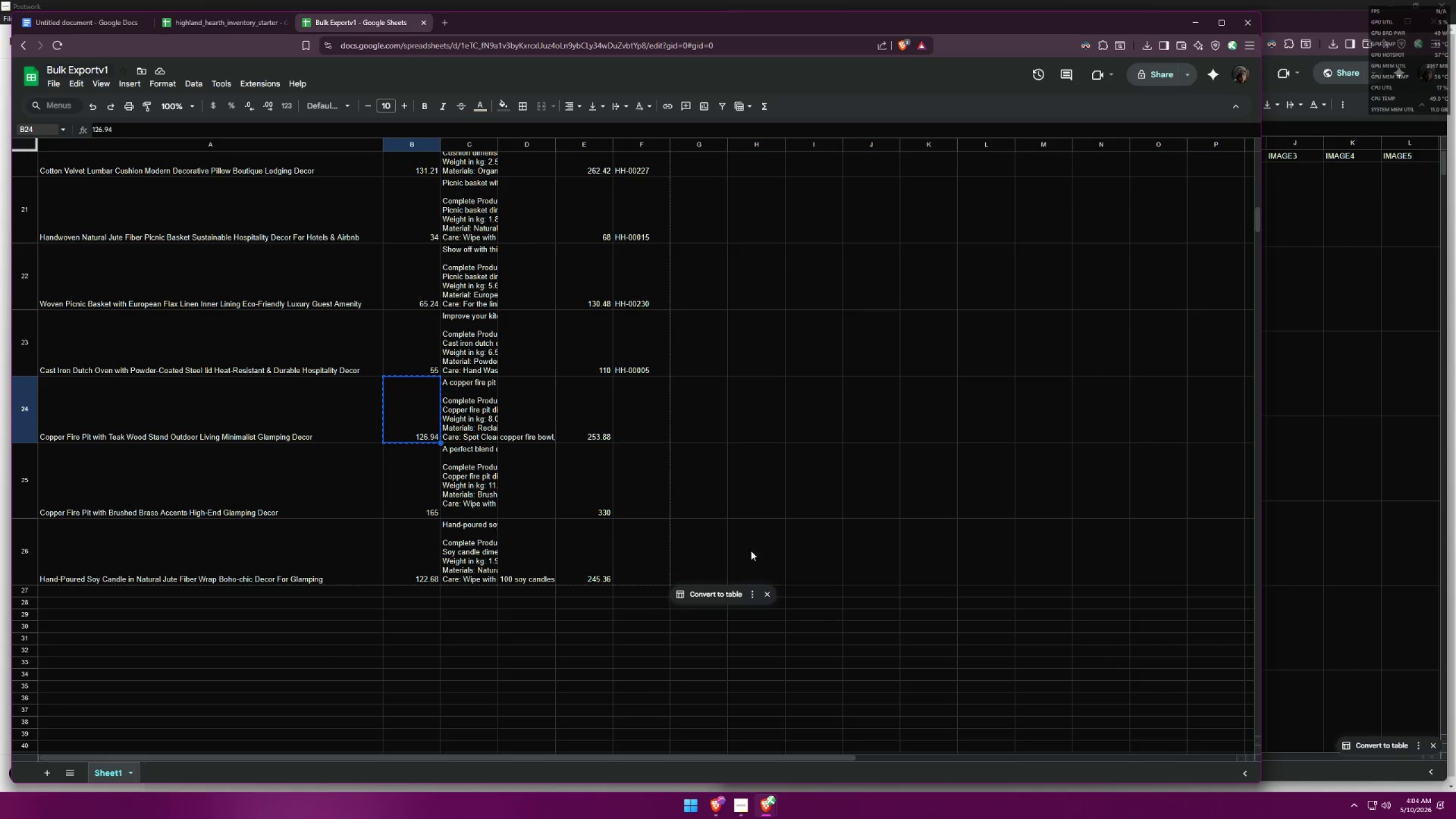 
left_click([1385, 809])
 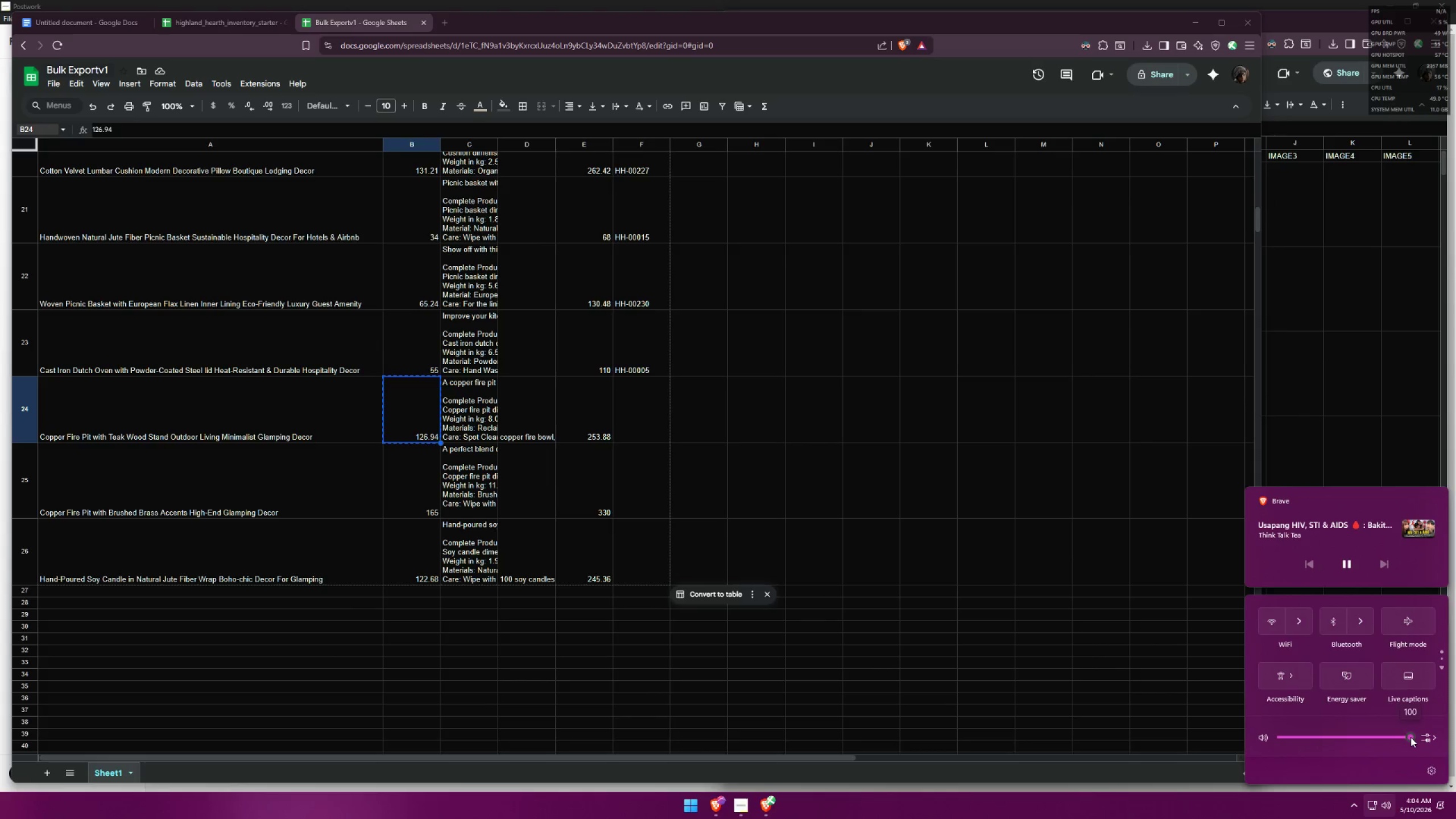 
left_click_drag(start_coordinate=[1409, 737], to_coordinate=[1404, 738])
 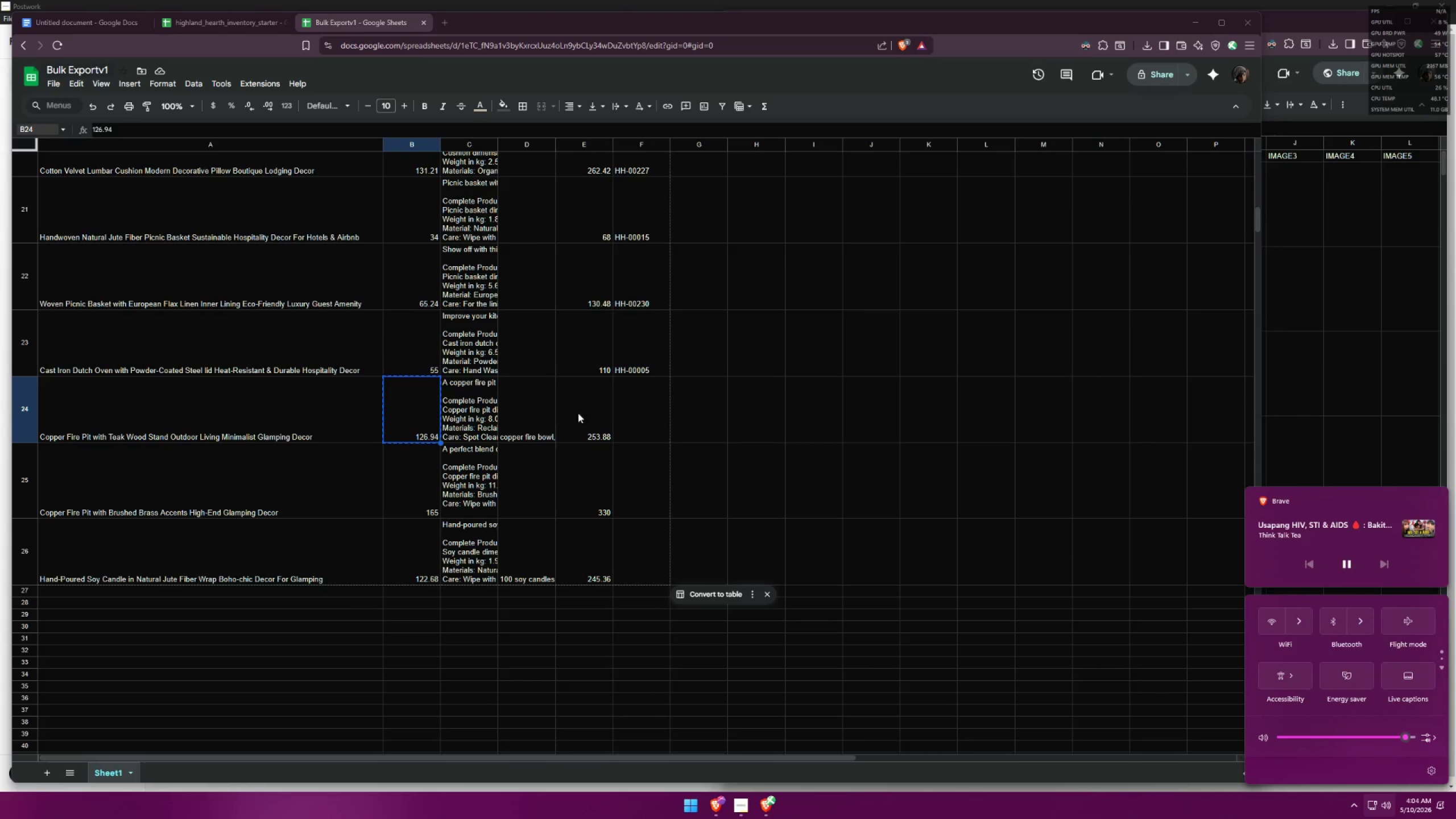 
left_click([631, 412])
 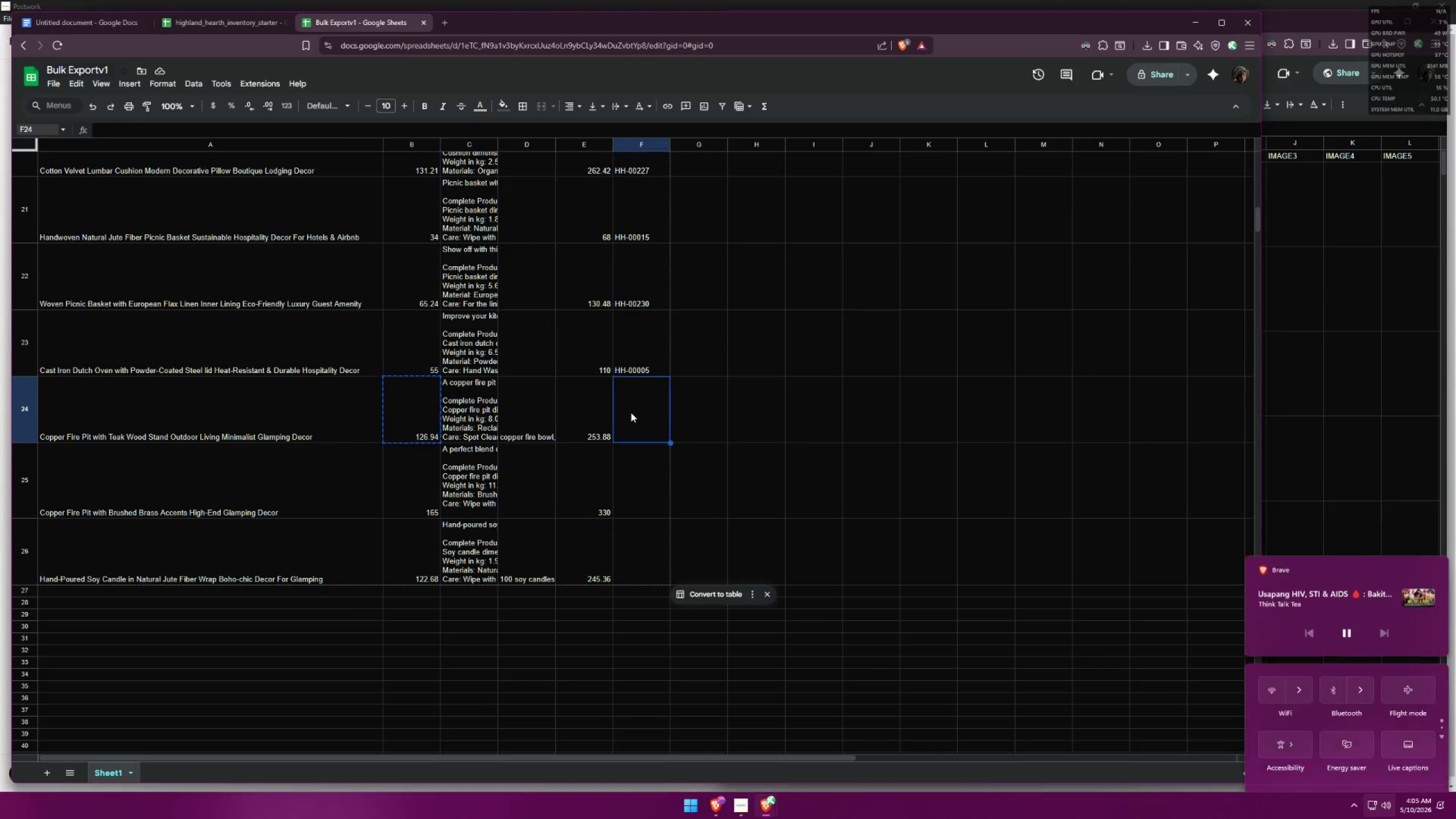 
key(Control+ControlLeft)
 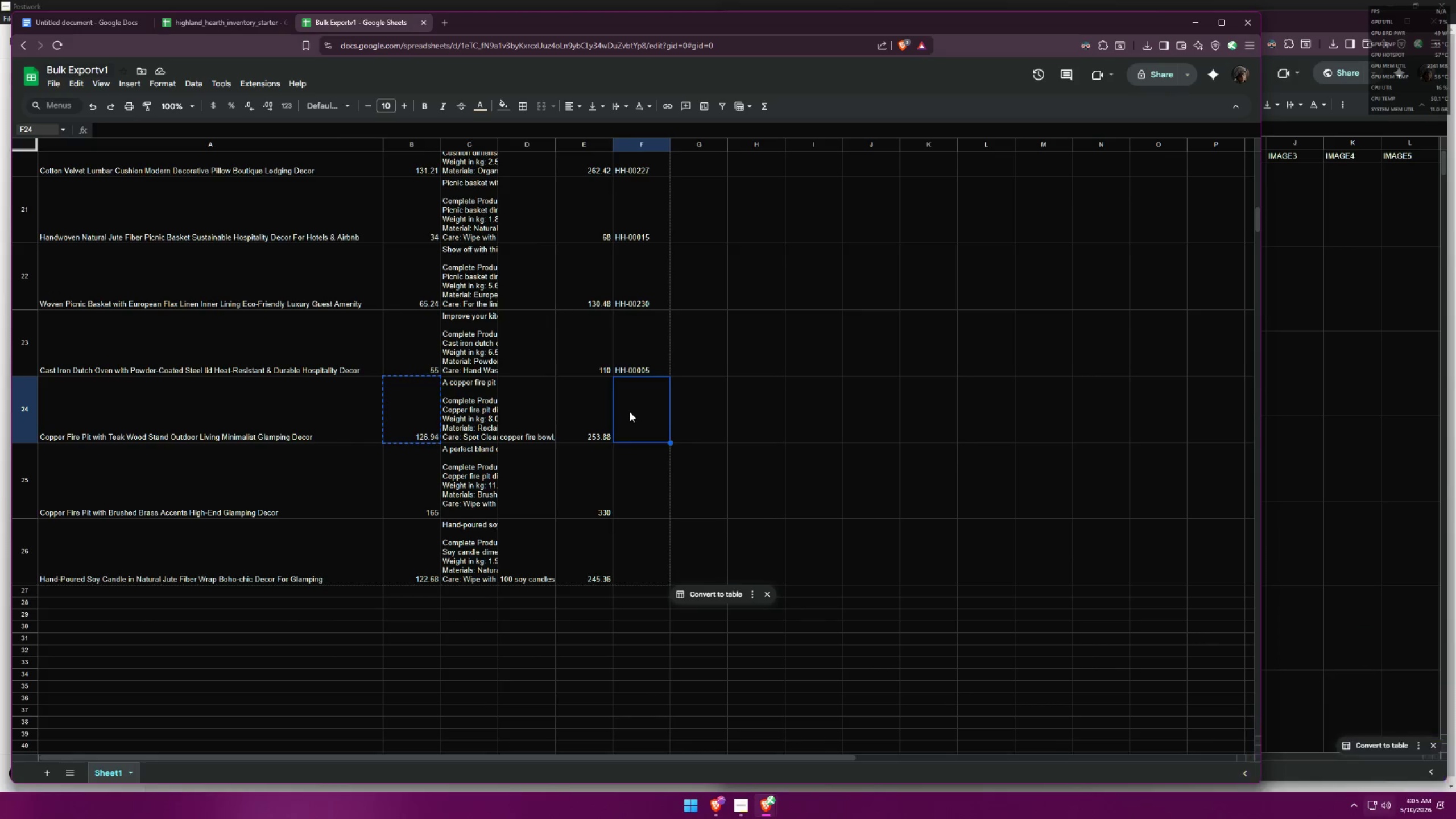 
key(Control+V)
 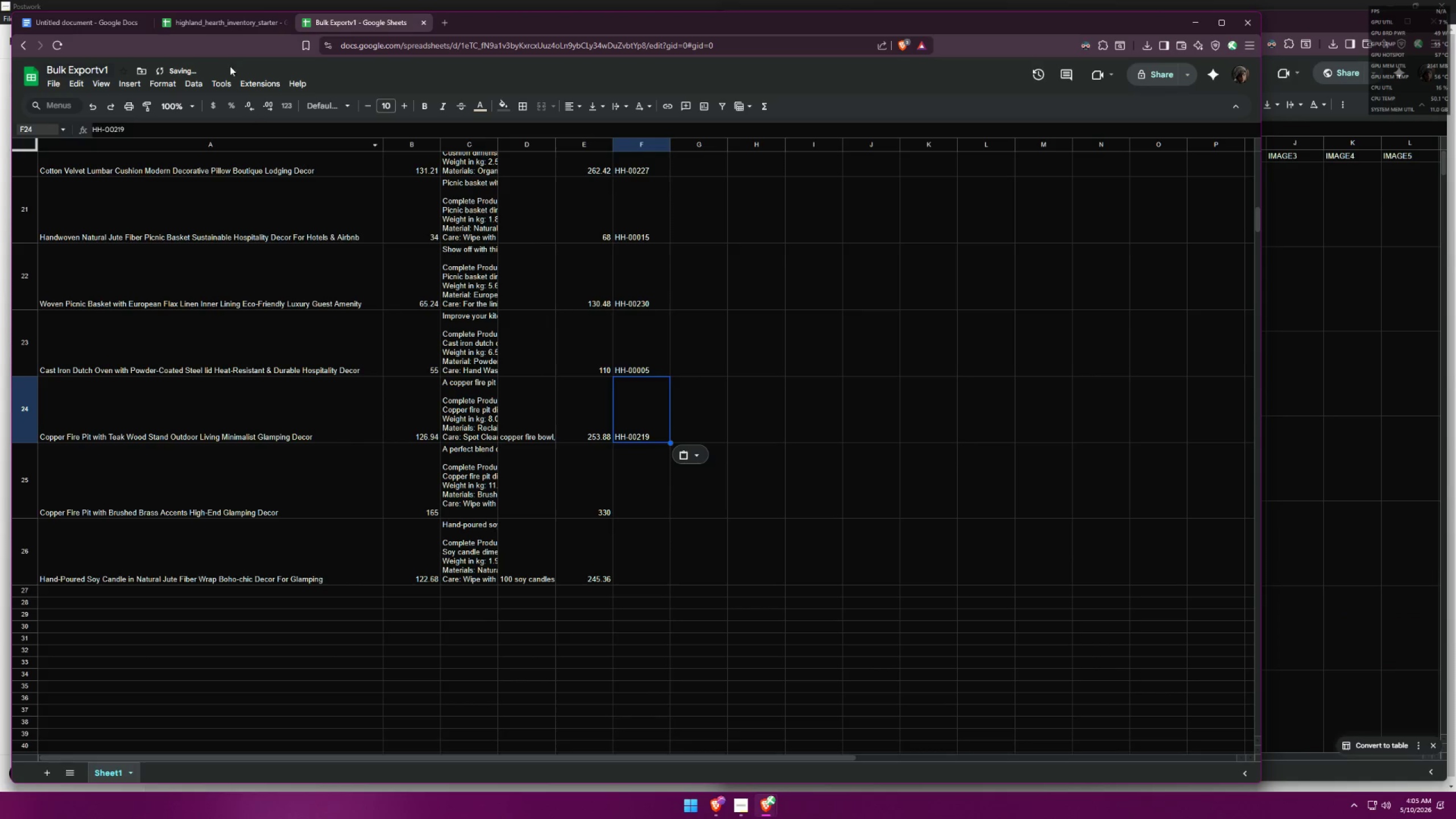 
left_click([222, 23])
 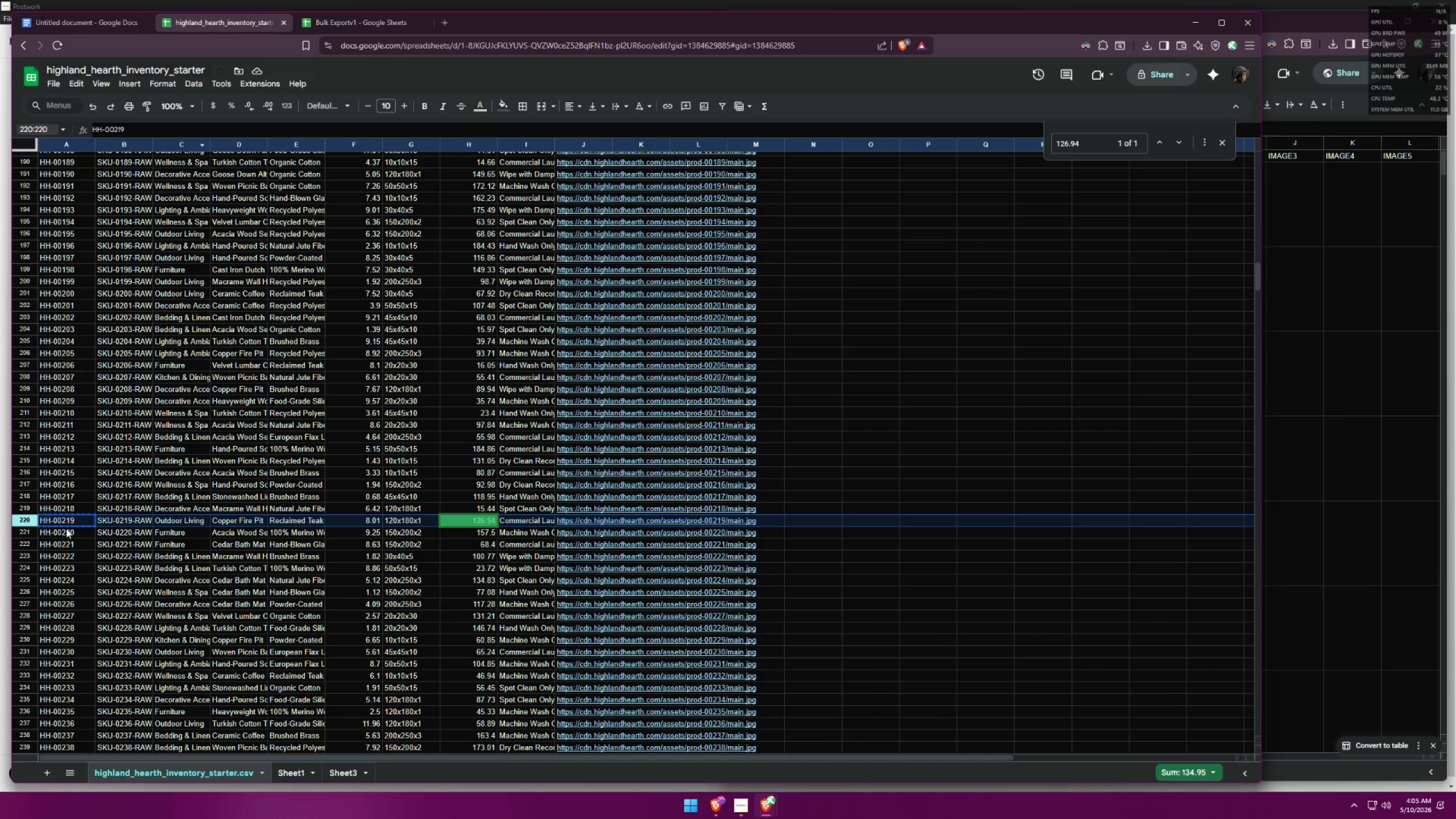 
key(Control+ControlLeft)
 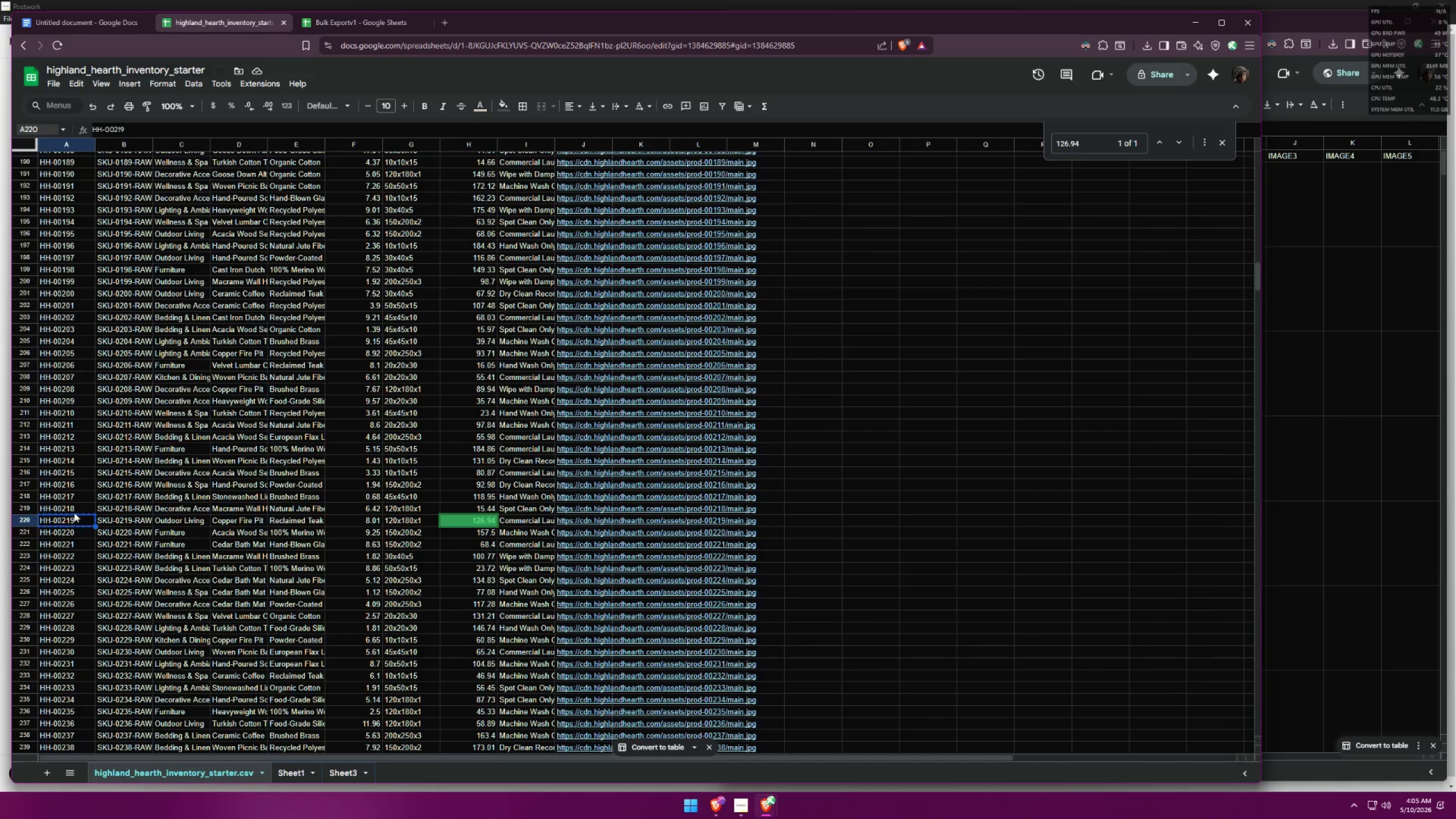 
key(Control+C)
 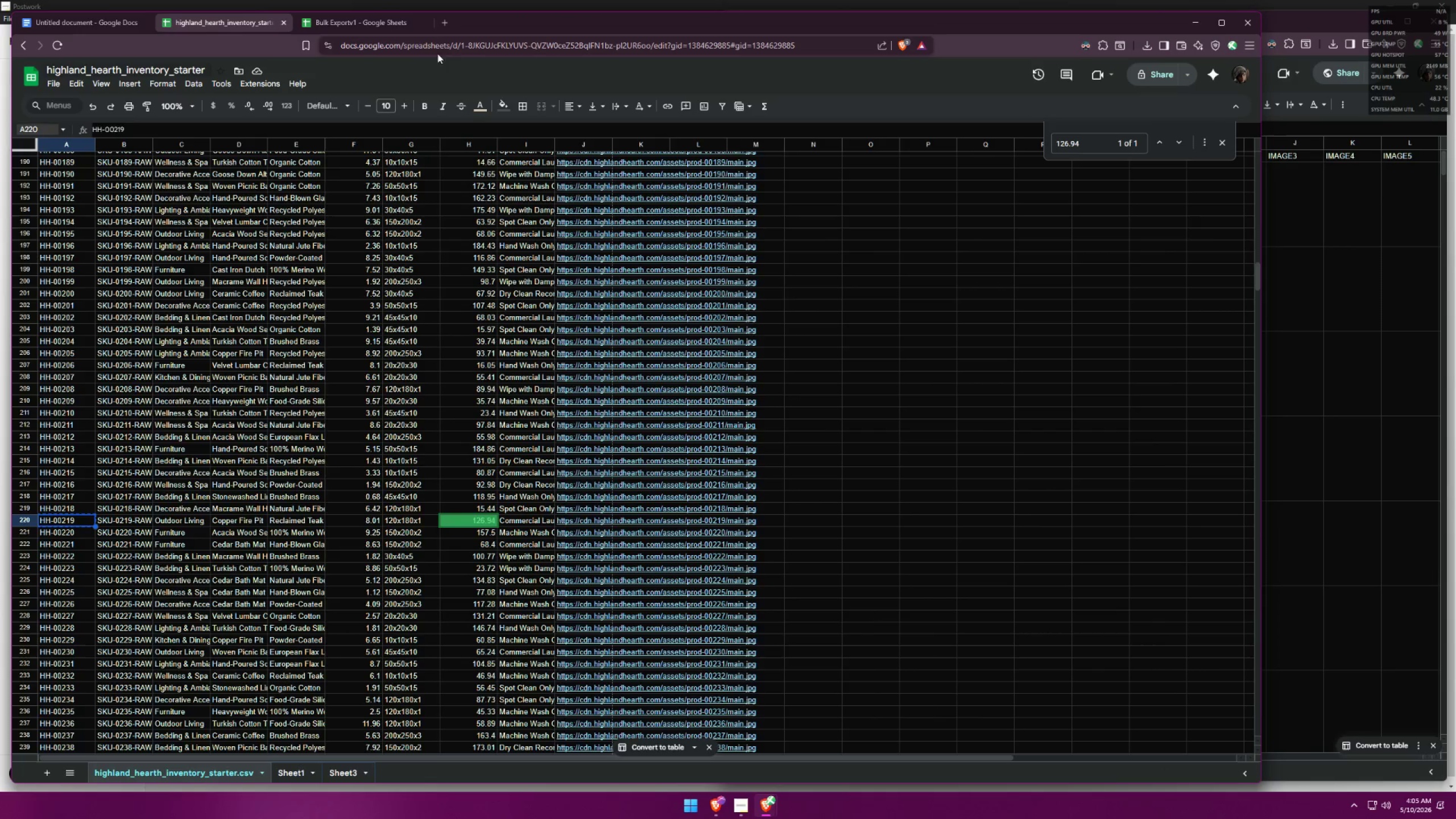 
left_click([382, 22])
 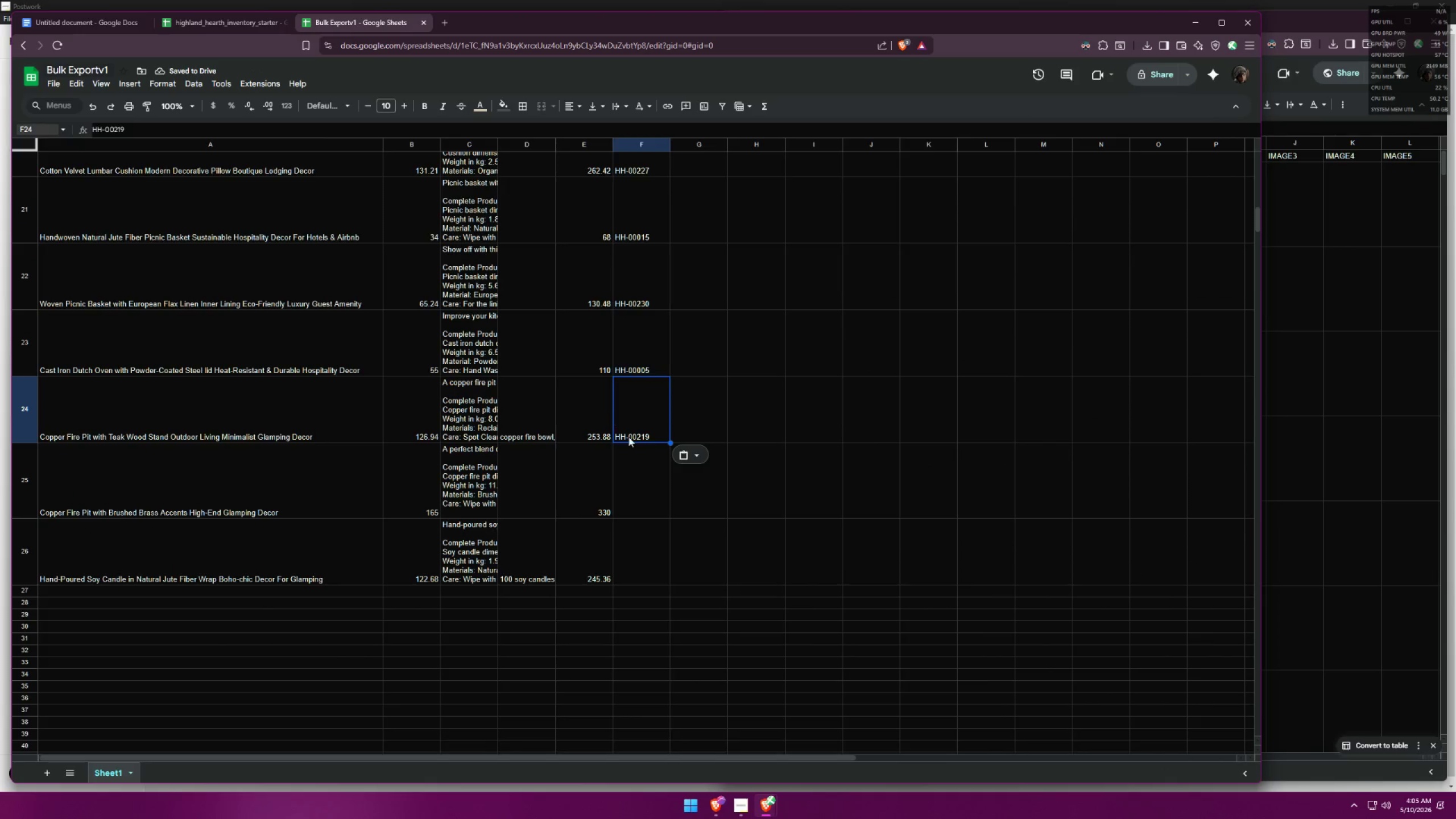 
double_click([628, 437])
 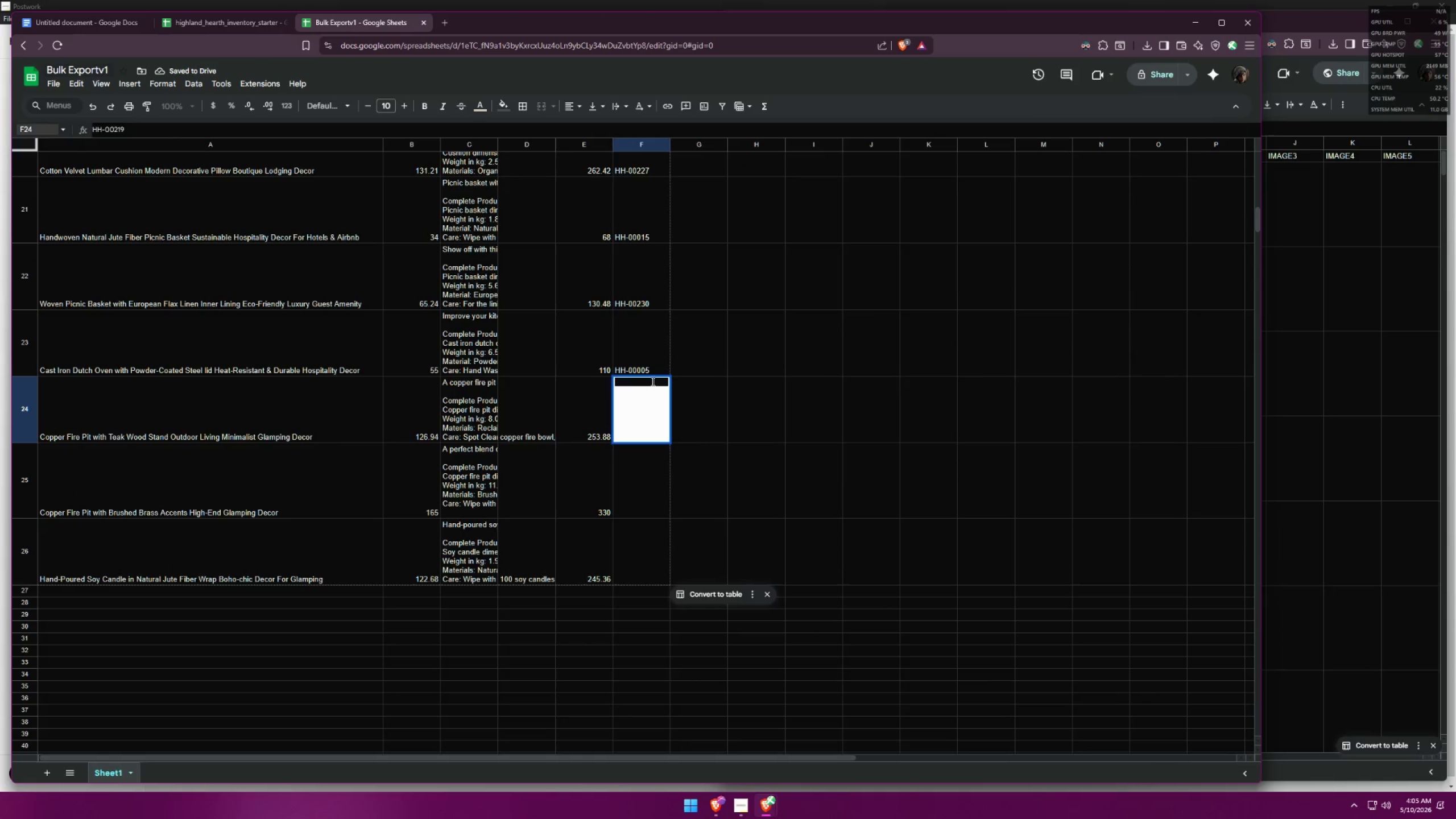 
double_click([652, 380])
 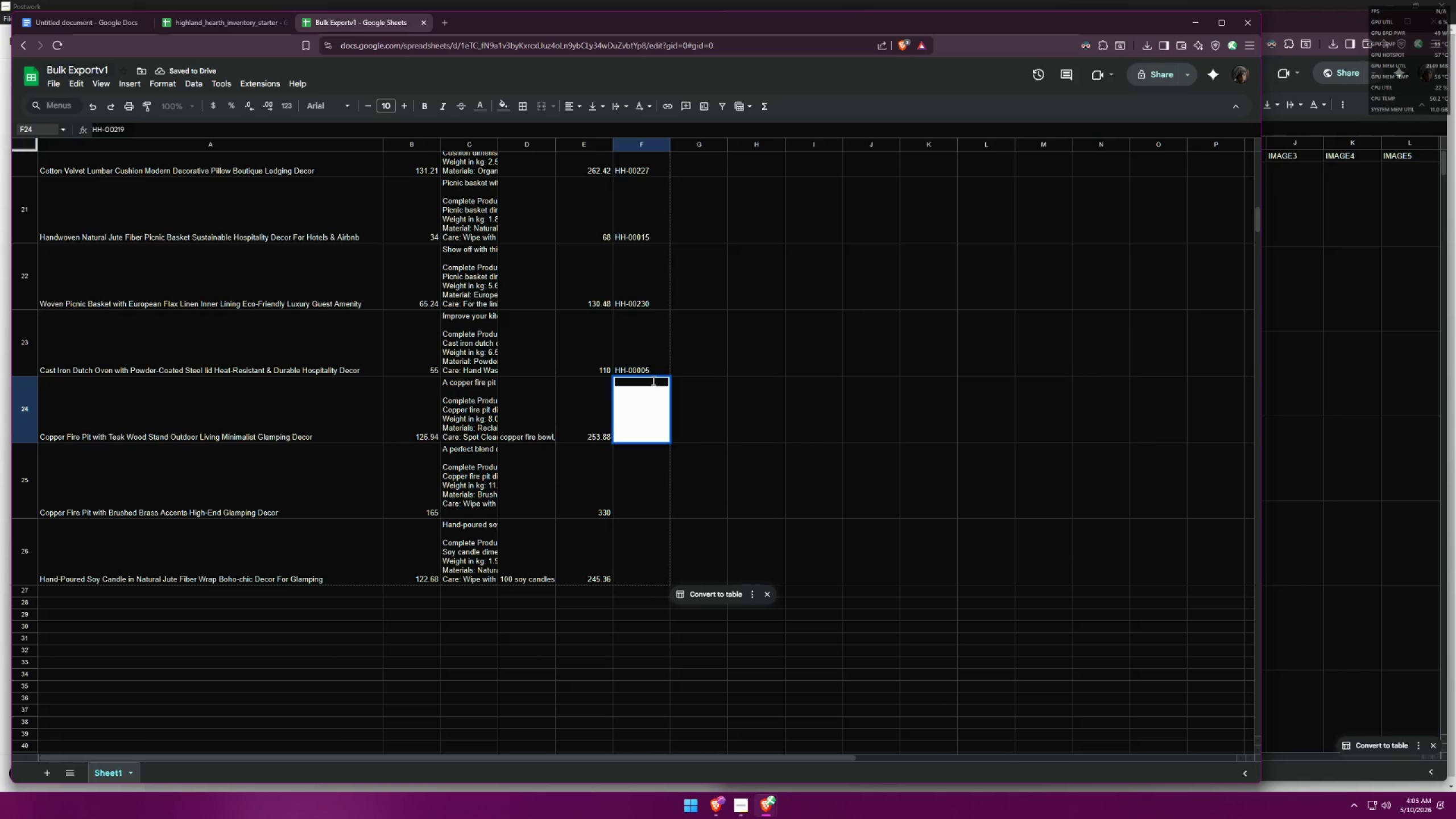 
triple_click([652, 380])
 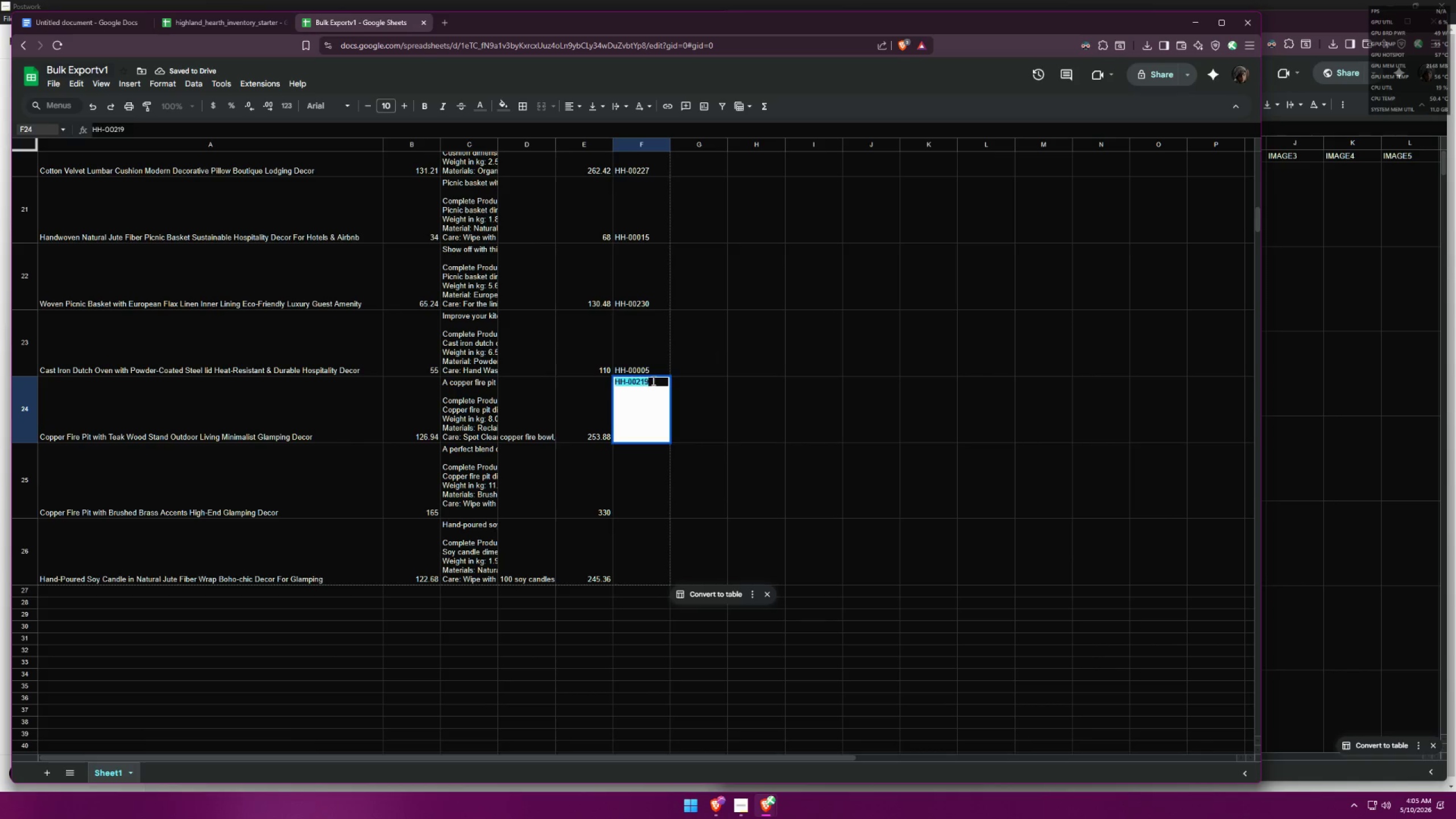 
triple_click([652, 380])
 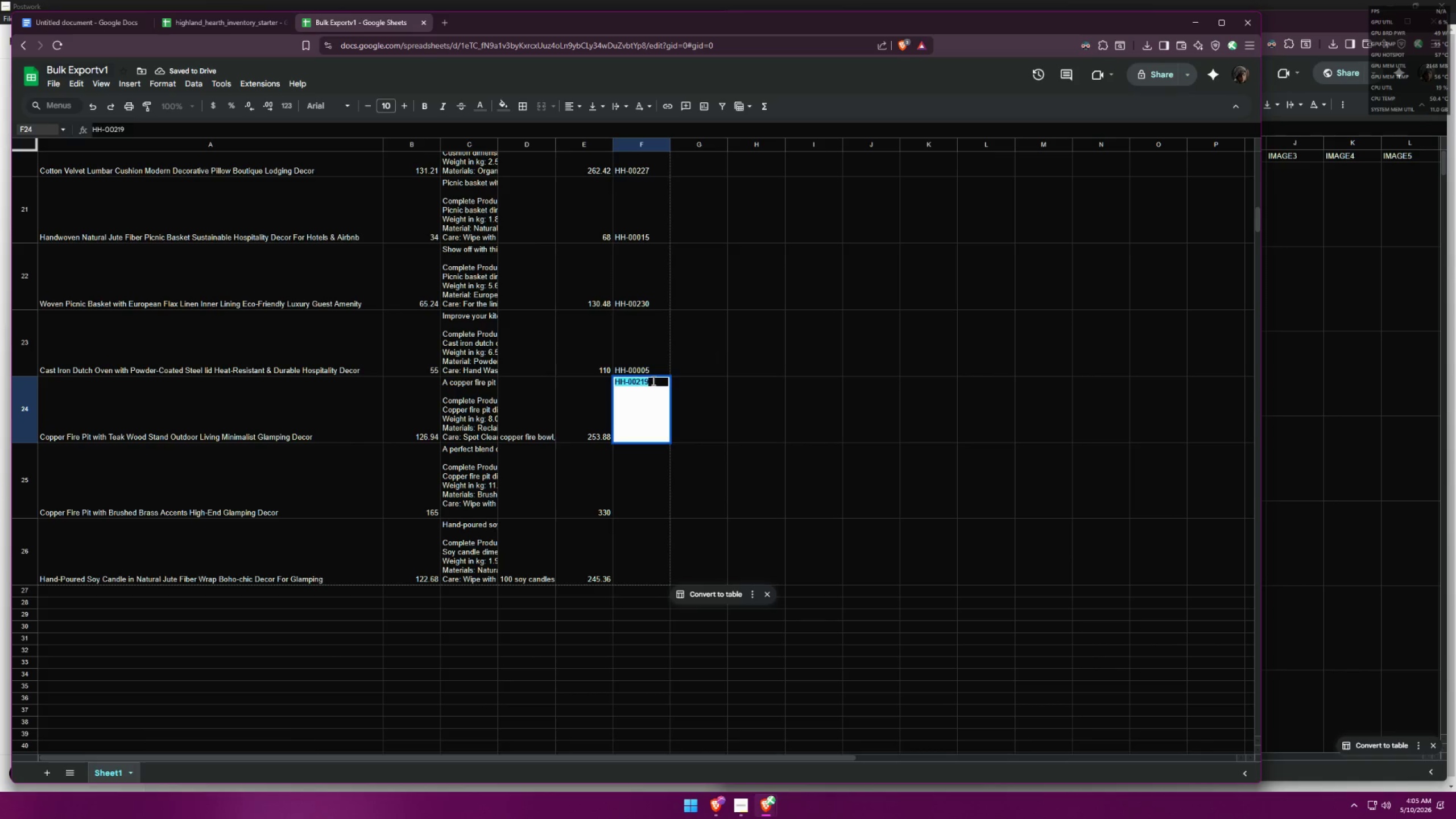 
key(Control+ControlLeft)
 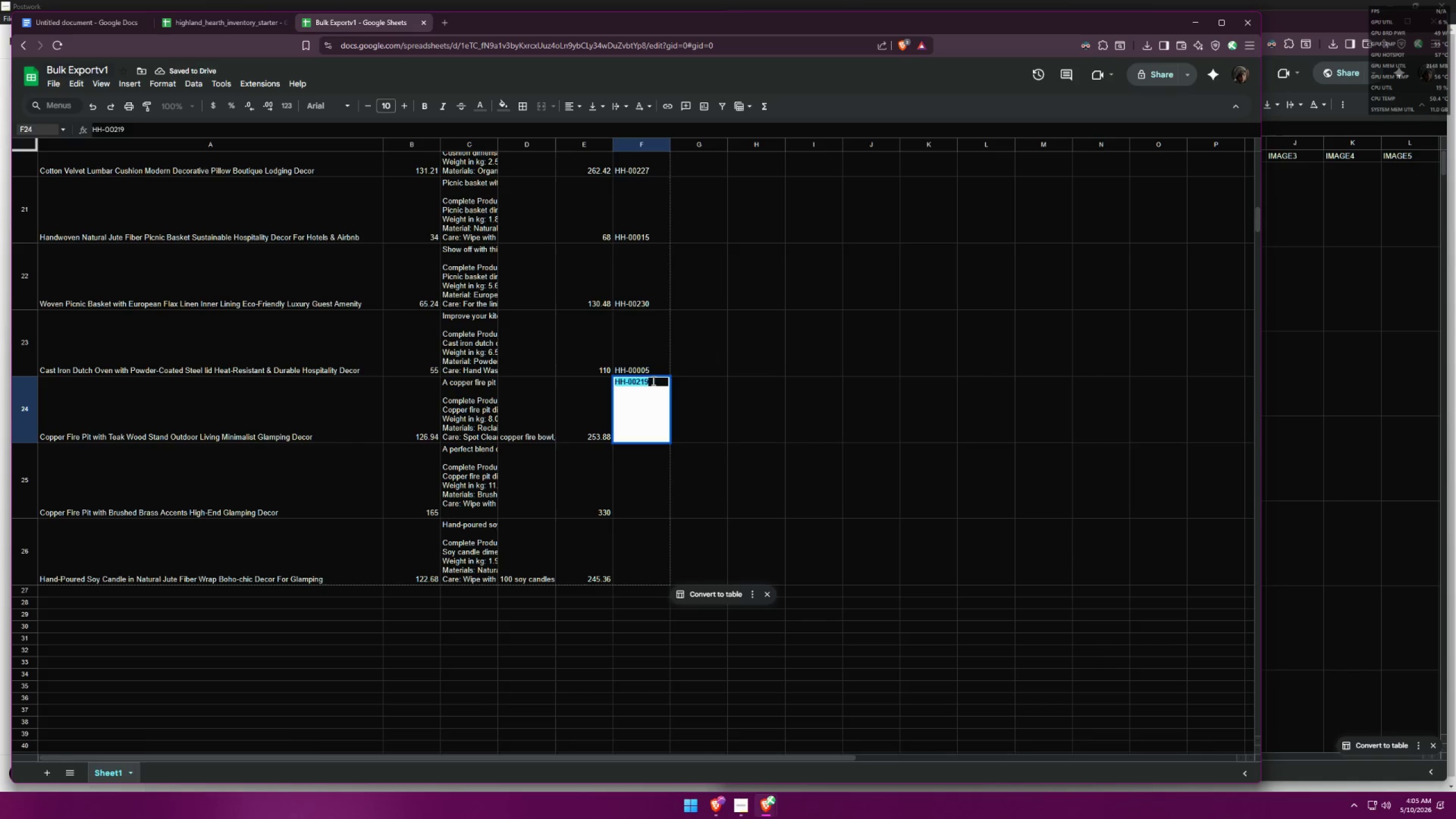 
key(Control+V)
 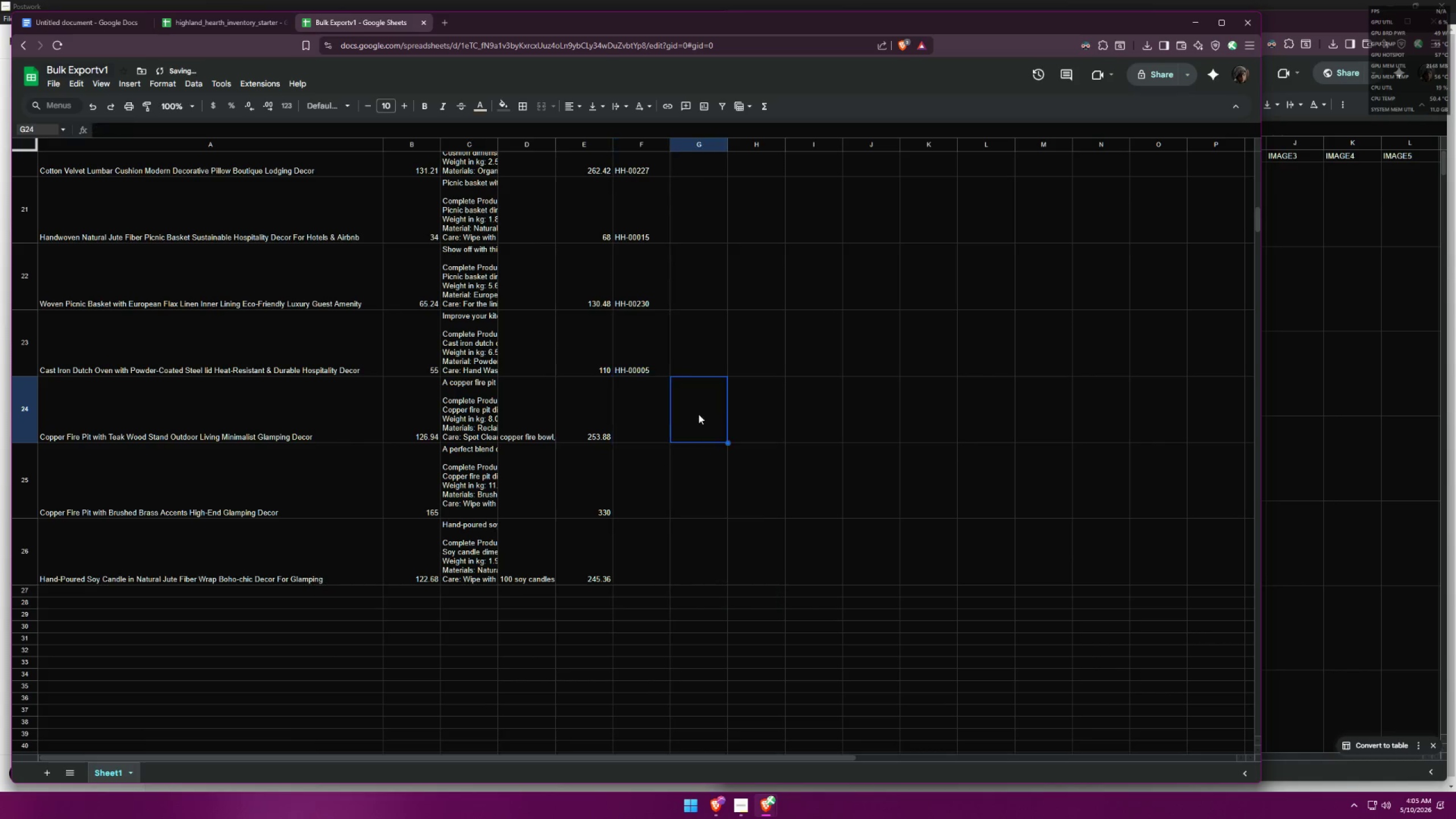 
double_click([645, 415])
 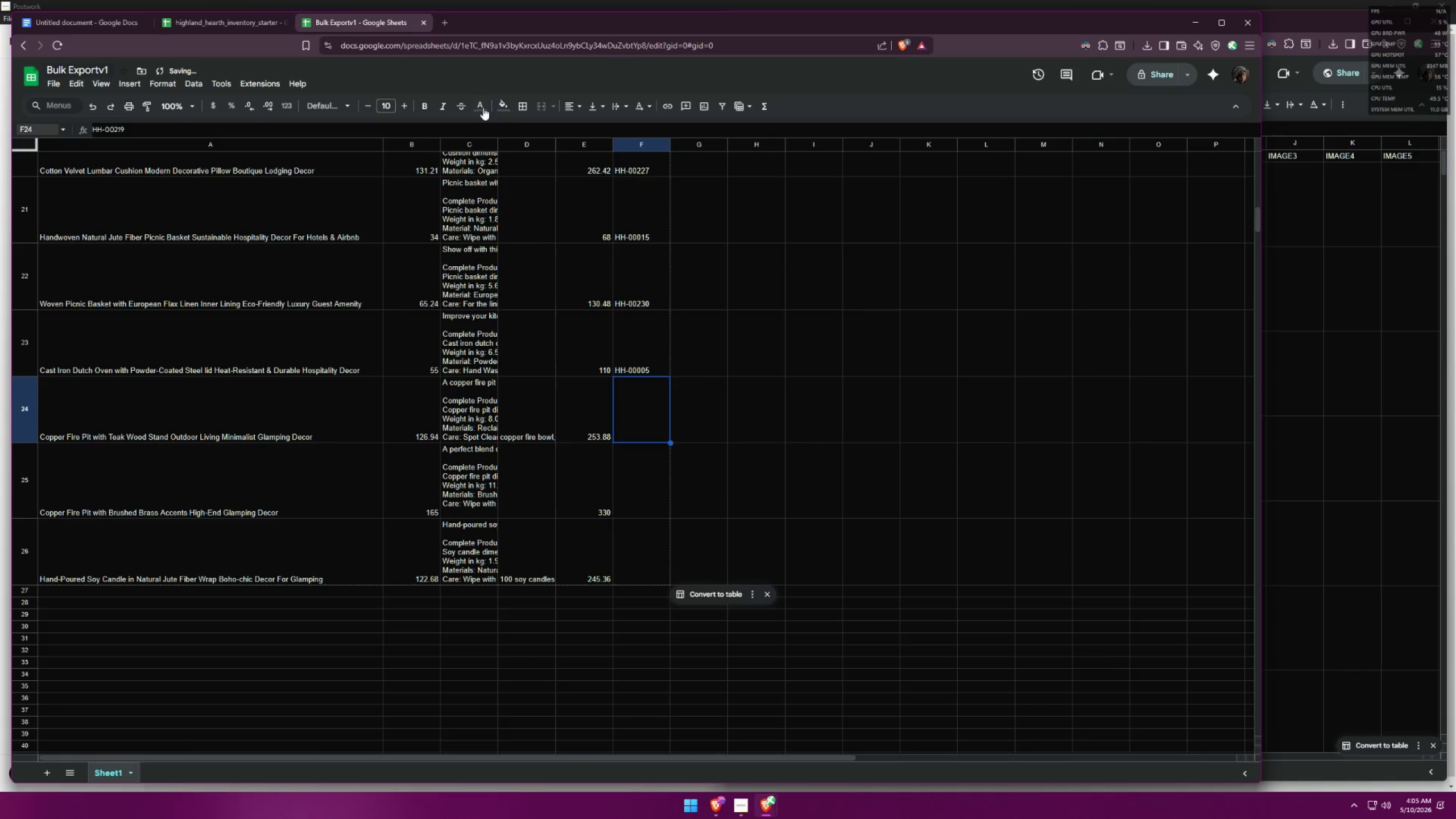 
left_click([477, 104])
 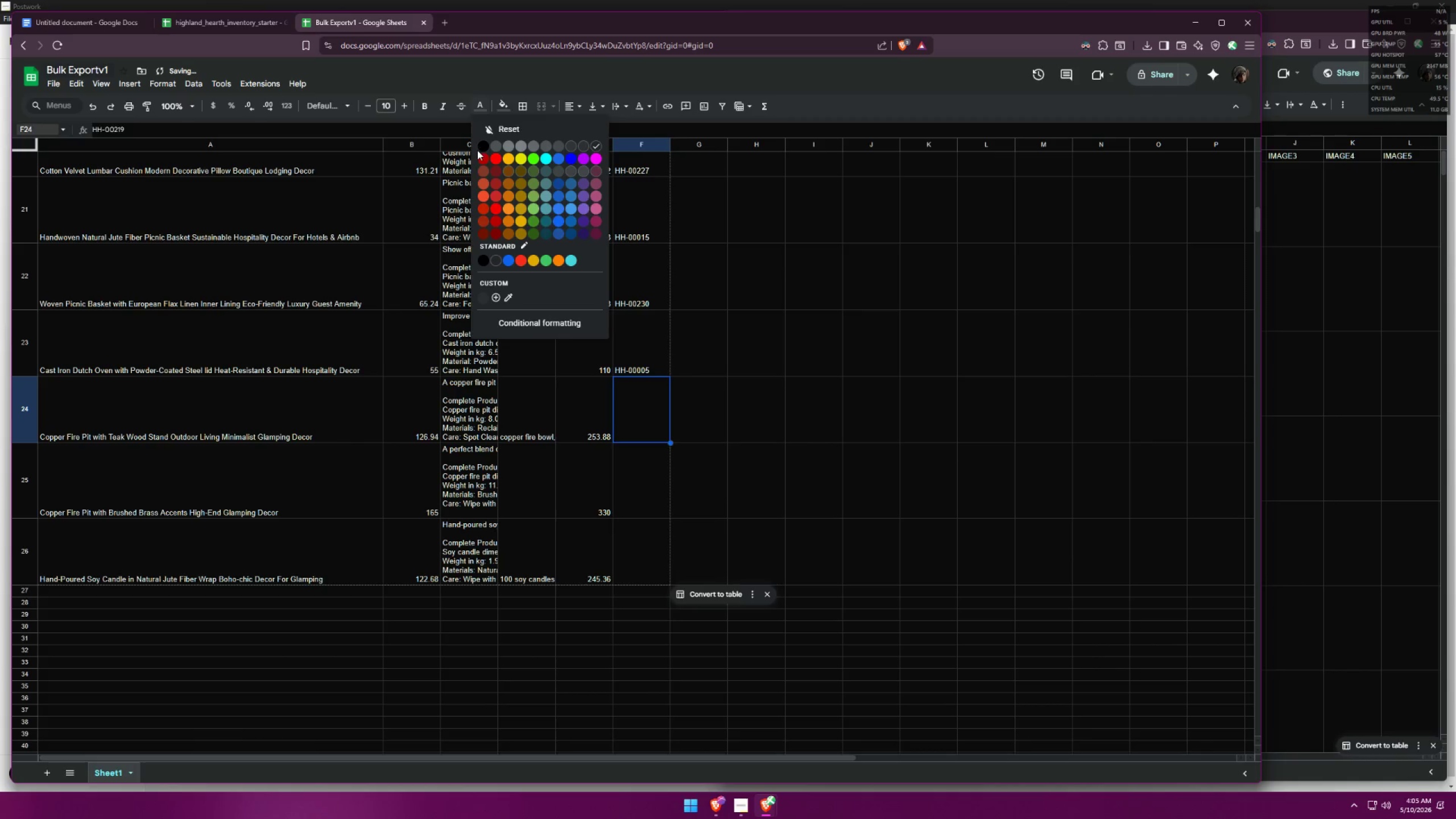 
left_click([478, 150])
 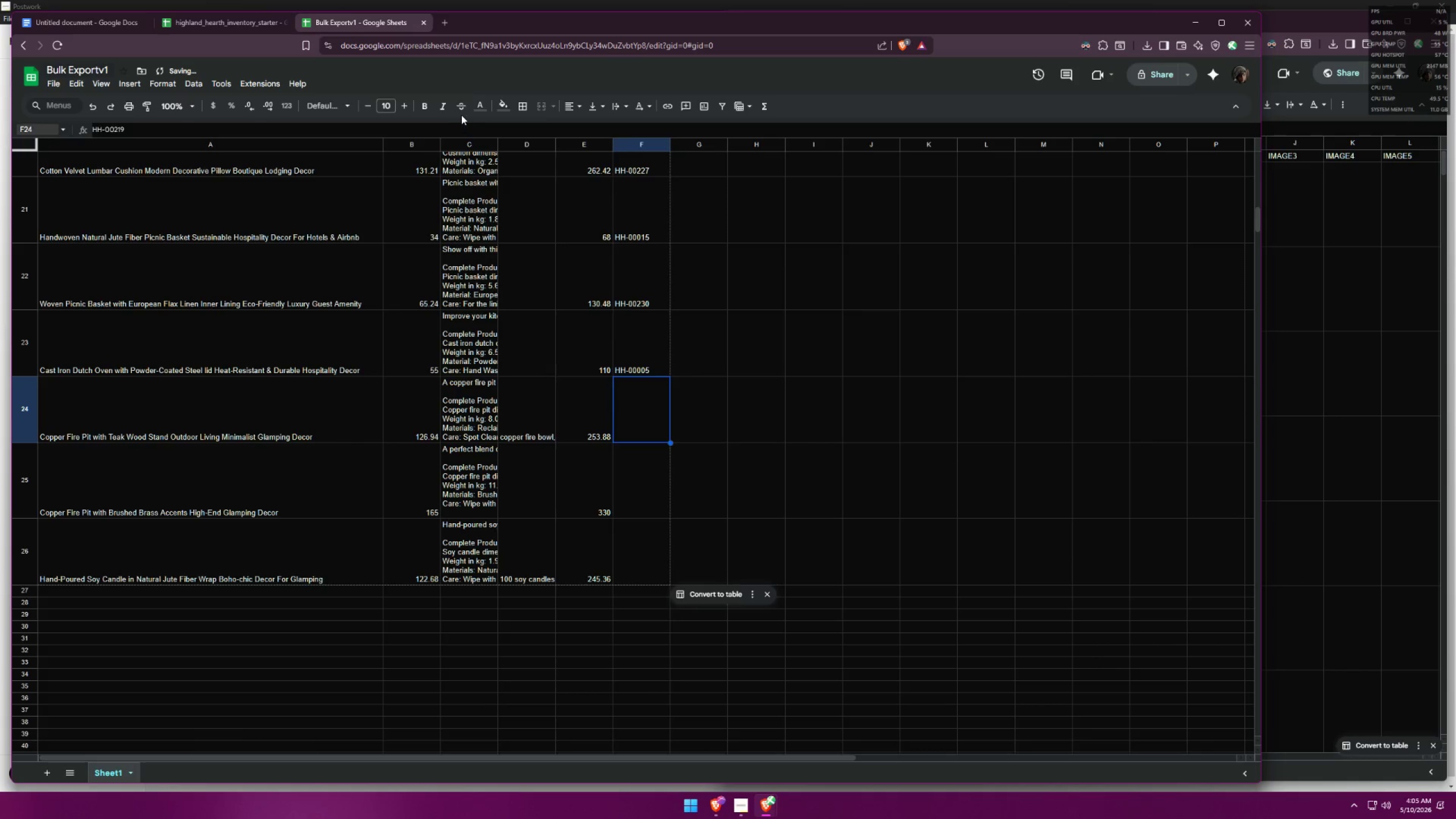 
left_click([482, 102])
 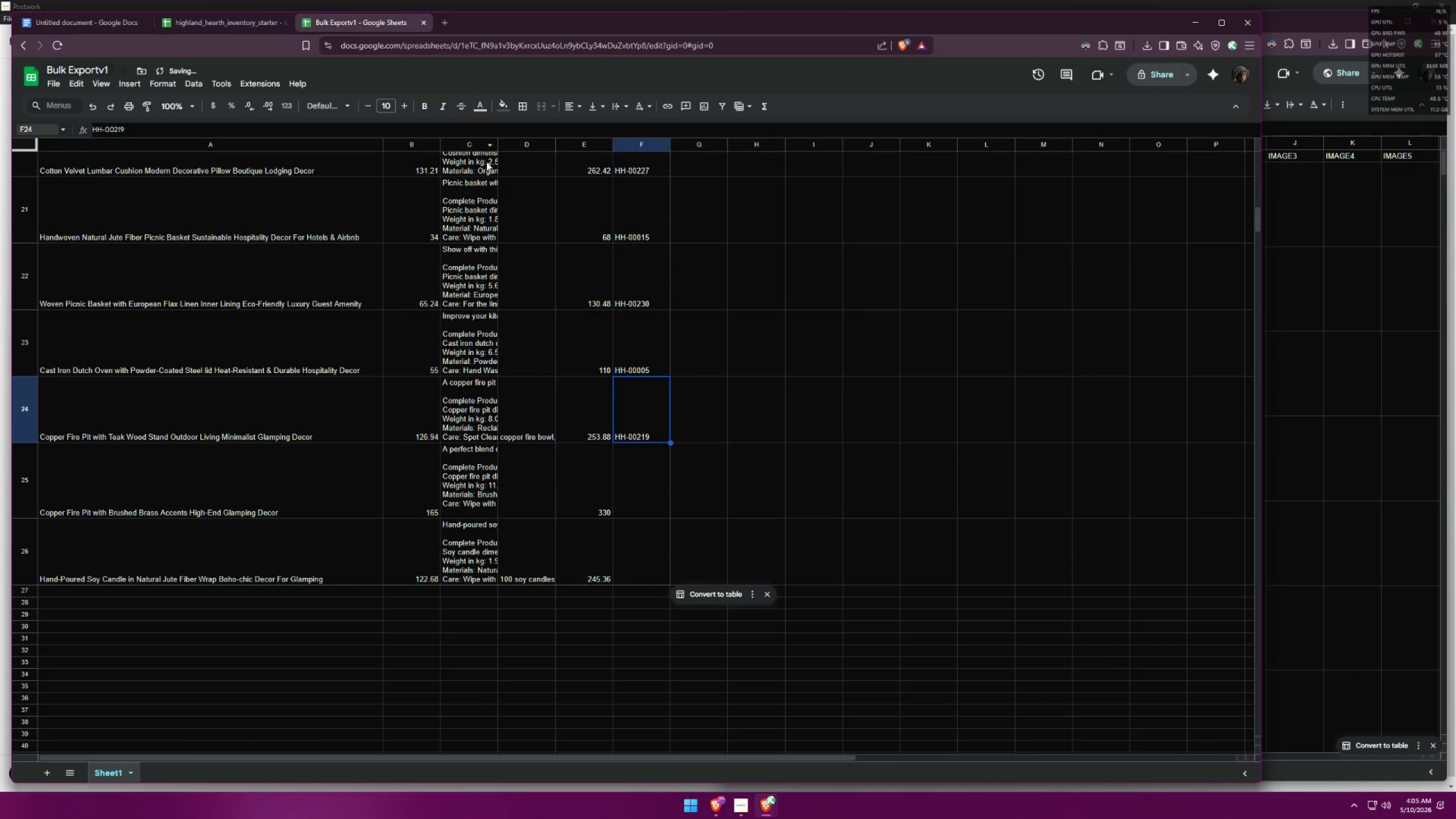 
left_click([715, 403])
 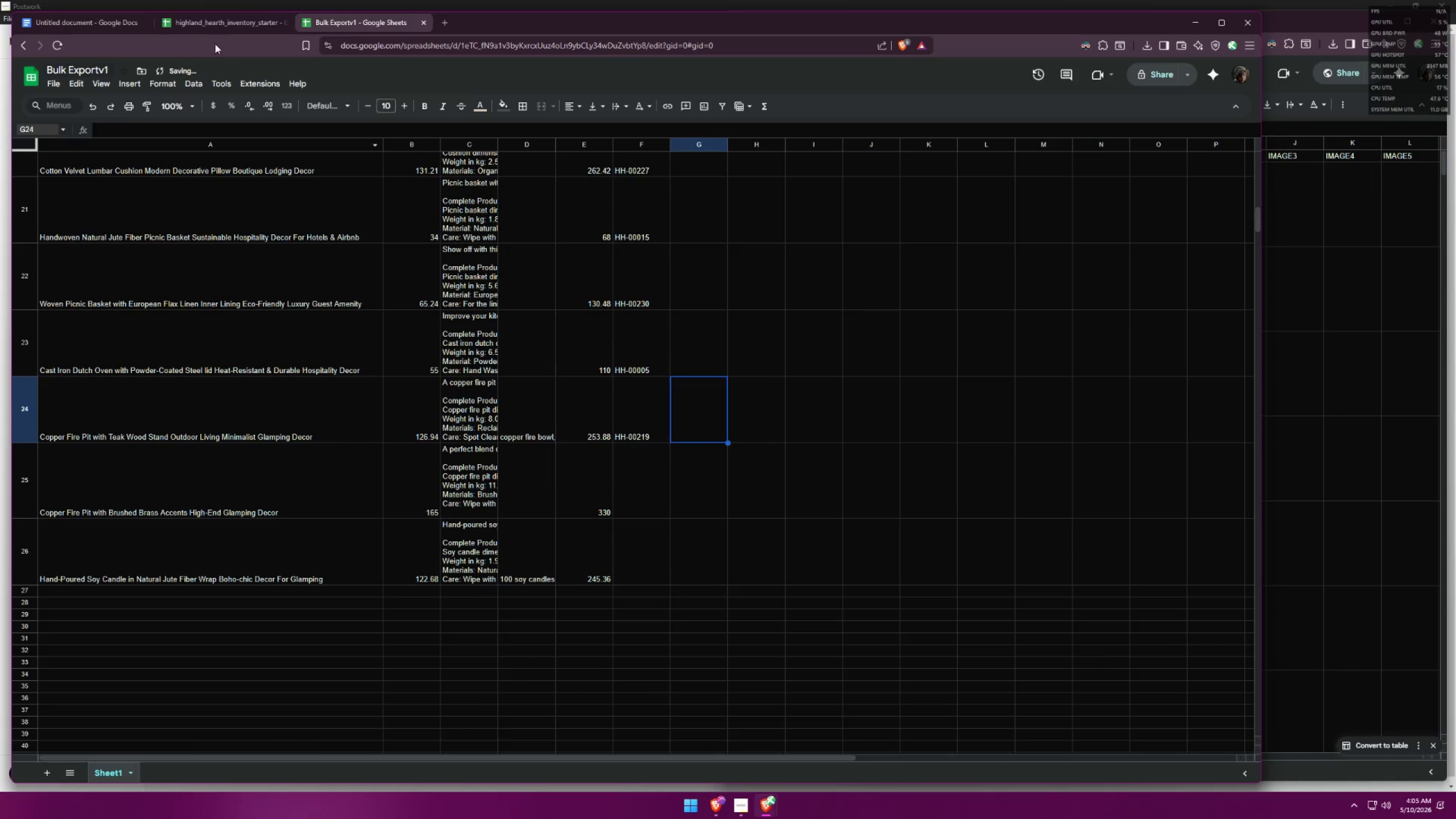 
left_click([177, 18])
 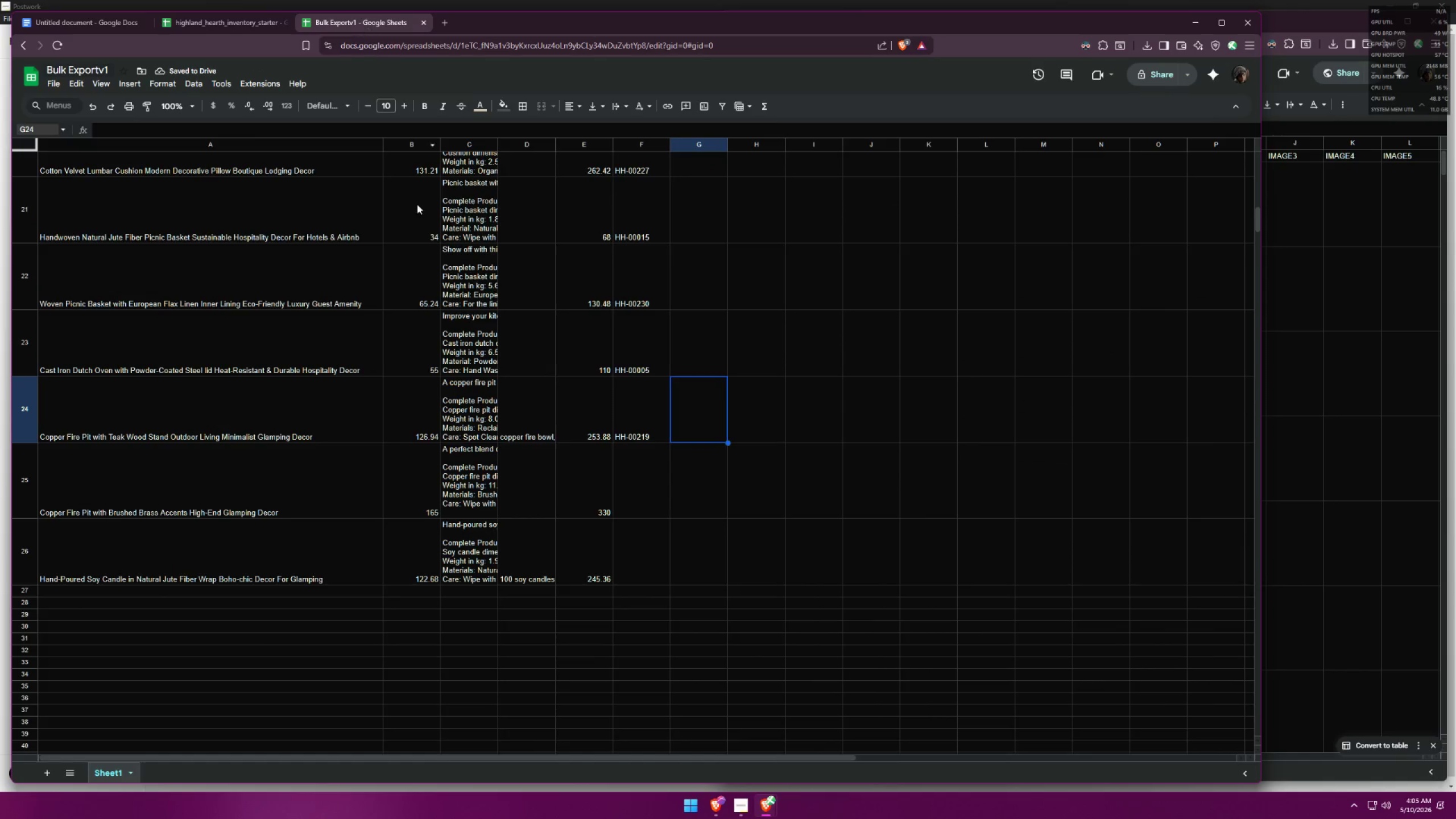 
left_click([425, 494])
 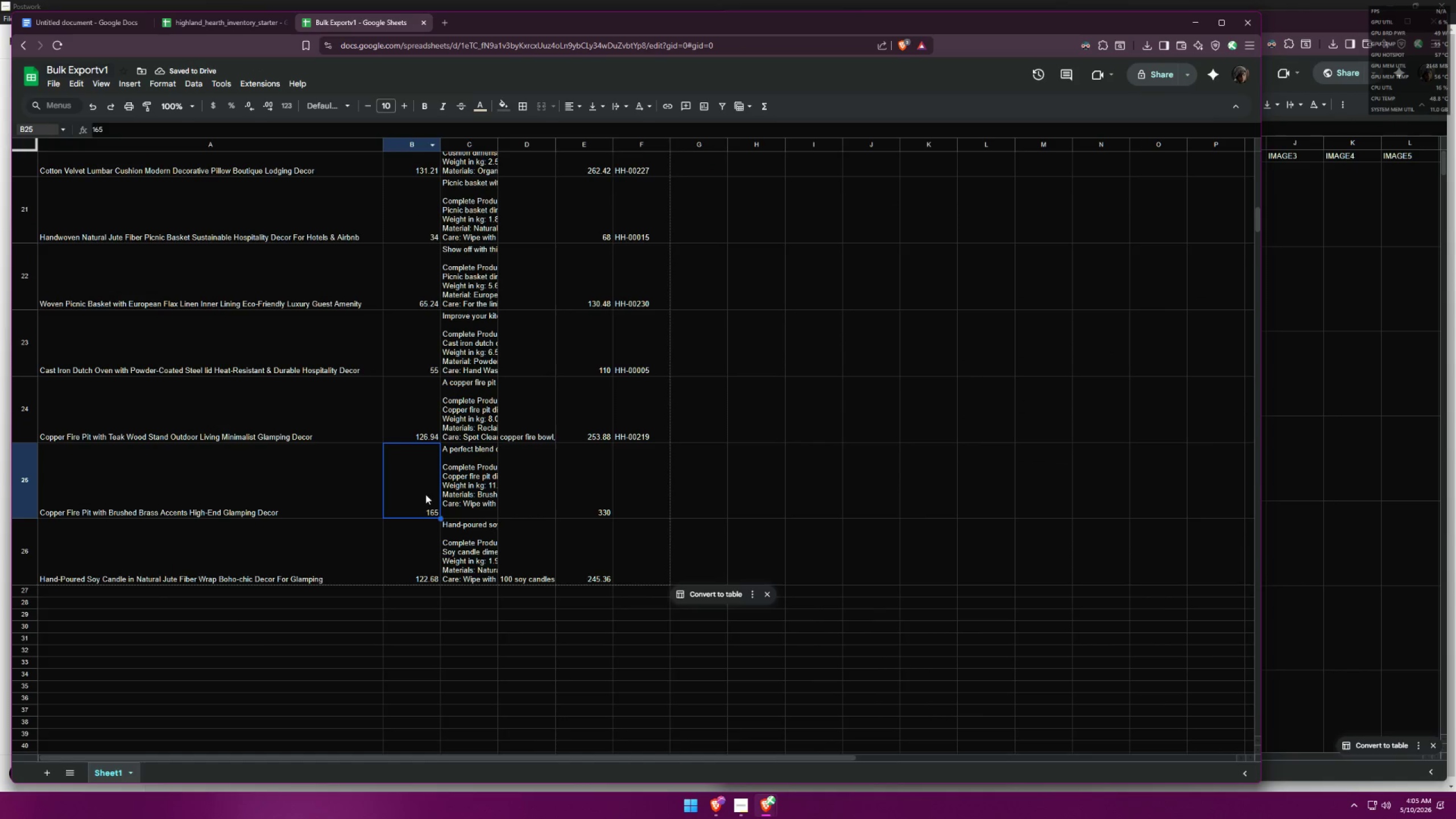 
key(Control+ControlLeft)
 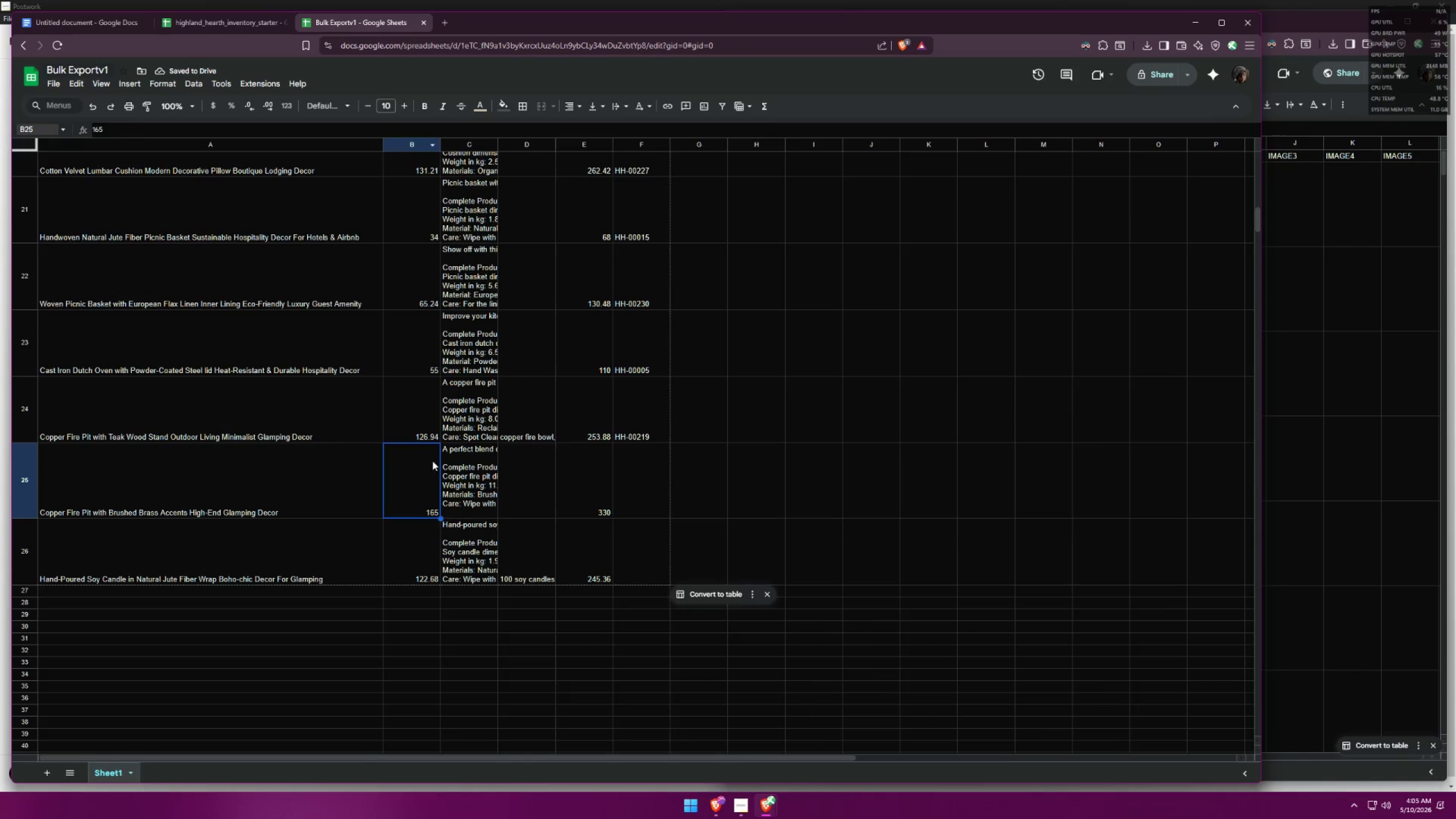 
key(Control+C)
 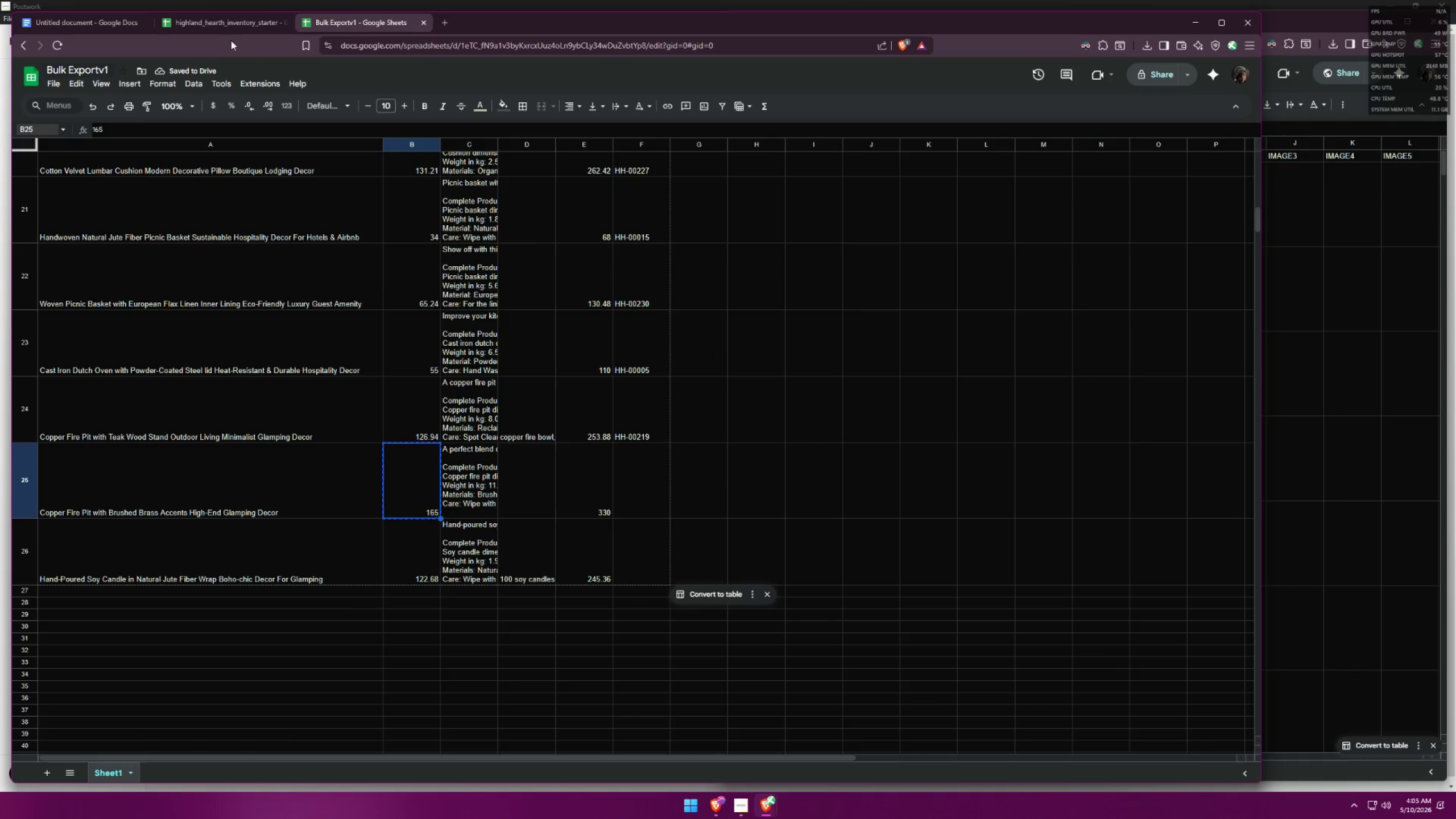 
left_click([228, 27])
 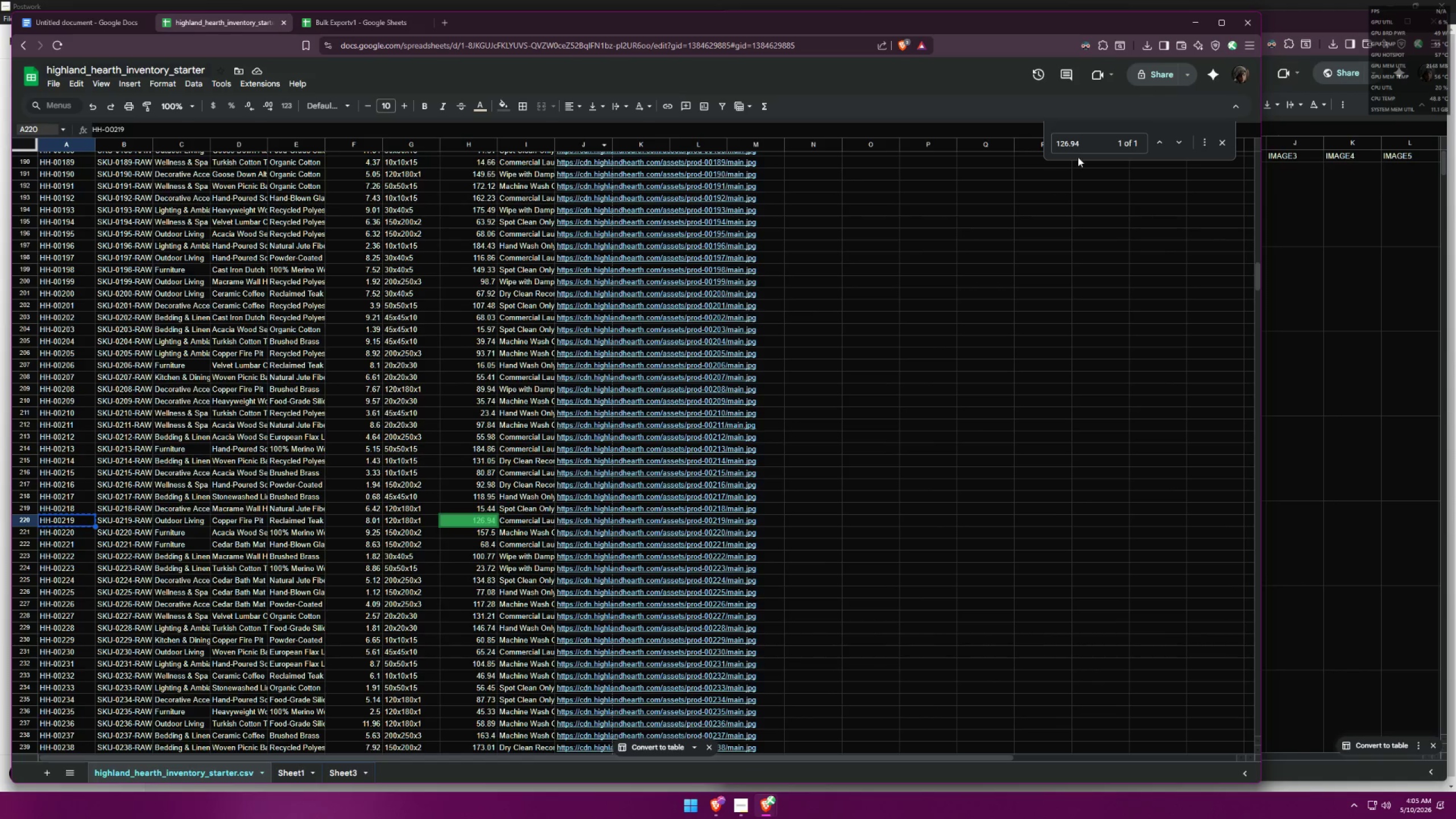 
left_click_drag(start_coordinate=[1090, 143], to_coordinate=[1022, 134])
 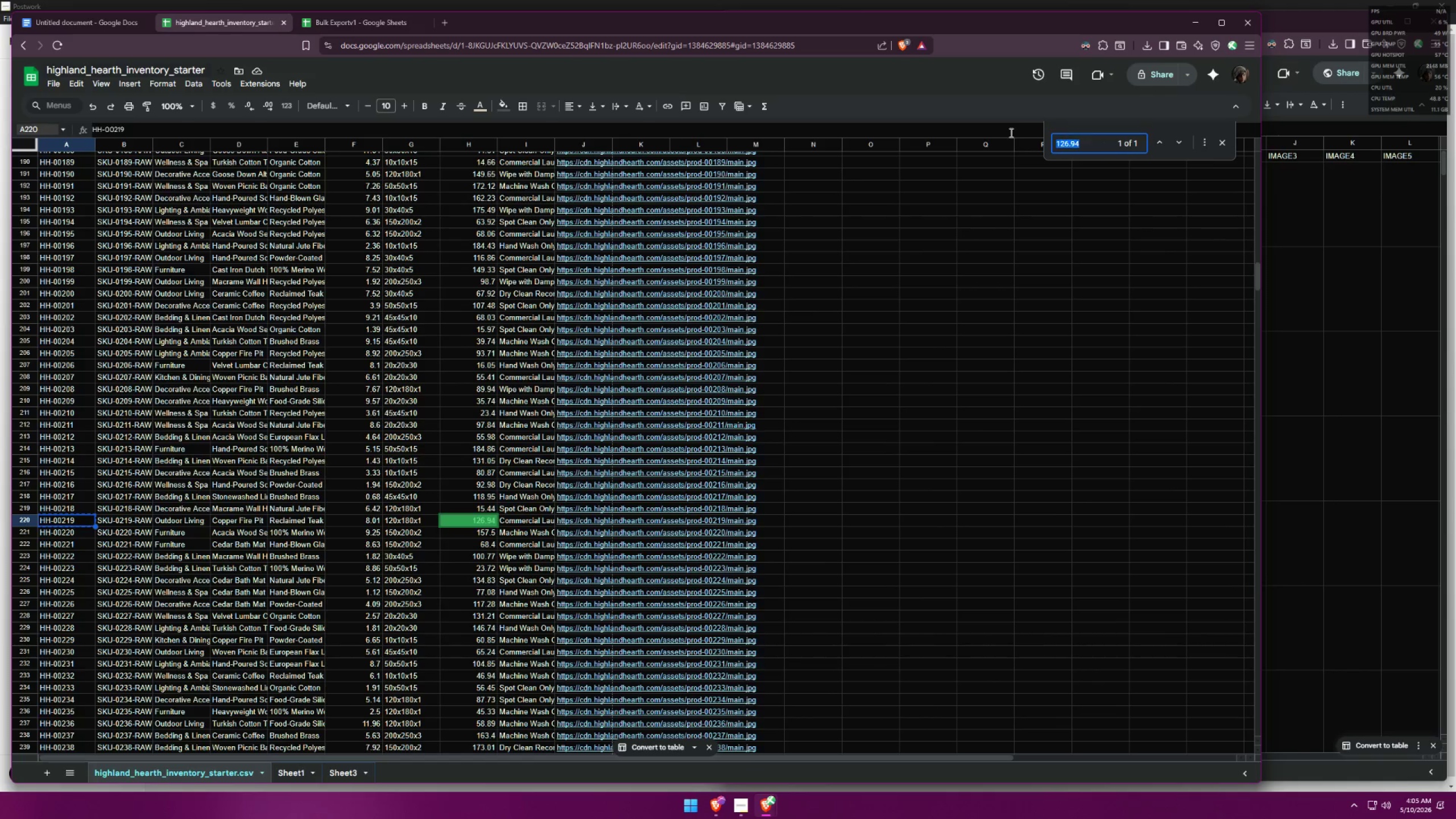 
key(Control+ControlLeft)
 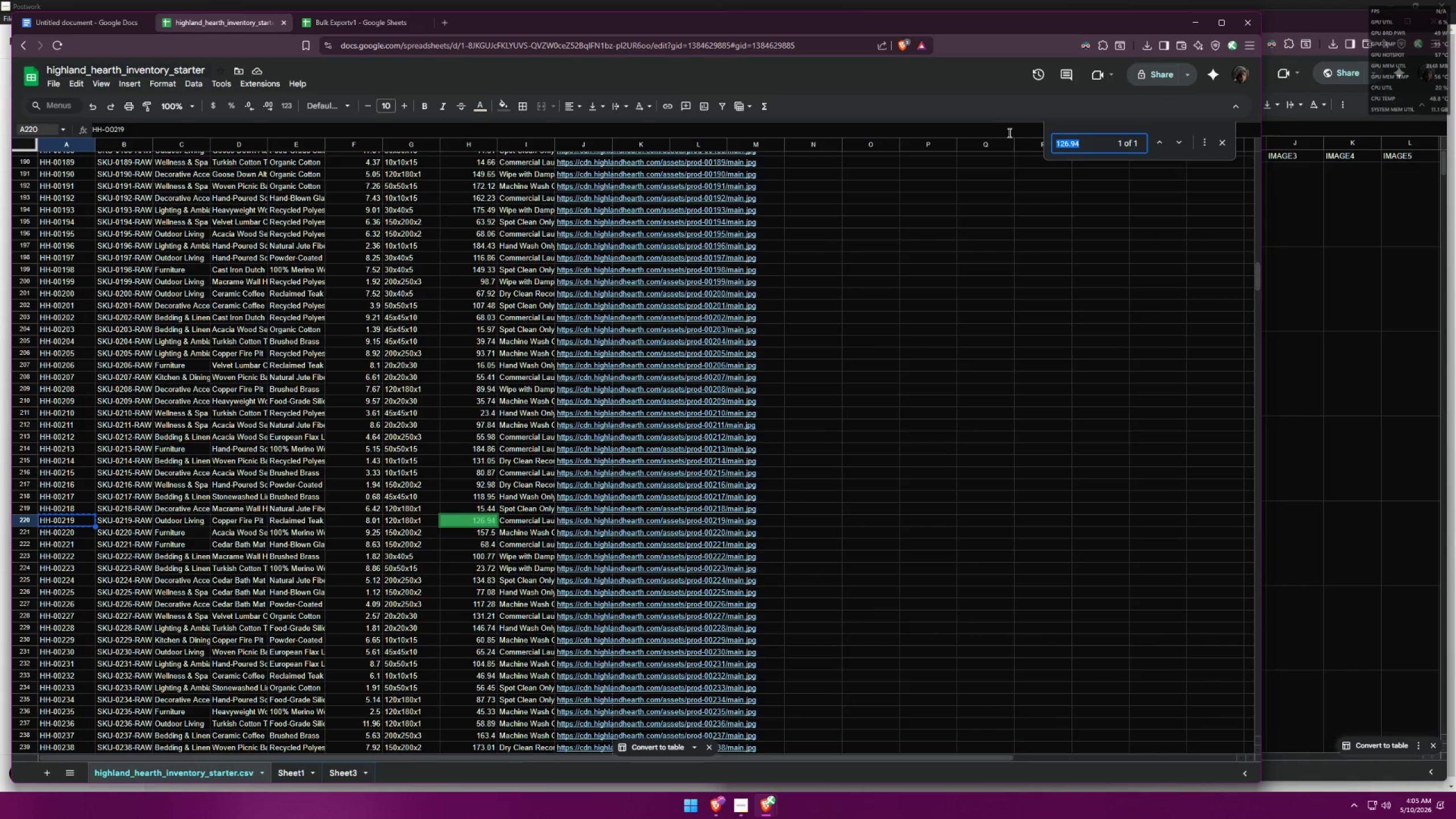 
key(Control+V)
 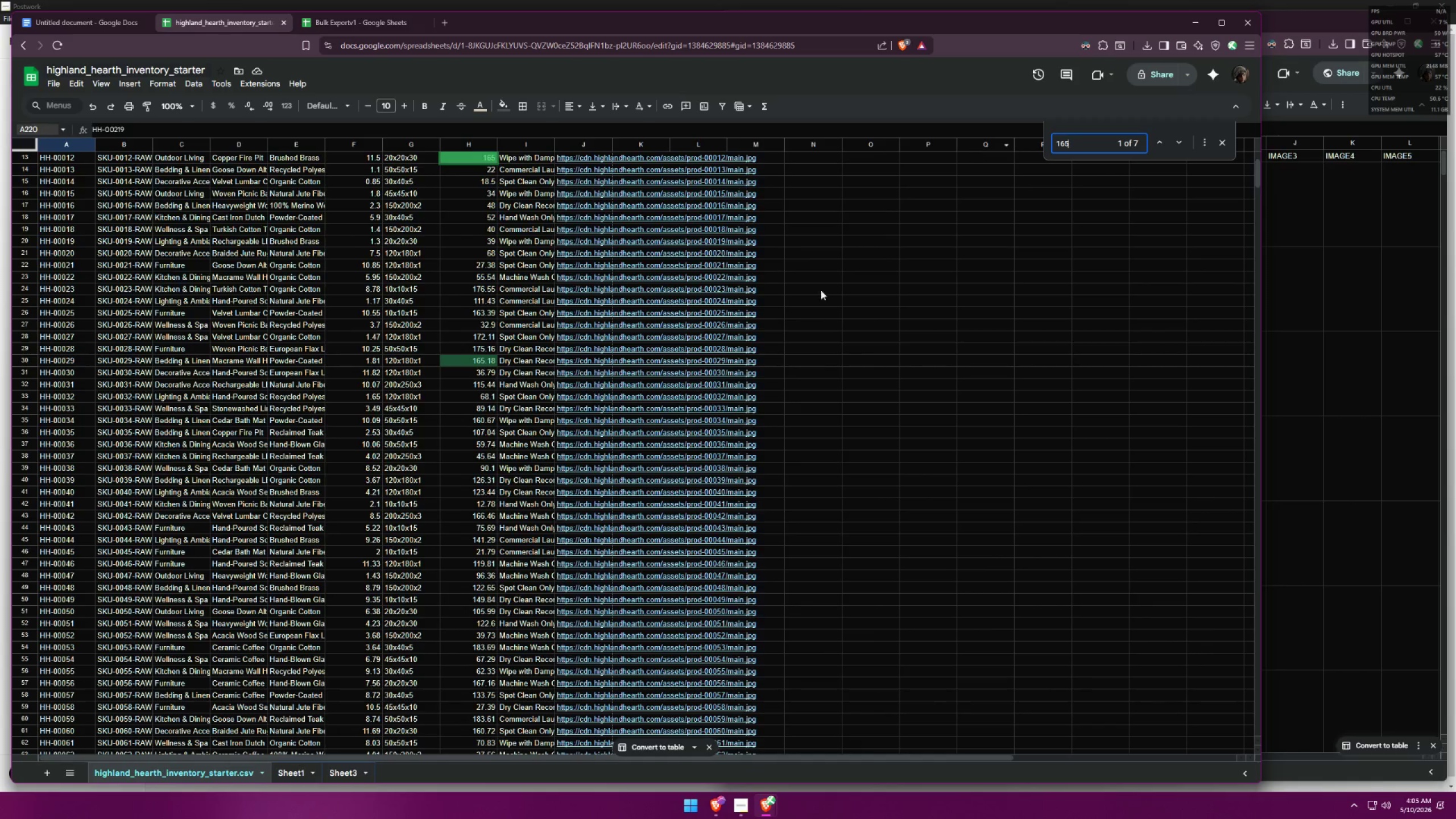 
scroll: coordinate [786, 296], scroll_direction: up, amount: 5.0
 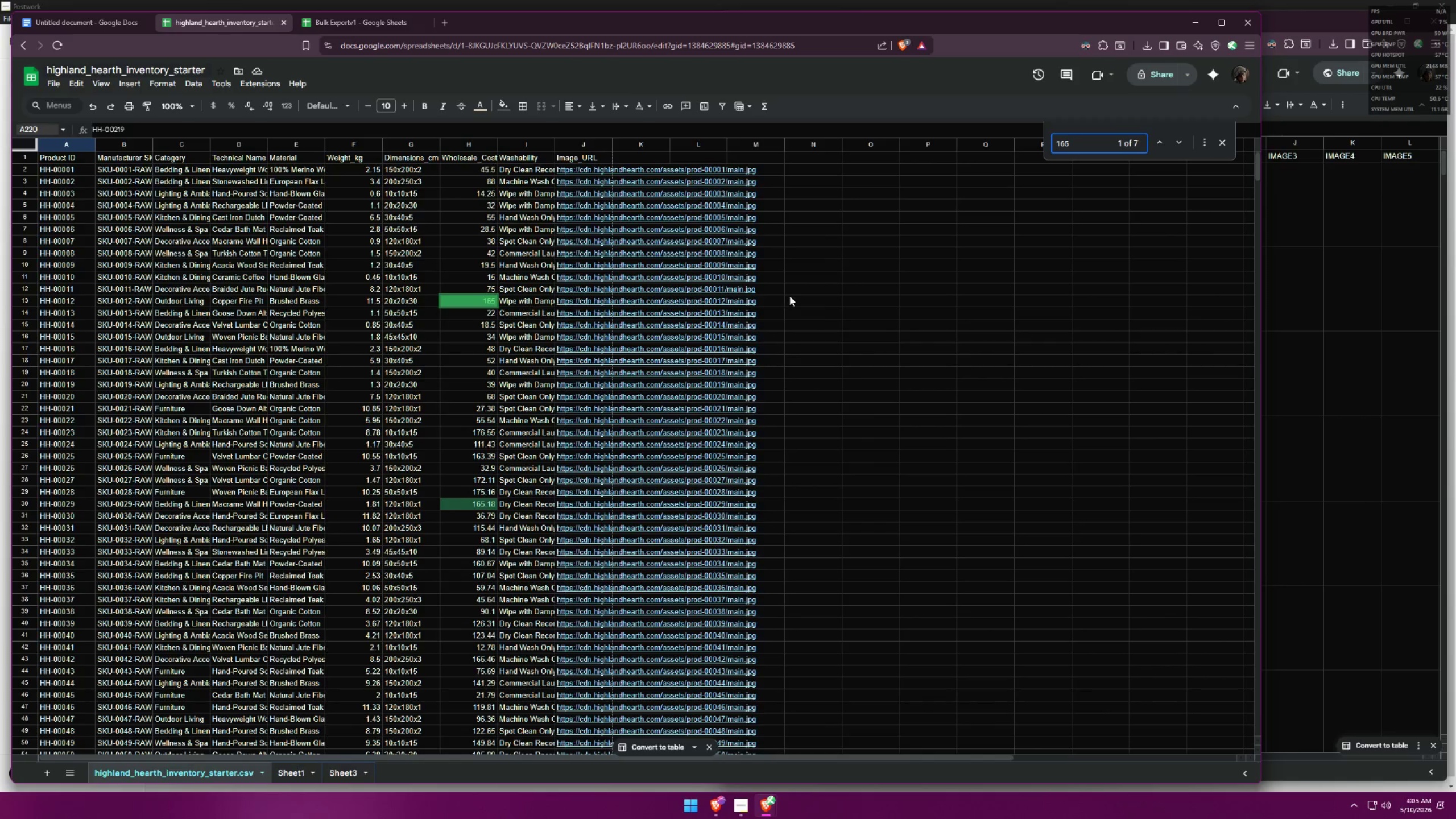 
scroll: coordinate [789, 295], scroll_direction: down, amount: 26.0
 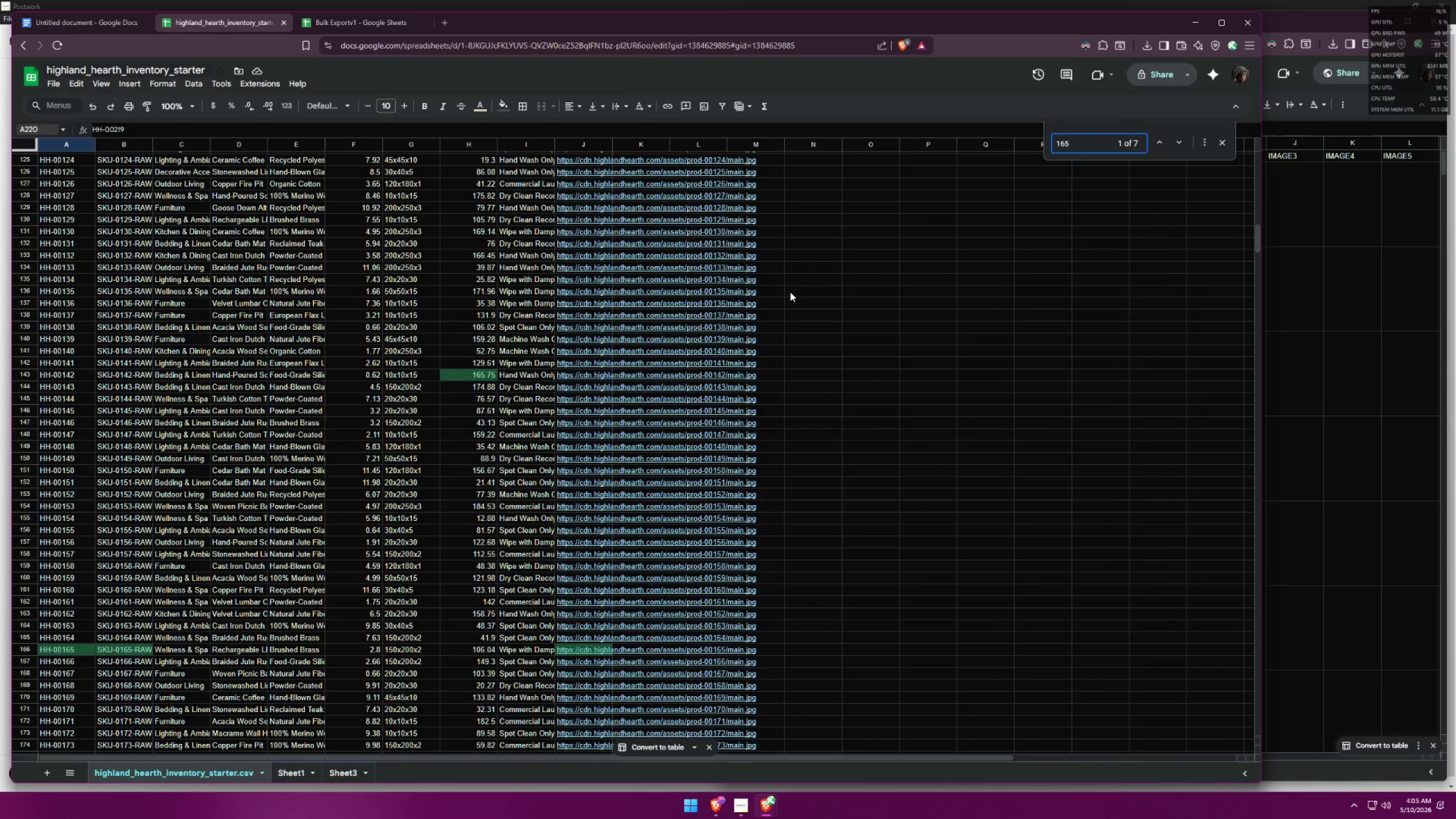 
scroll: coordinate [803, 344], scroll_direction: up, amount: 26.0
 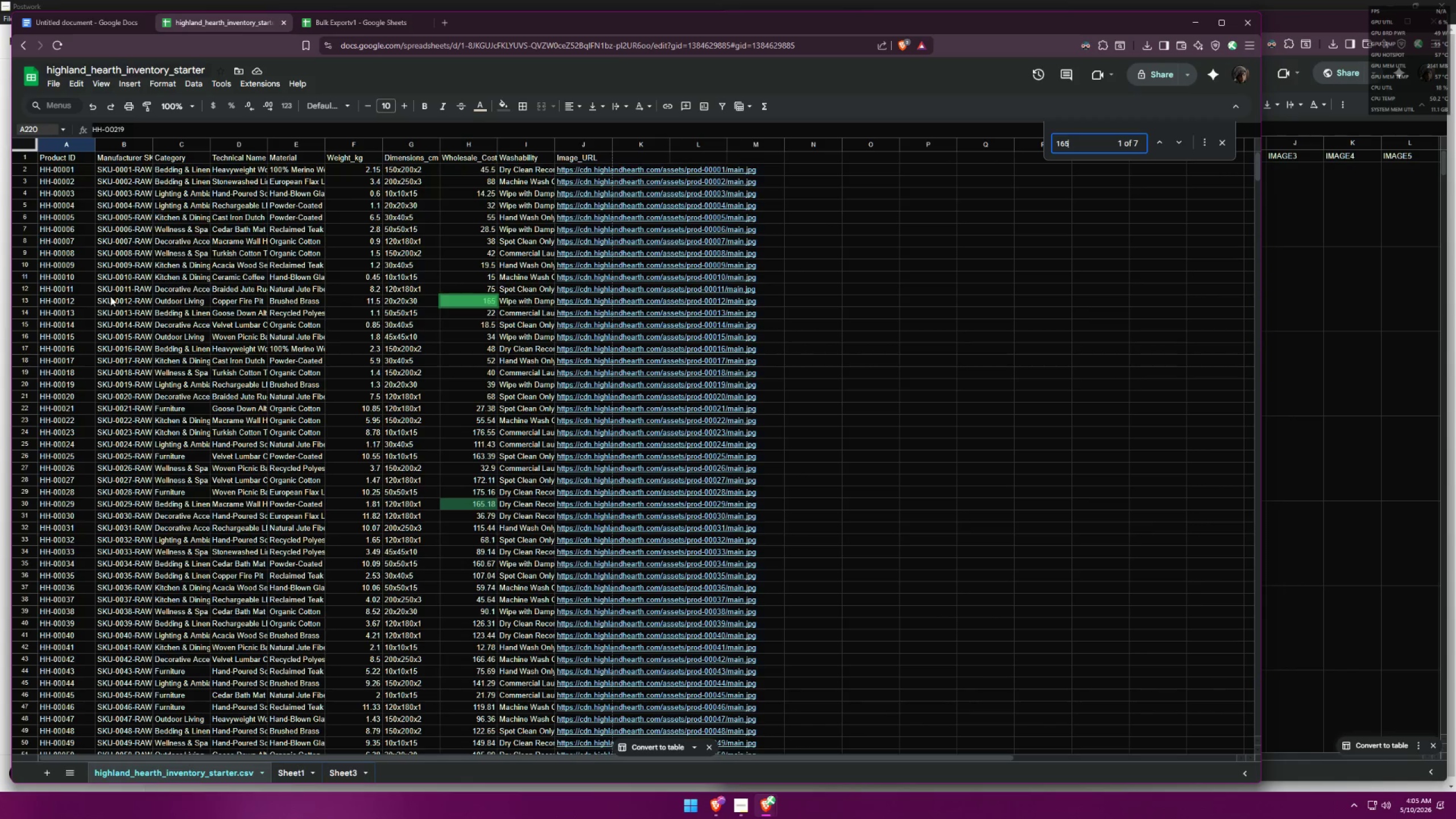 
left_click([20, 299])
 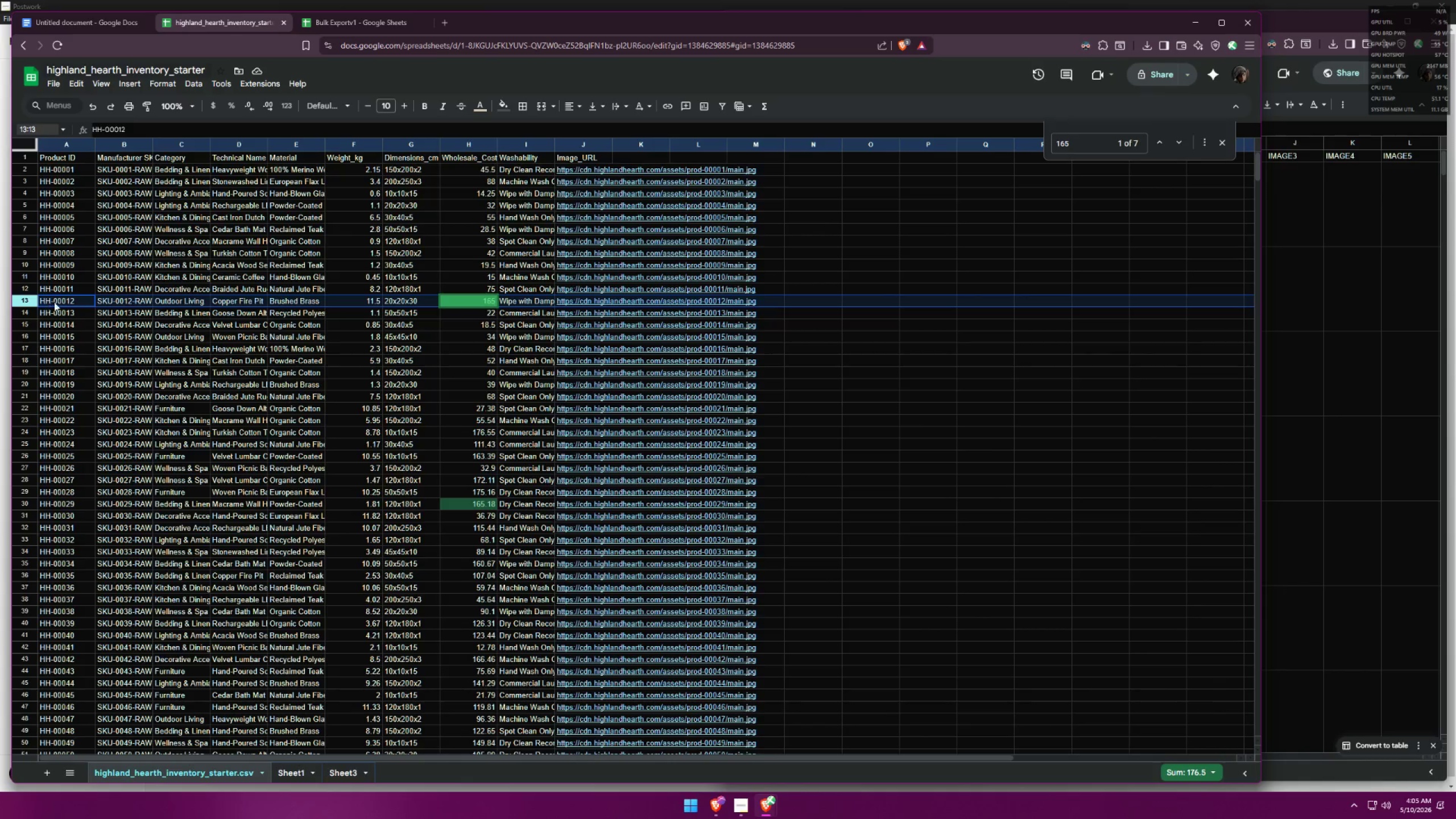 
key(Control+C)
 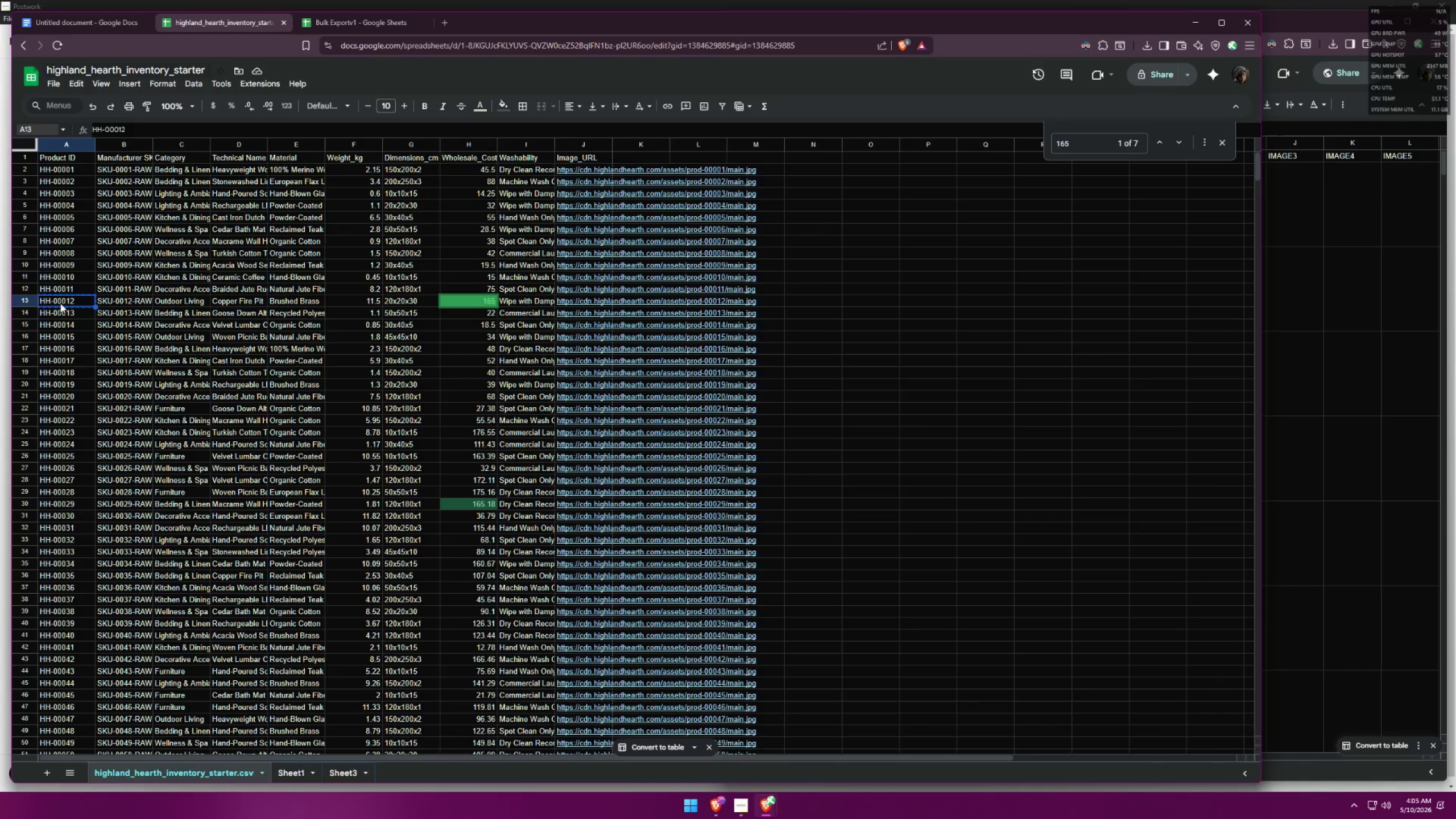 
key(Control+C)
 